 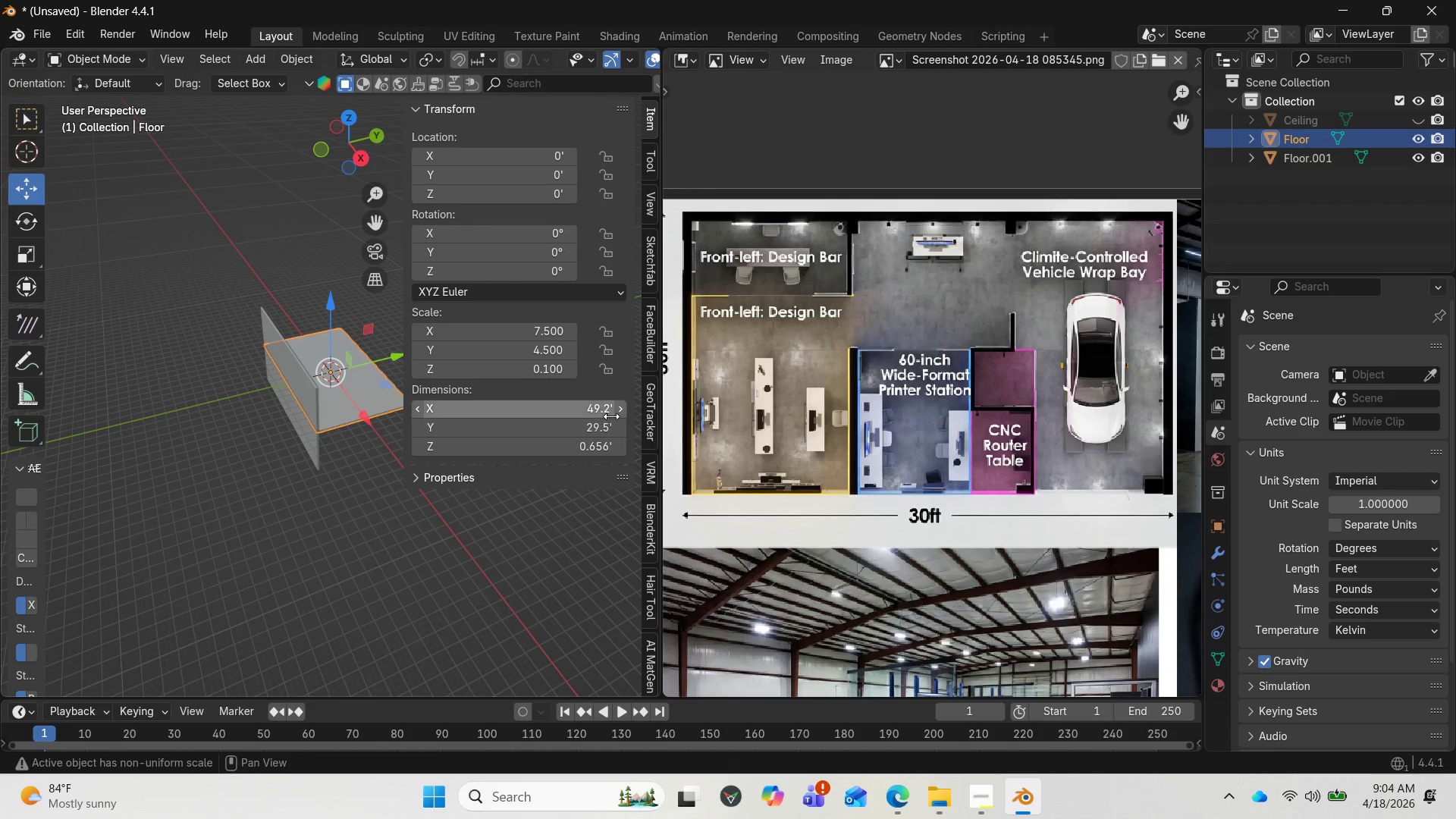 
type(50)
 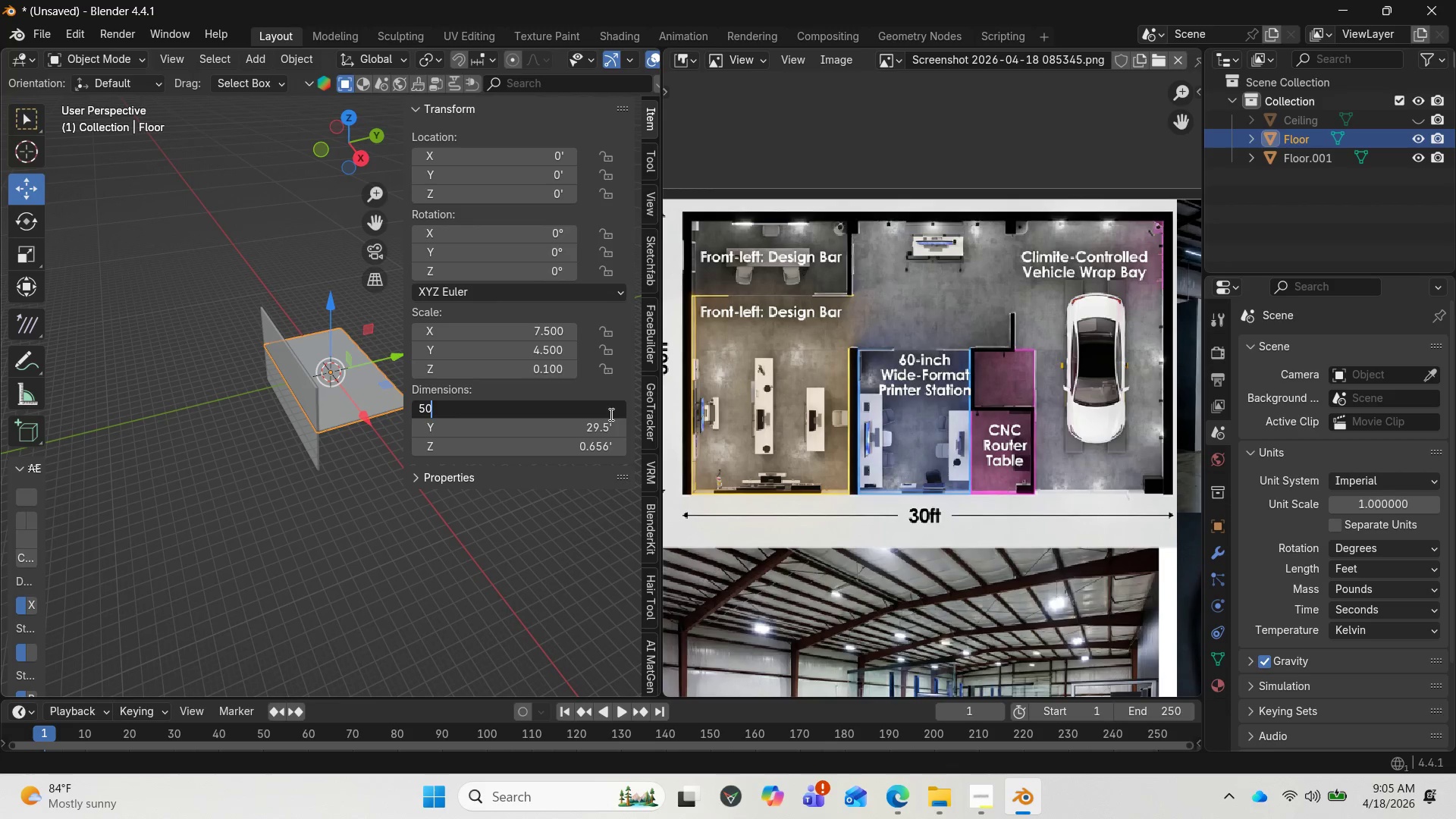 
key(Enter)
 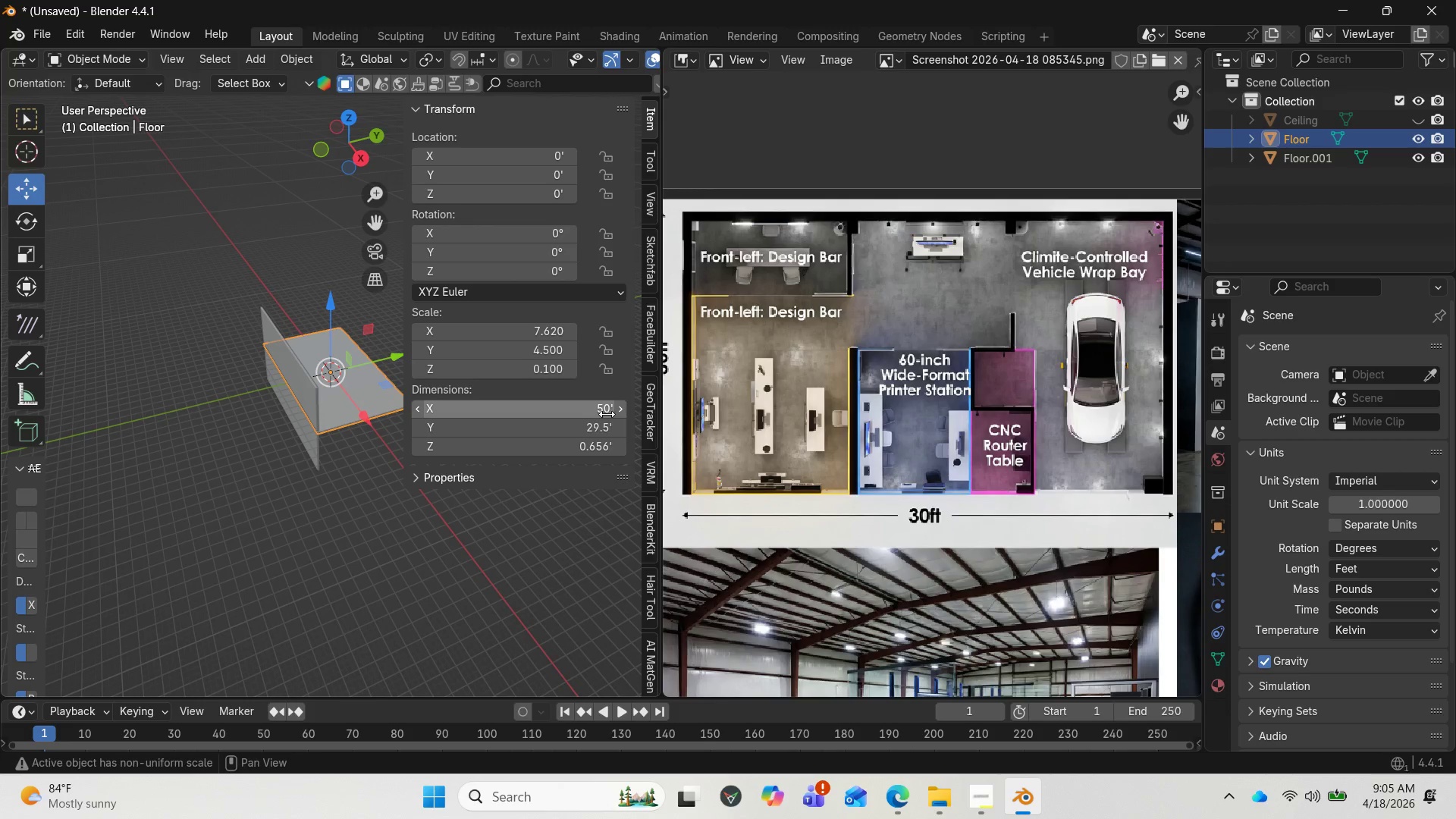 
left_click([583, 435])
 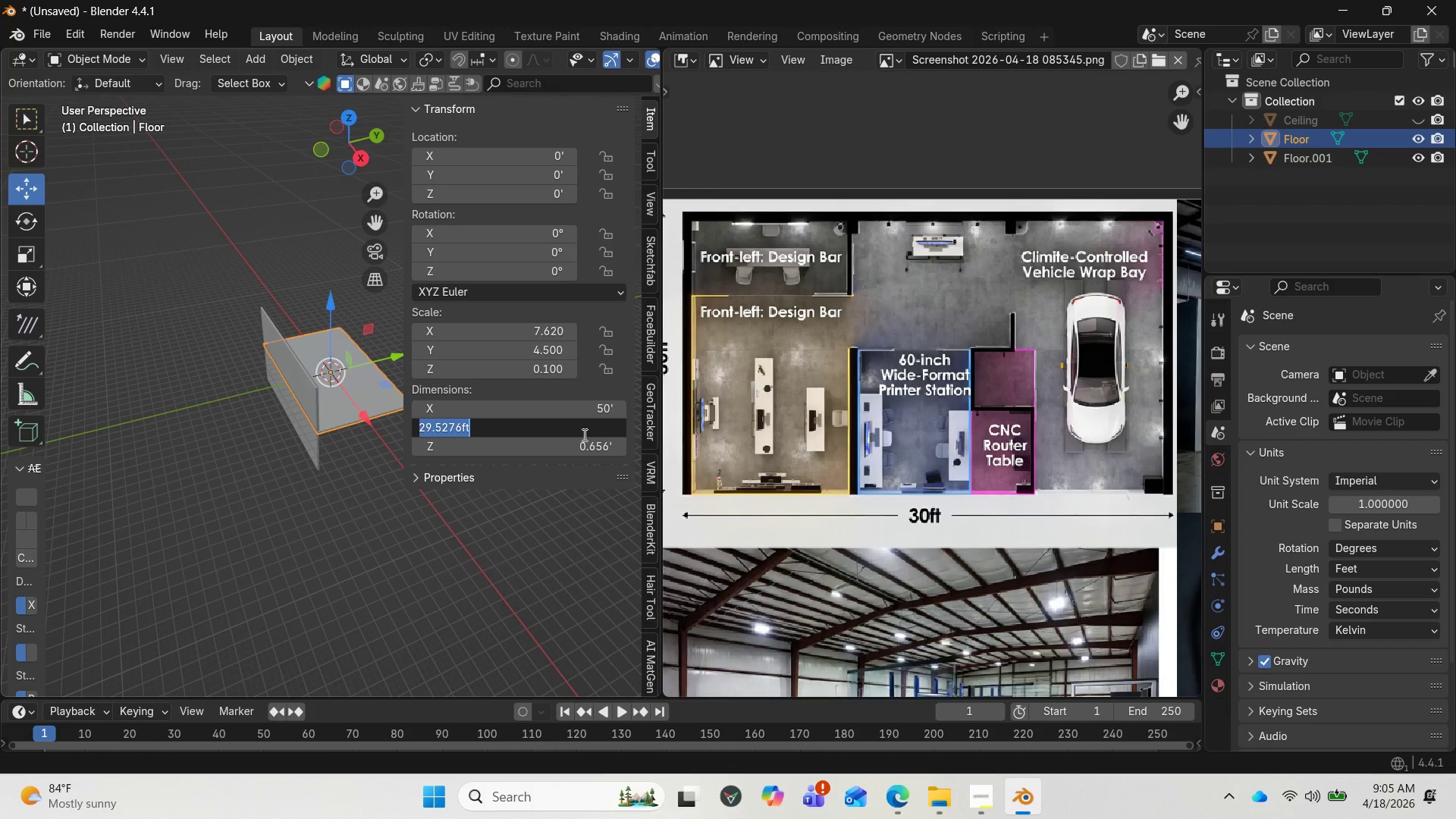 
type(30)
 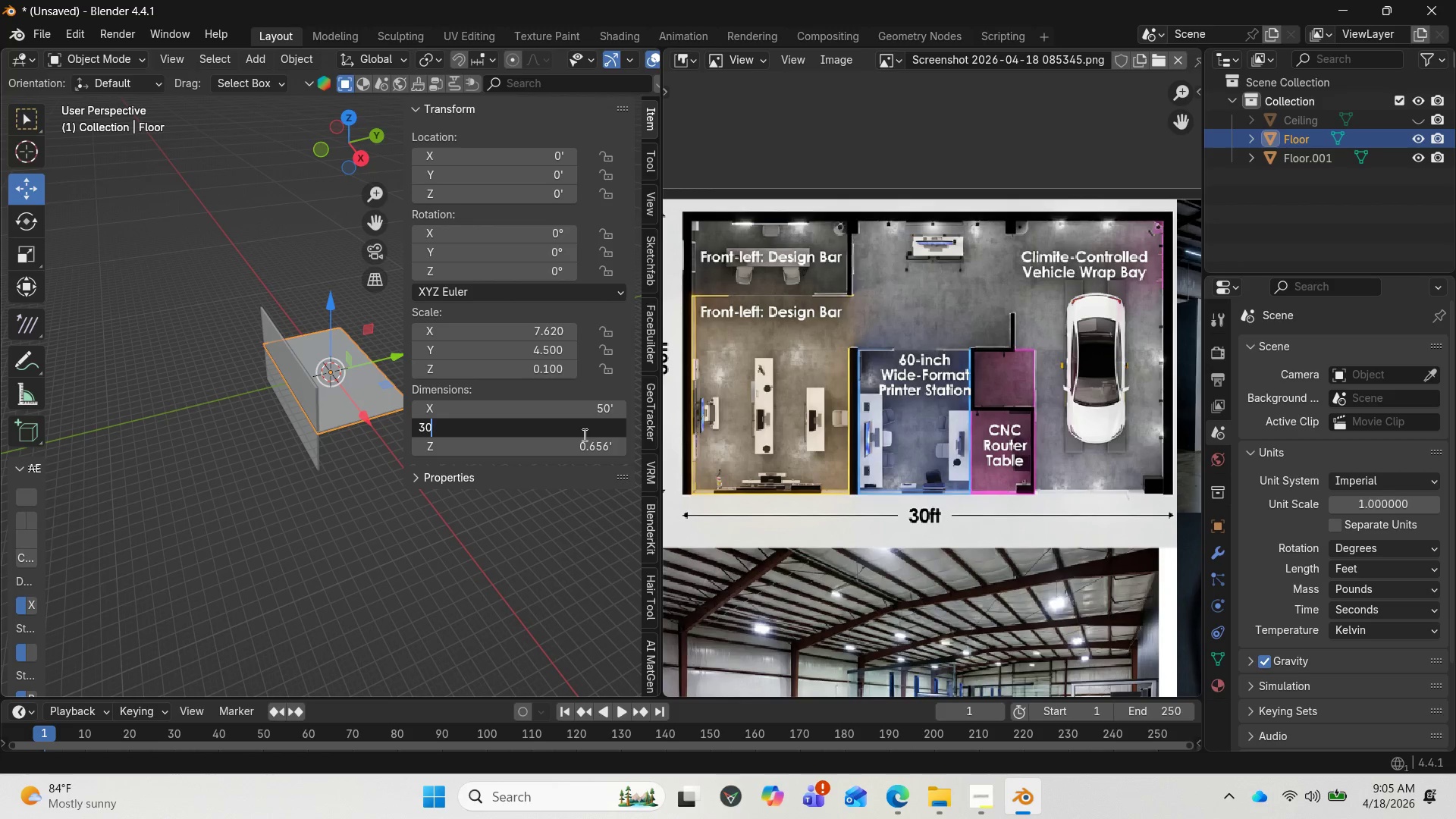 
key(Enter)
 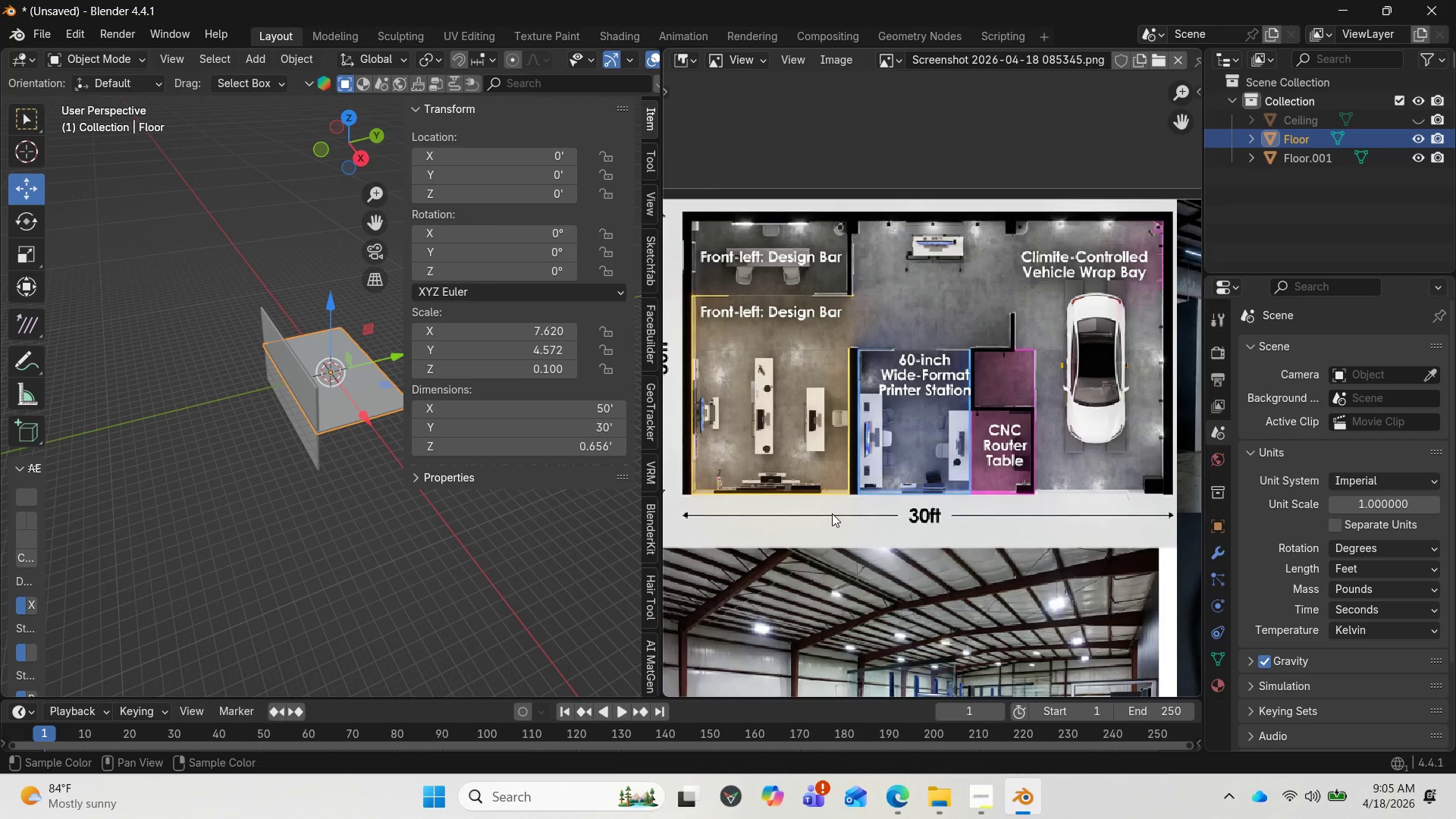 
wait(7.17)
 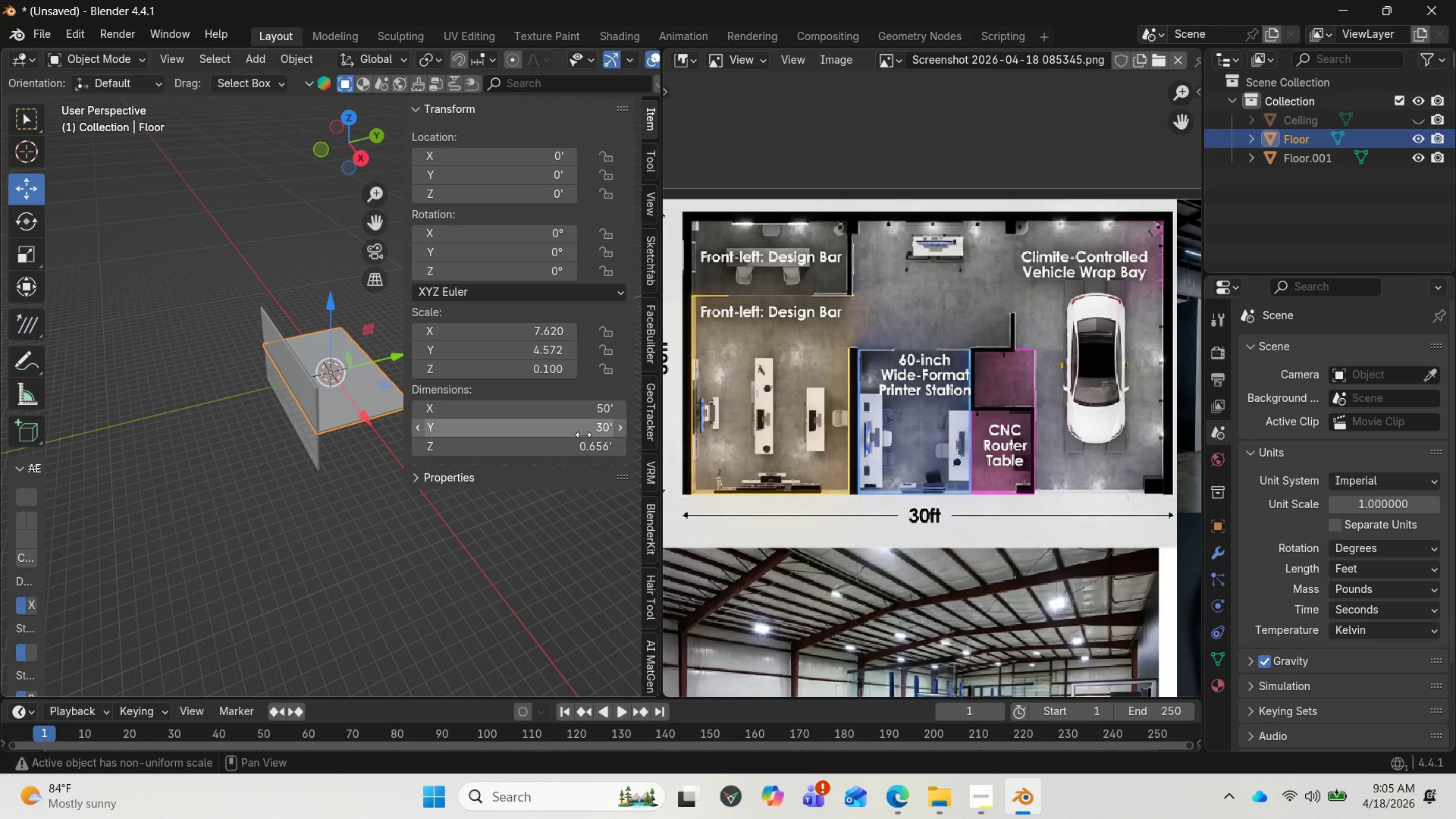 
left_click_drag(start_coordinate=[346, 146], to_coordinate=[167, 117])
 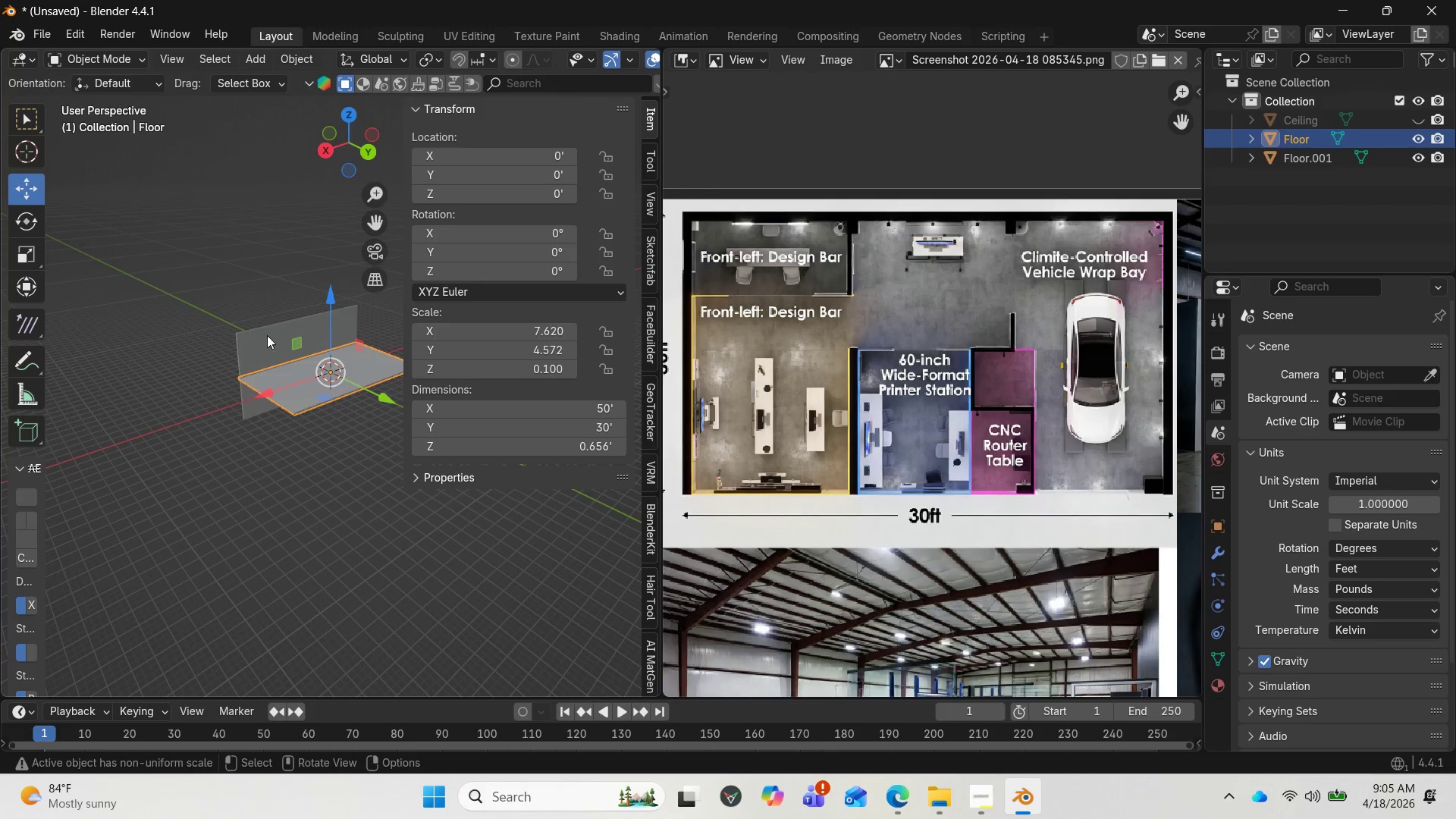 
left_click([265, 340])
 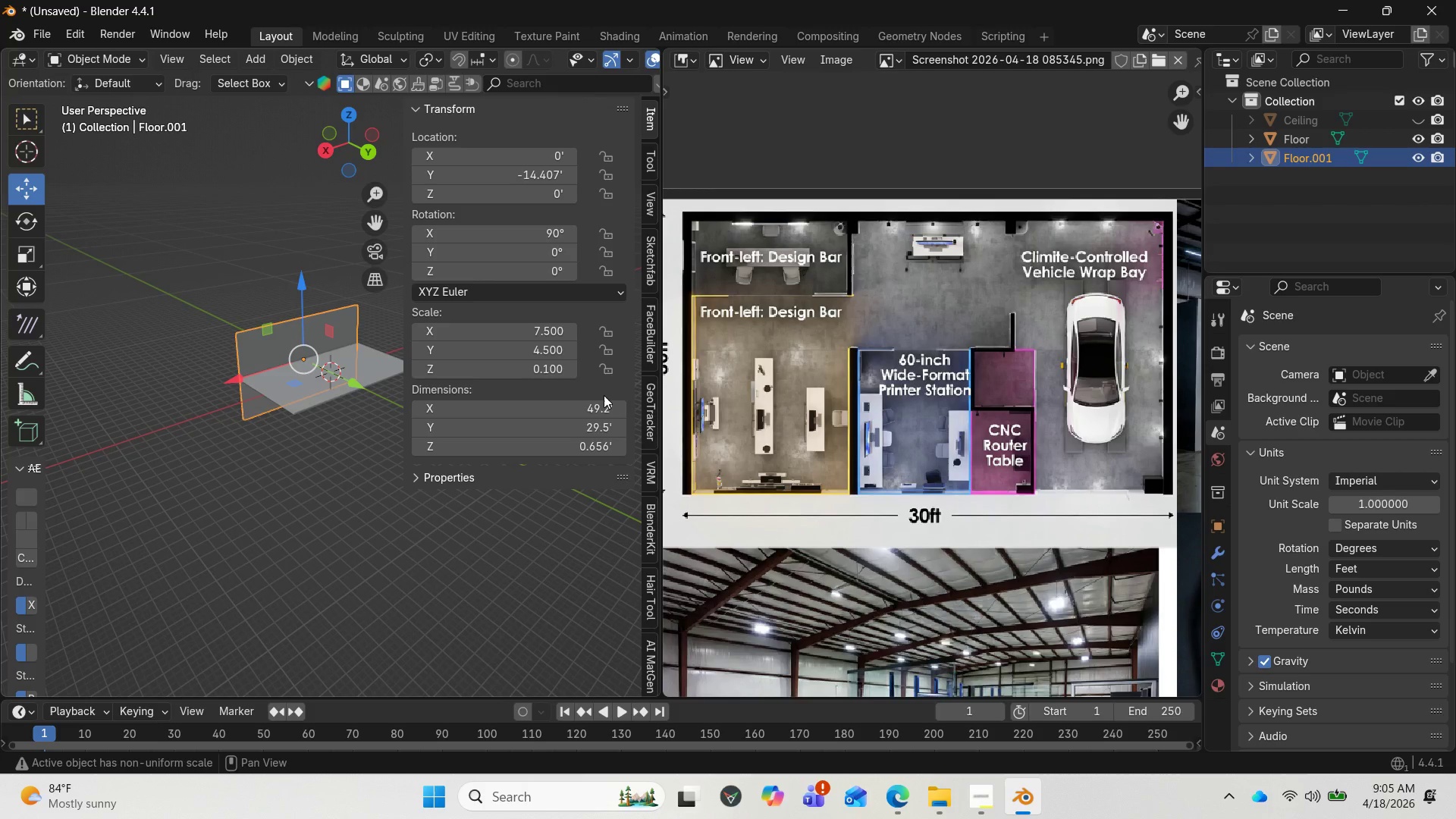 
left_click([595, 403])
 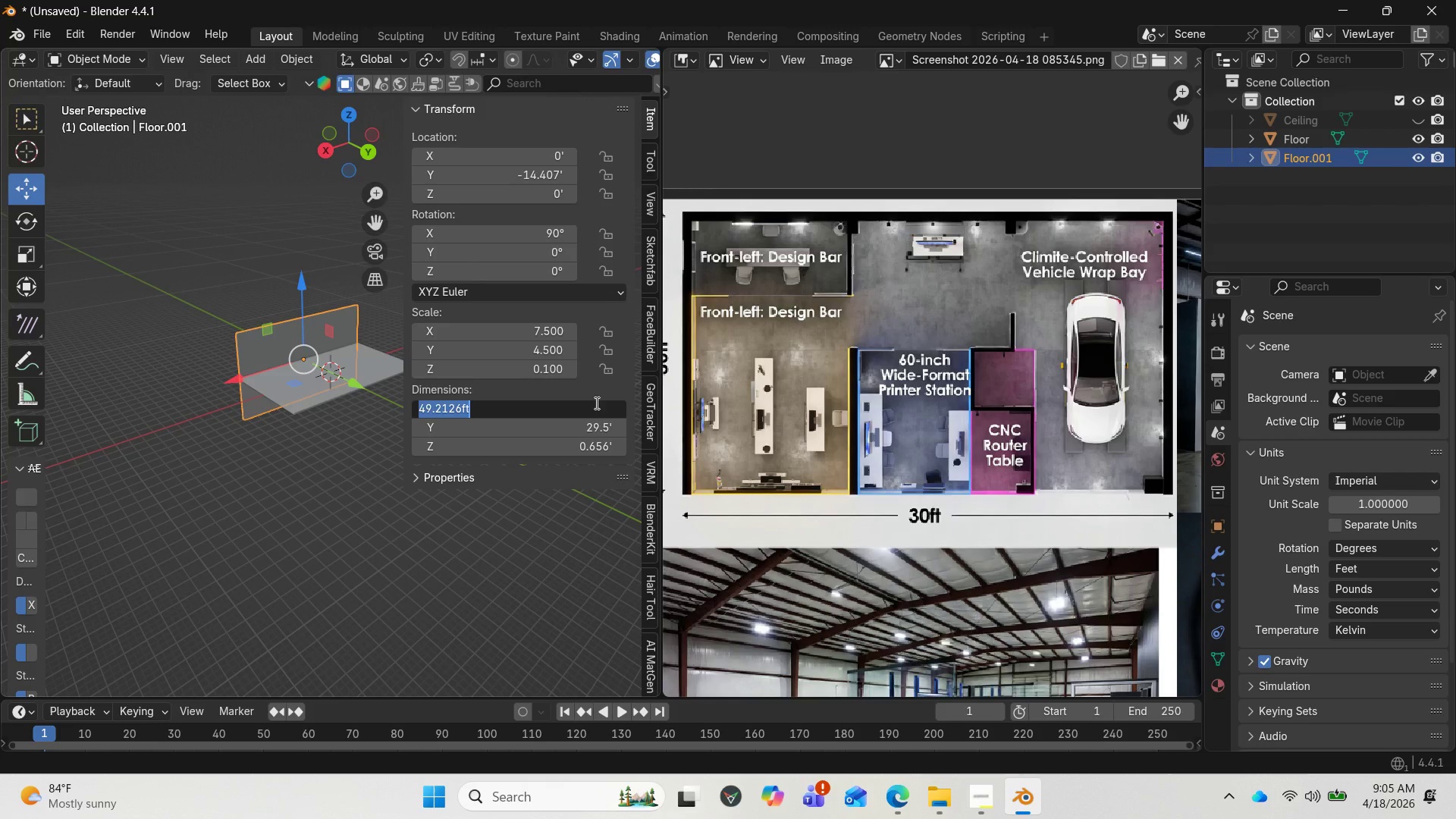 
type(3)
key(Backspace)
type(50)
 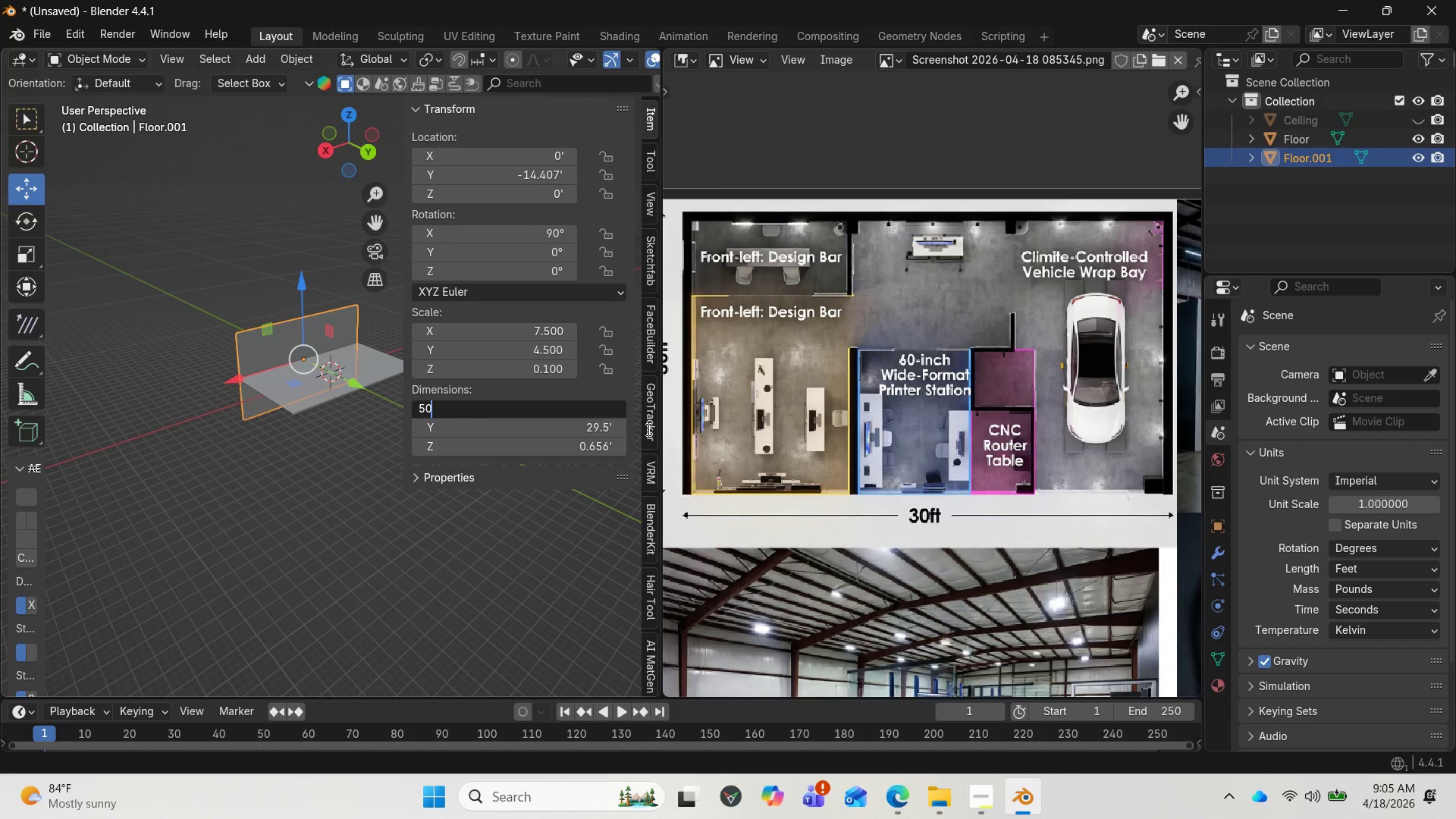 
left_click([600, 428])
 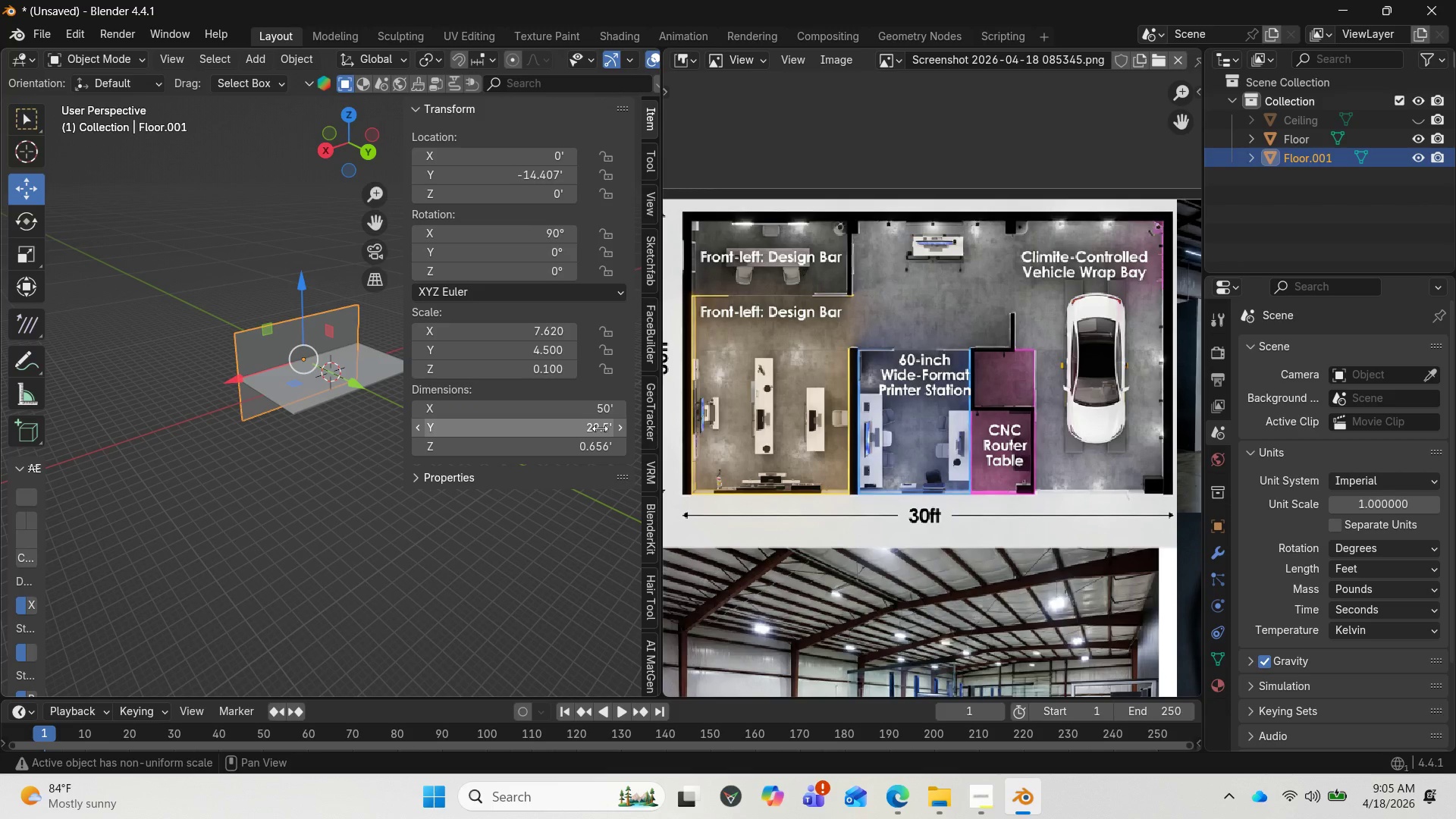 
left_click([600, 428])
 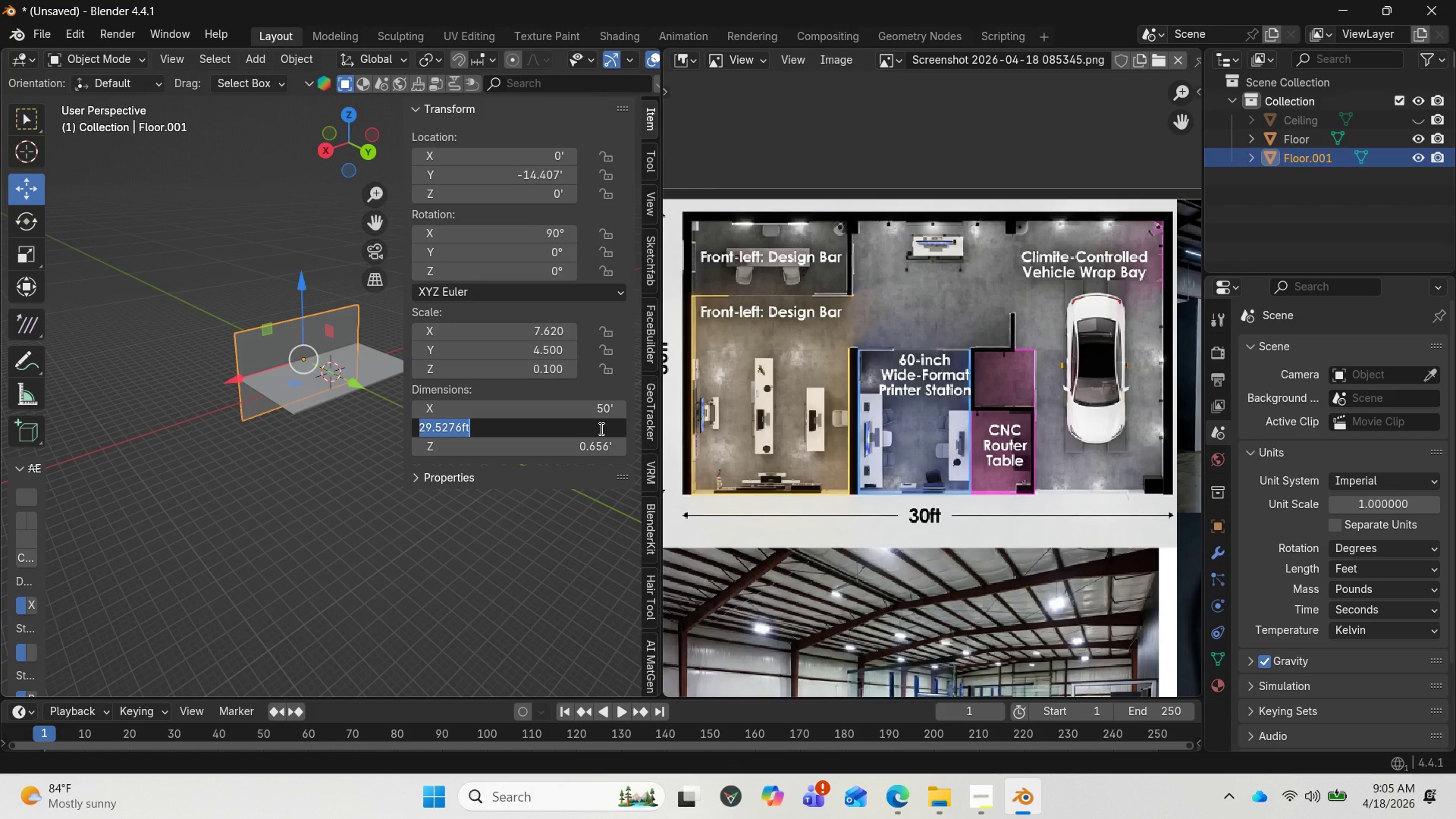 
type(30)
 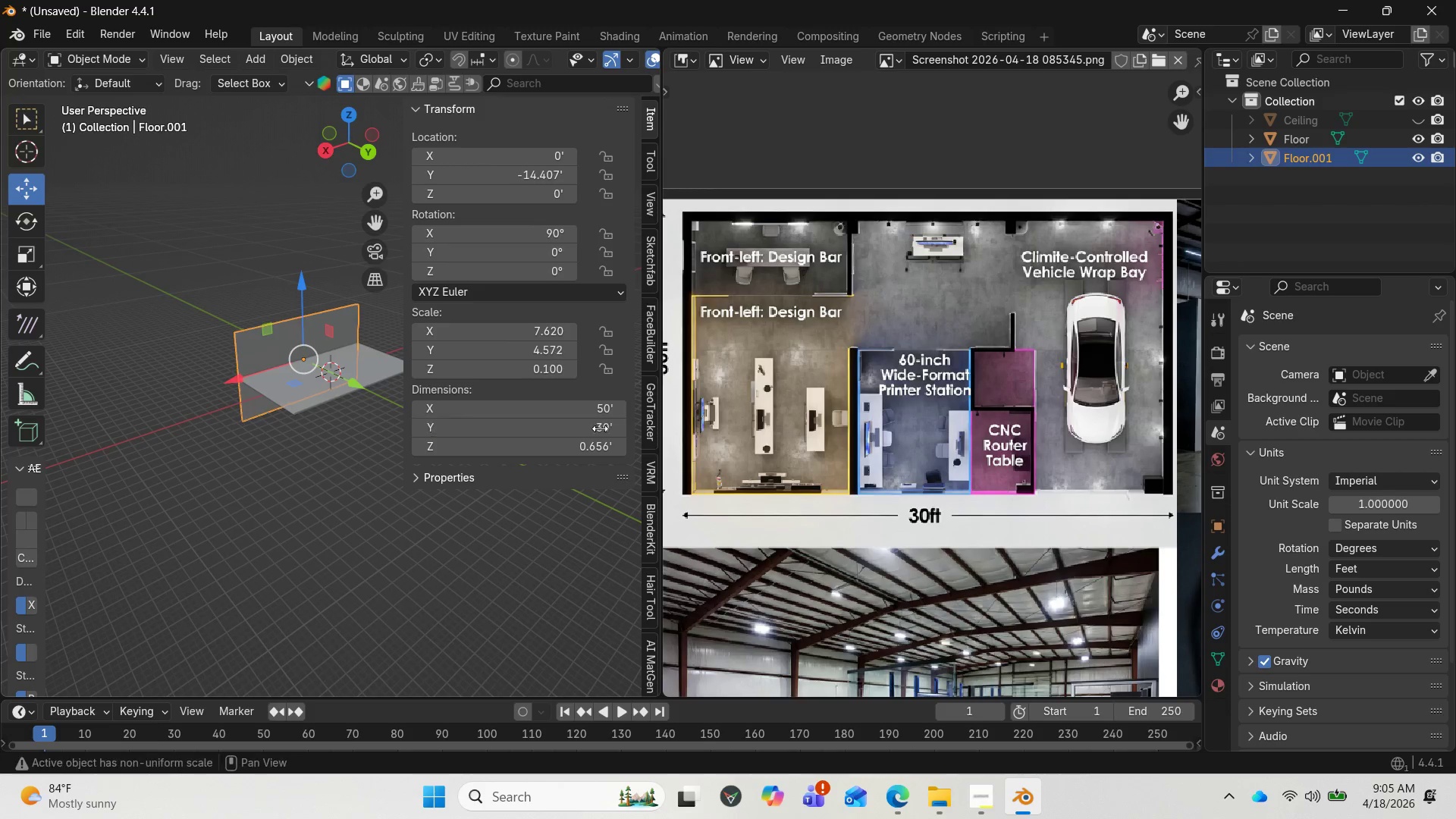 
key(Enter)
 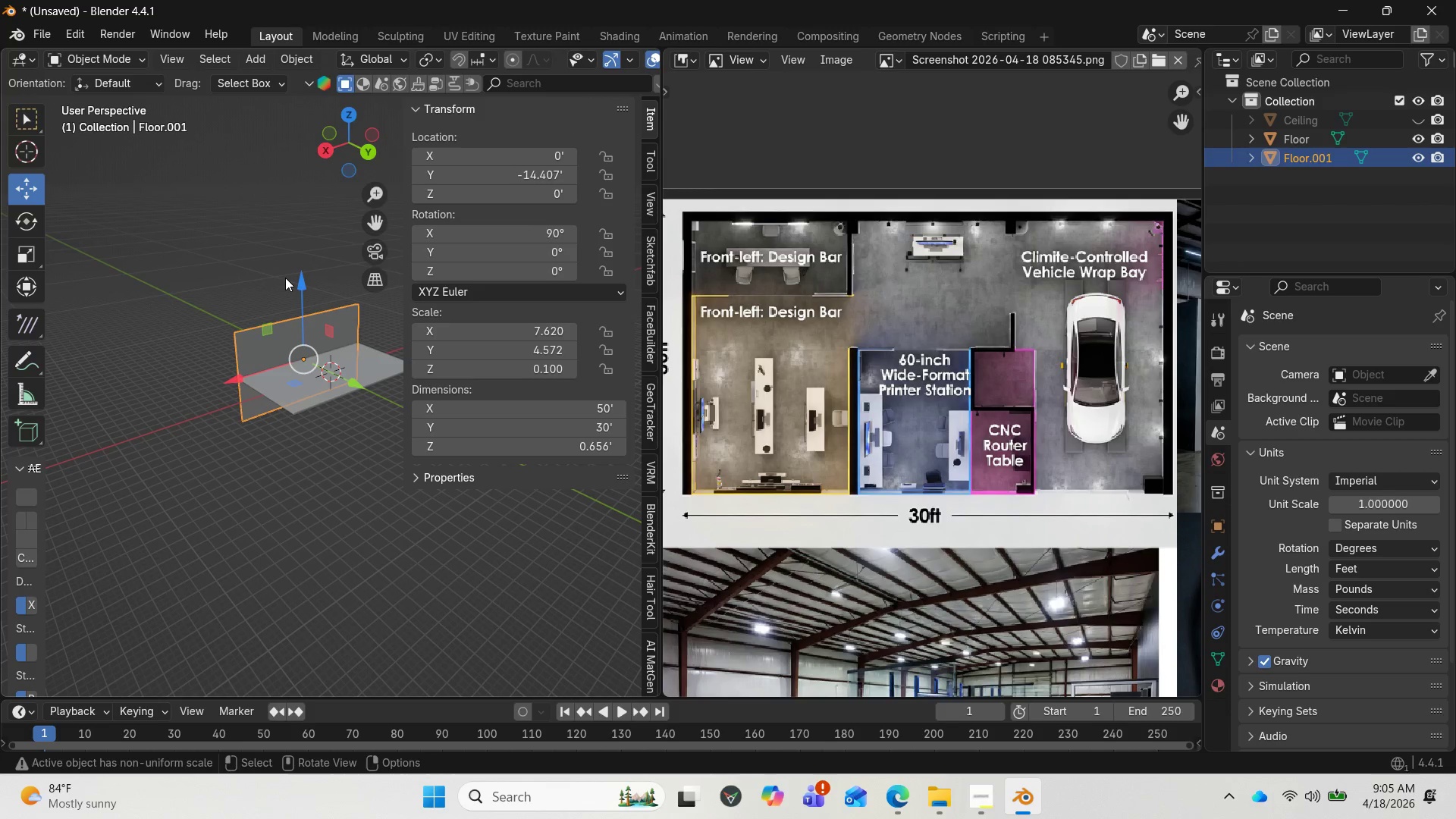 
left_click_drag(start_coordinate=[296, 280], to_coordinate=[311, 236])
 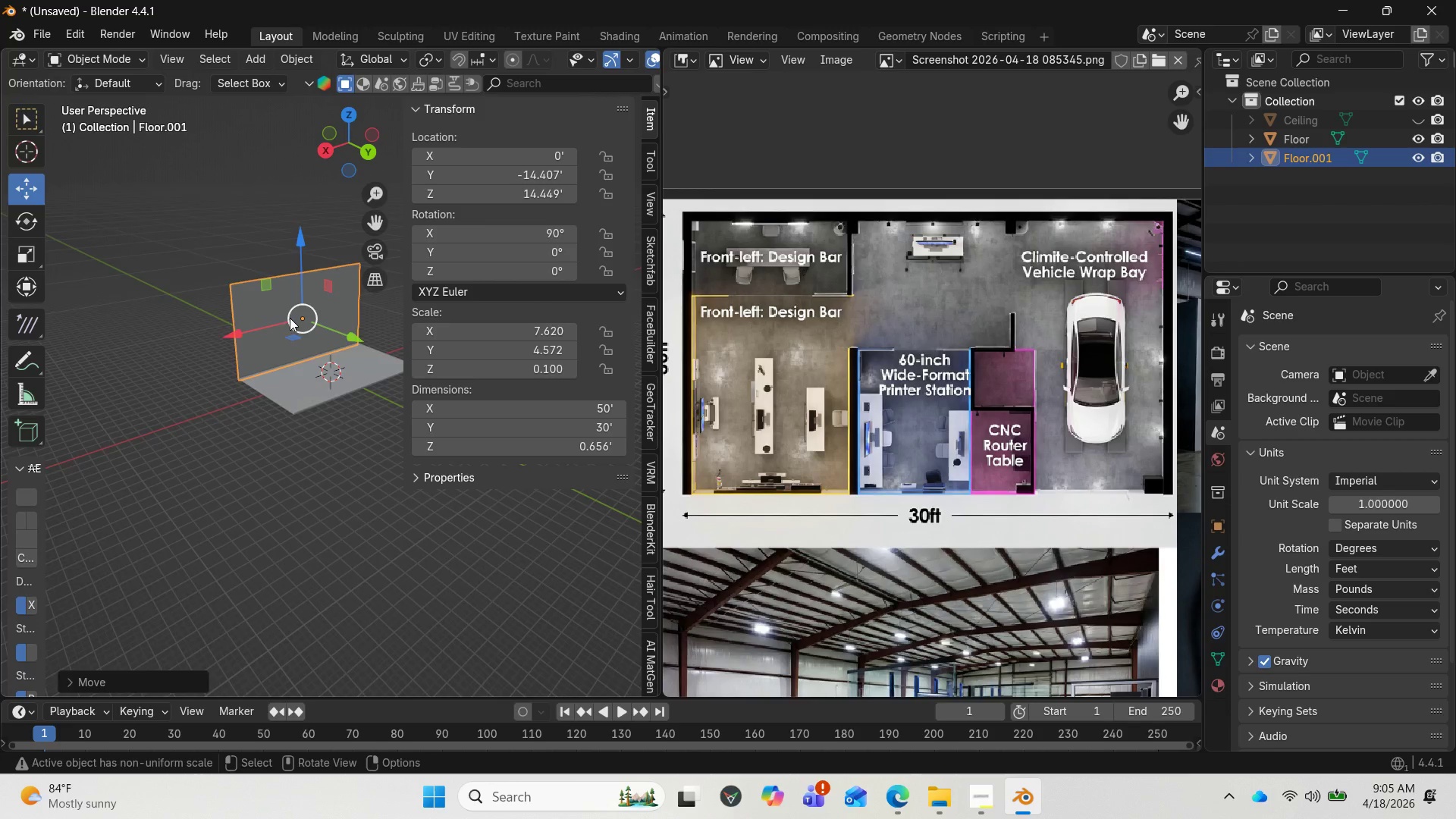 
scroll: coordinate [290, 318], scroll_direction: up, amount: 1.0
 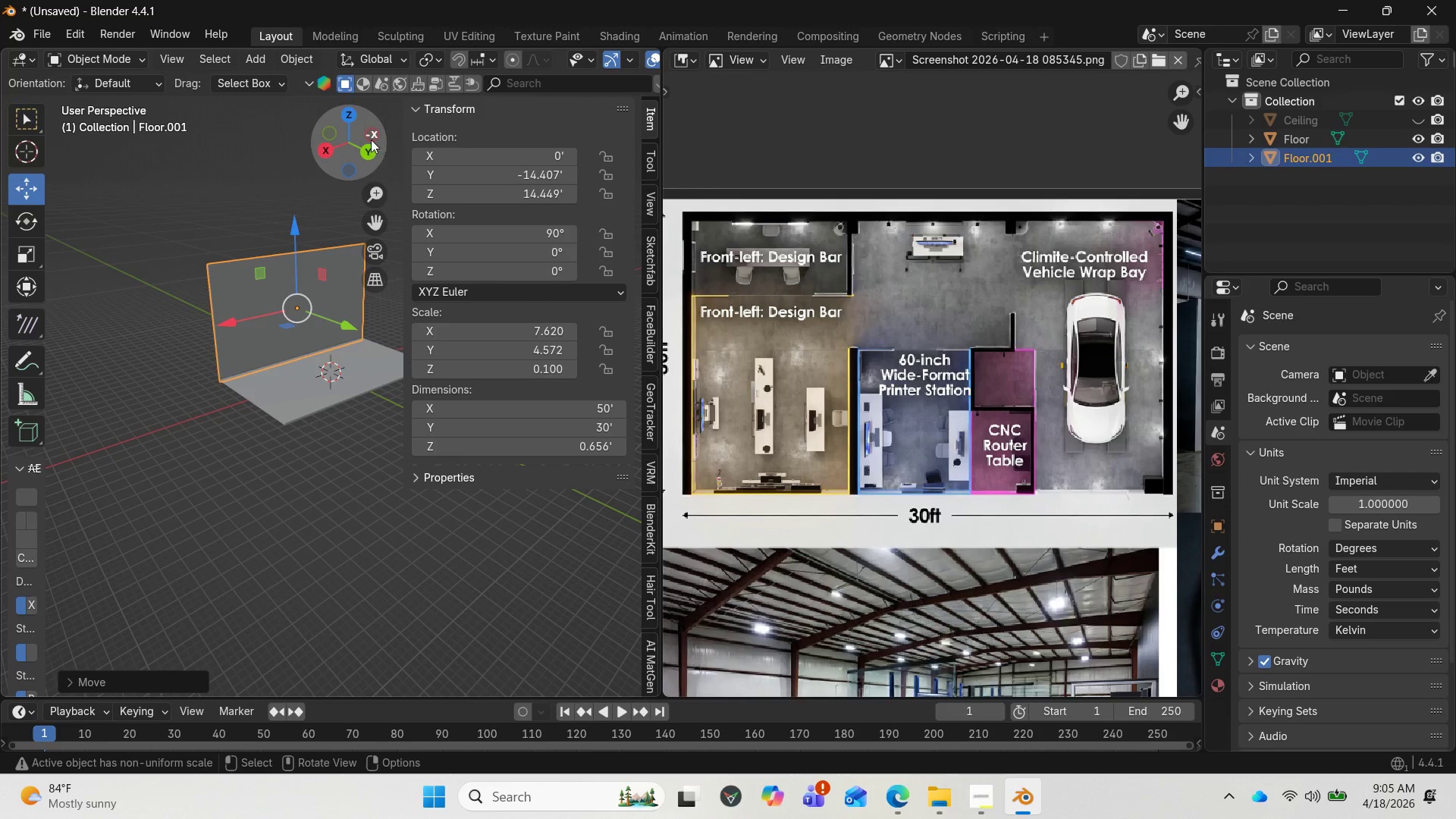 
left_click_drag(start_coordinate=[369, 139], to_coordinate=[507, 140])
 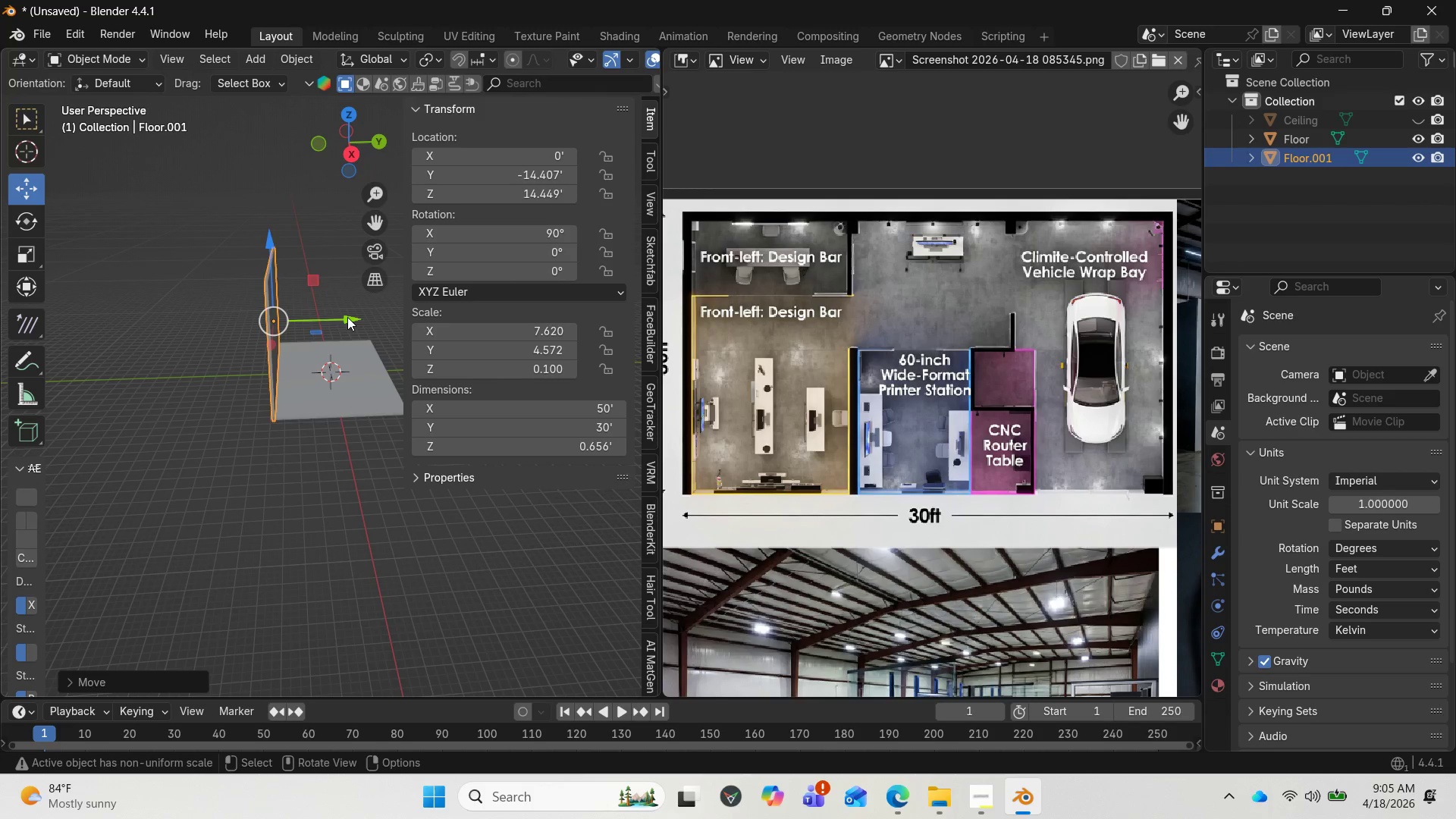 
left_click_drag(start_coordinate=[347, 318], to_coordinate=[340, 318])
 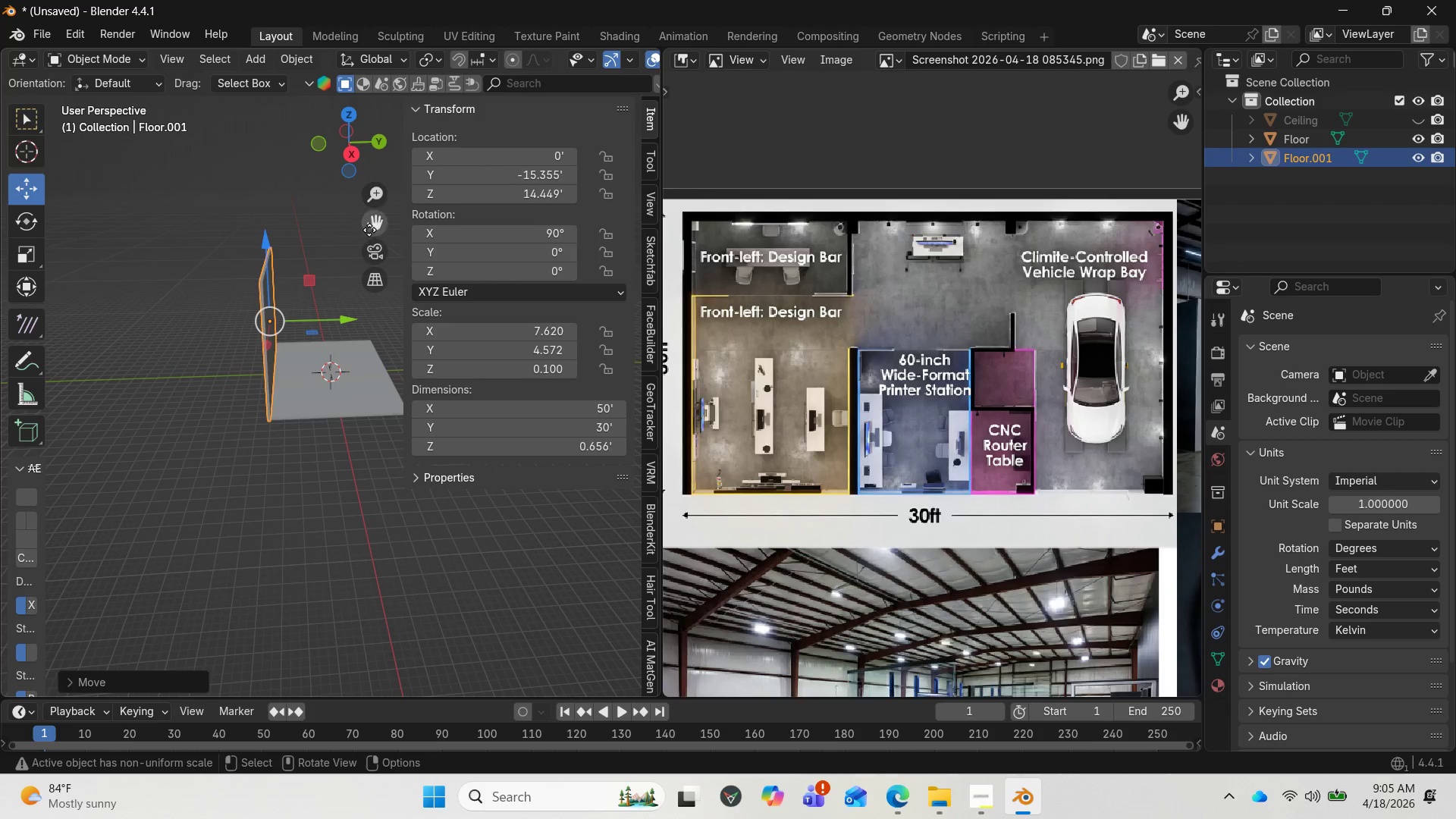 
left_click_drag(start_coordinate=[372, 228], to_coordinate=[267, 273])
 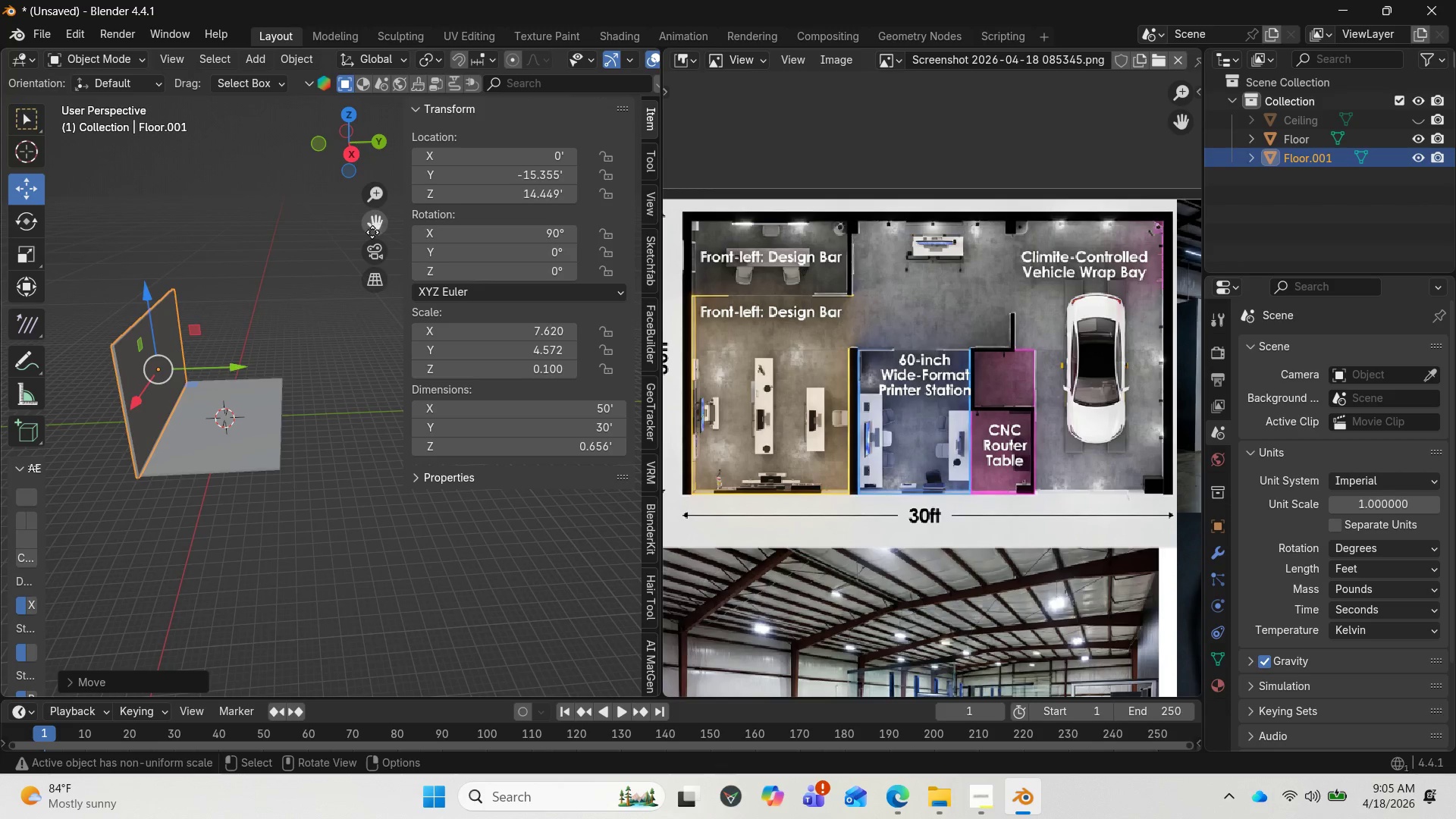 
mouse_move([376, 265])
 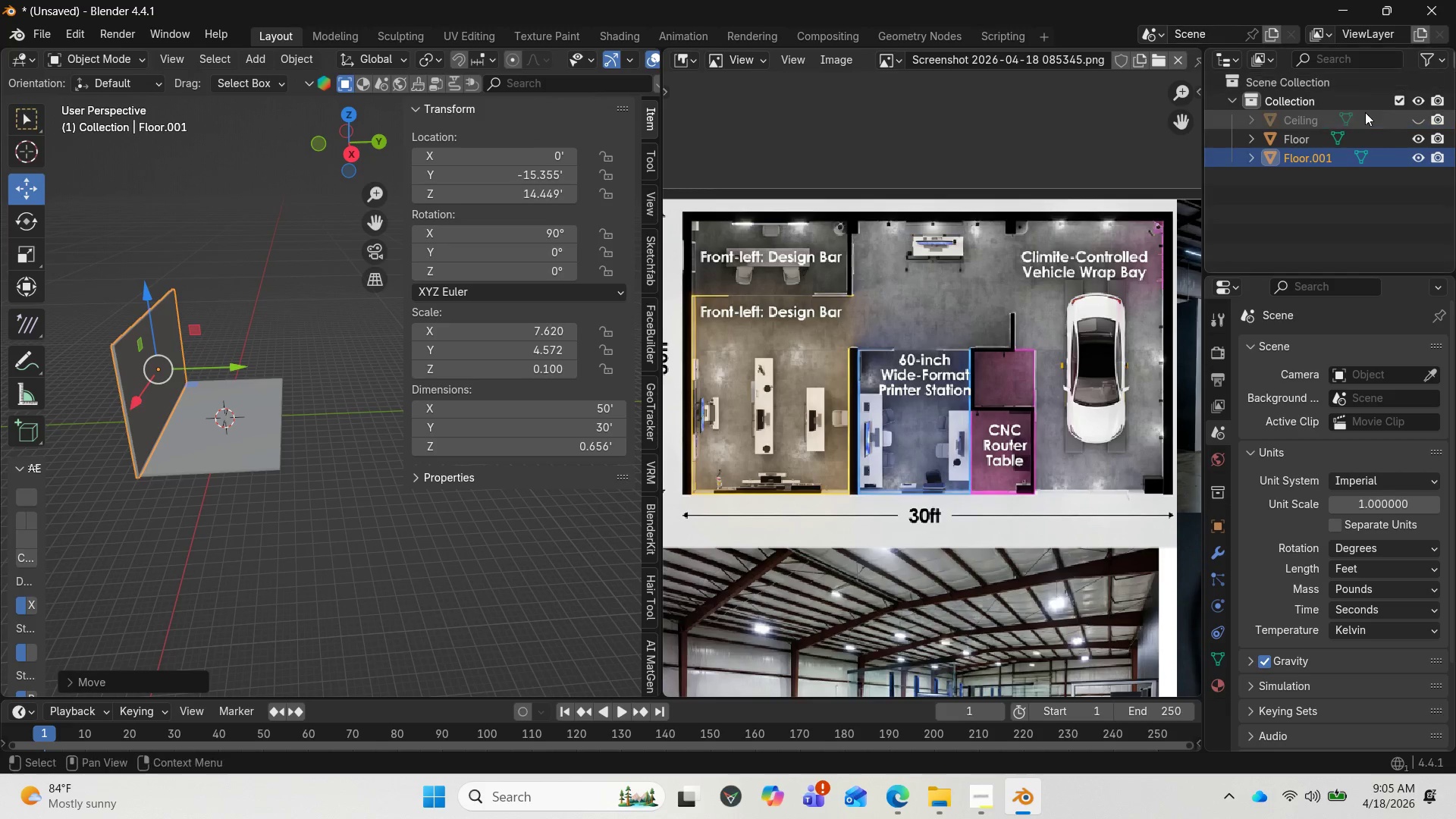 
wait(6.77)
 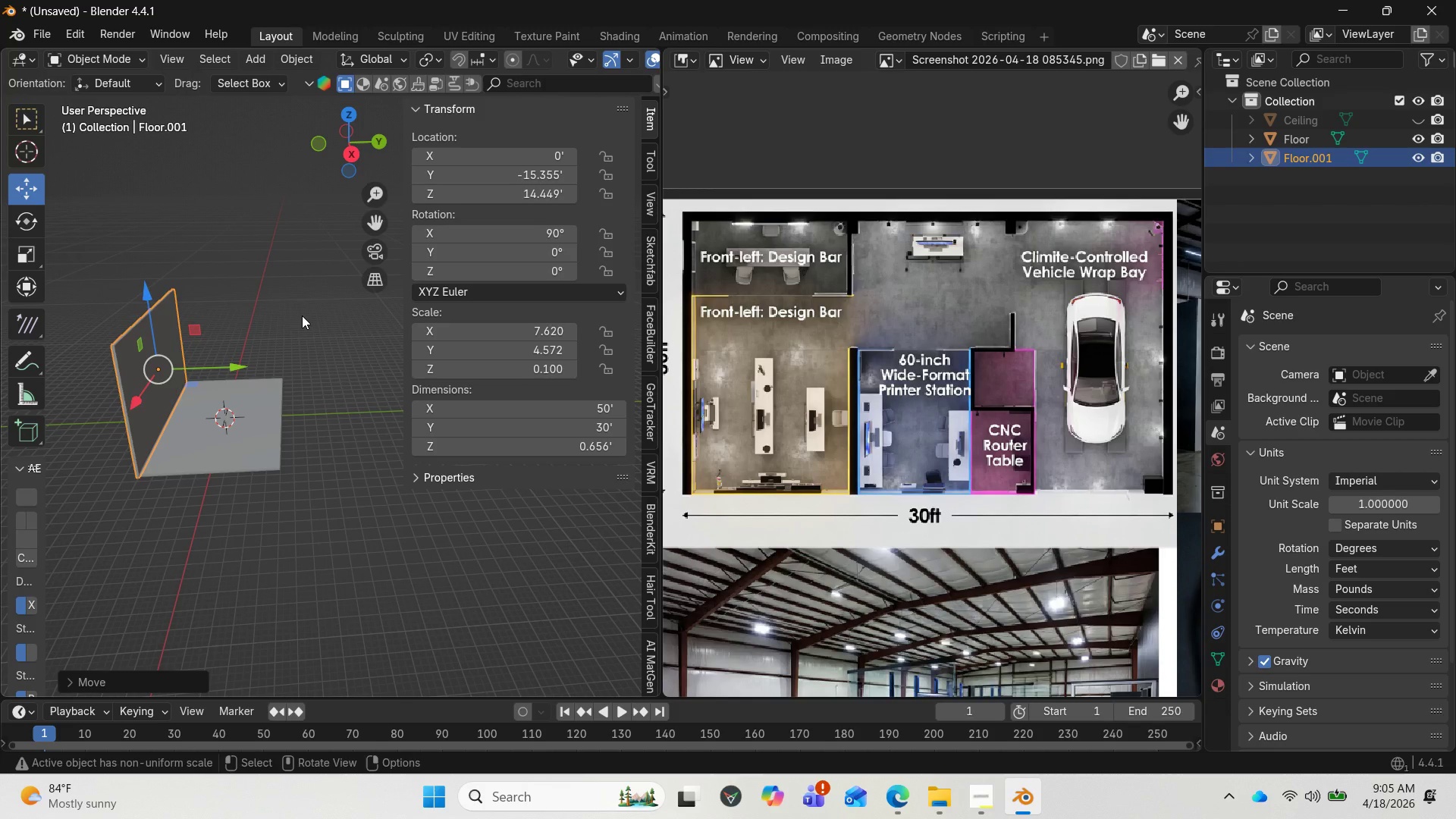 
left_click([1310, 121])
 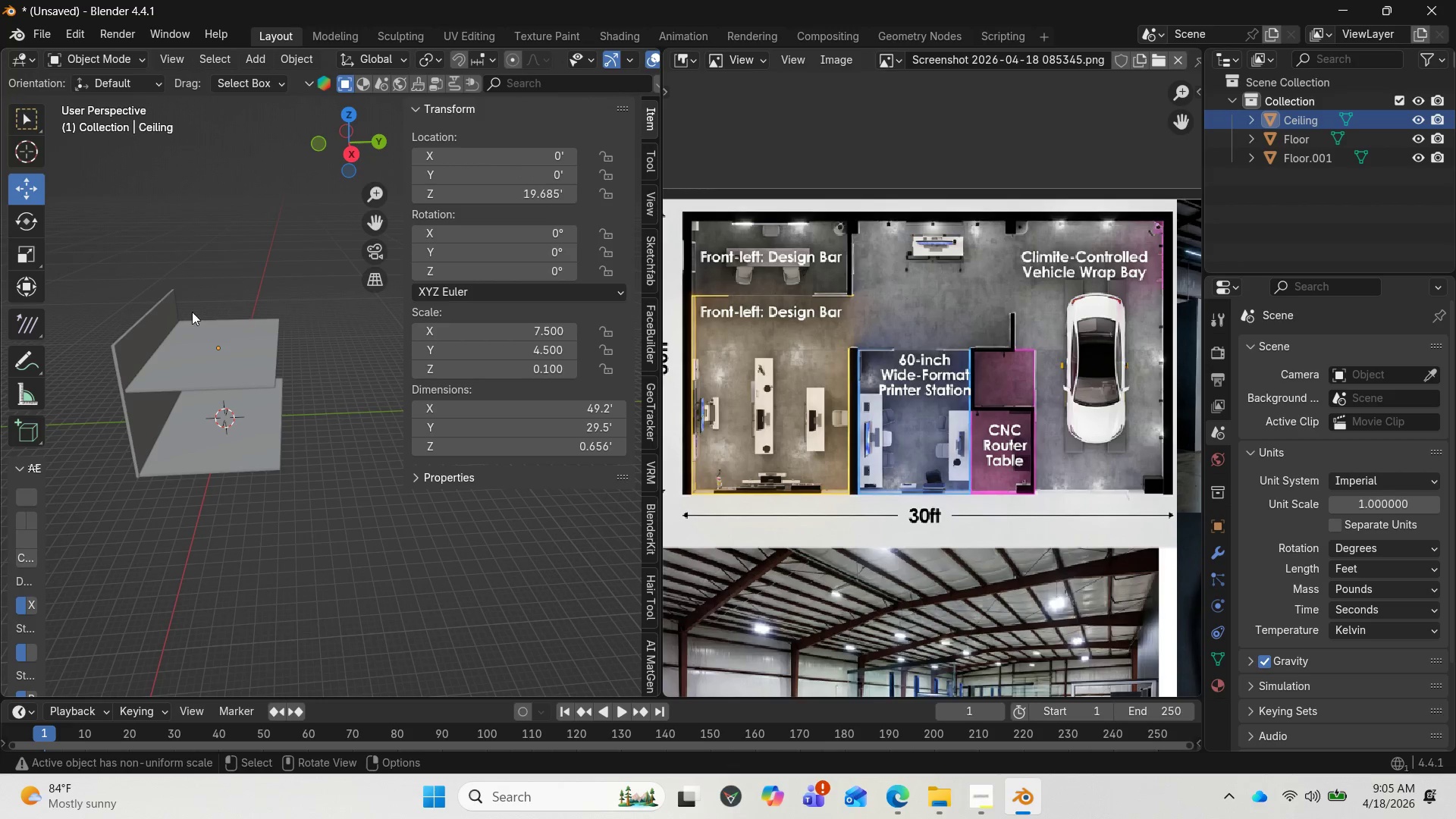 
left_click([218, 361])
 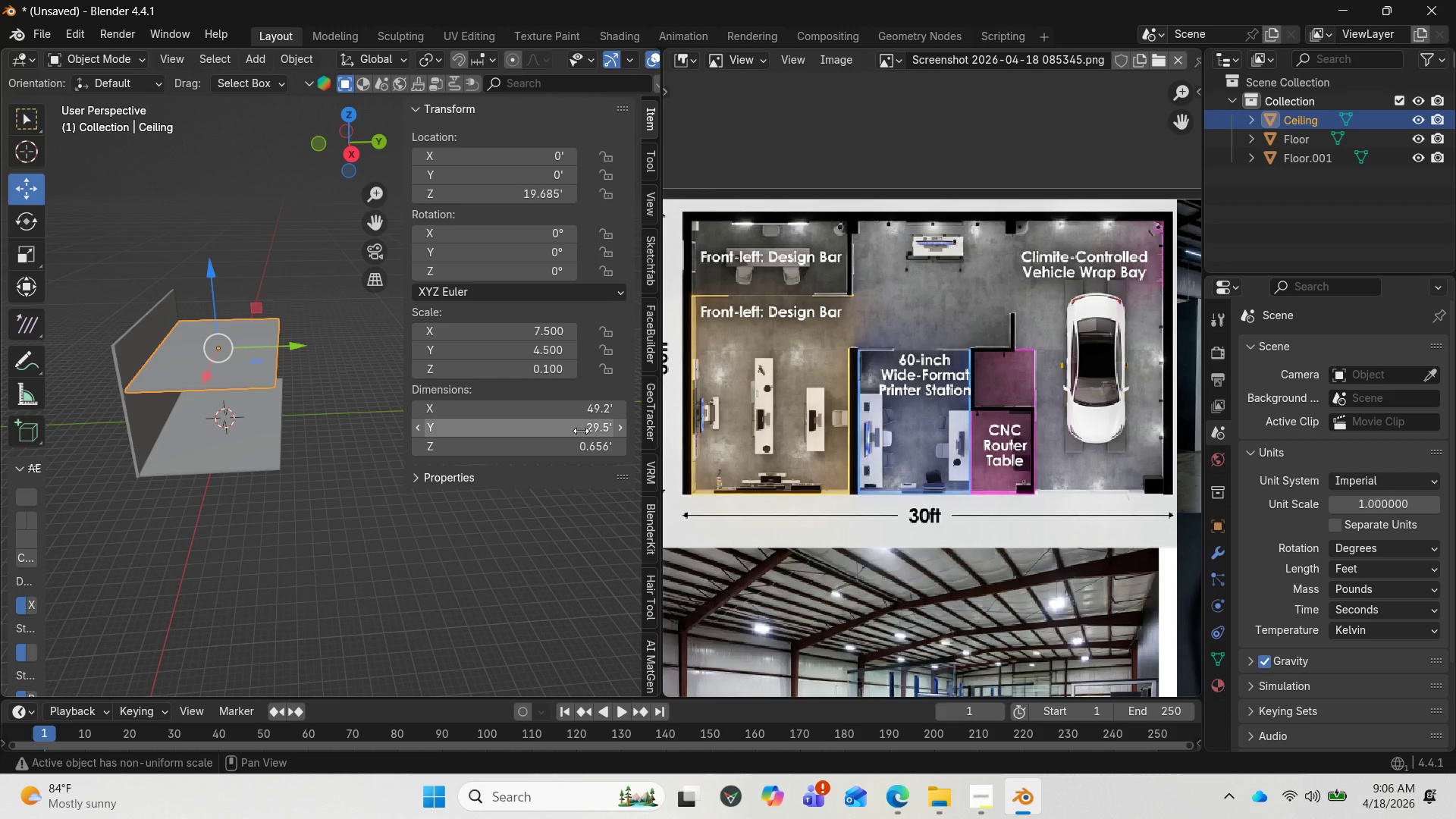 
left_click([592, 410])
 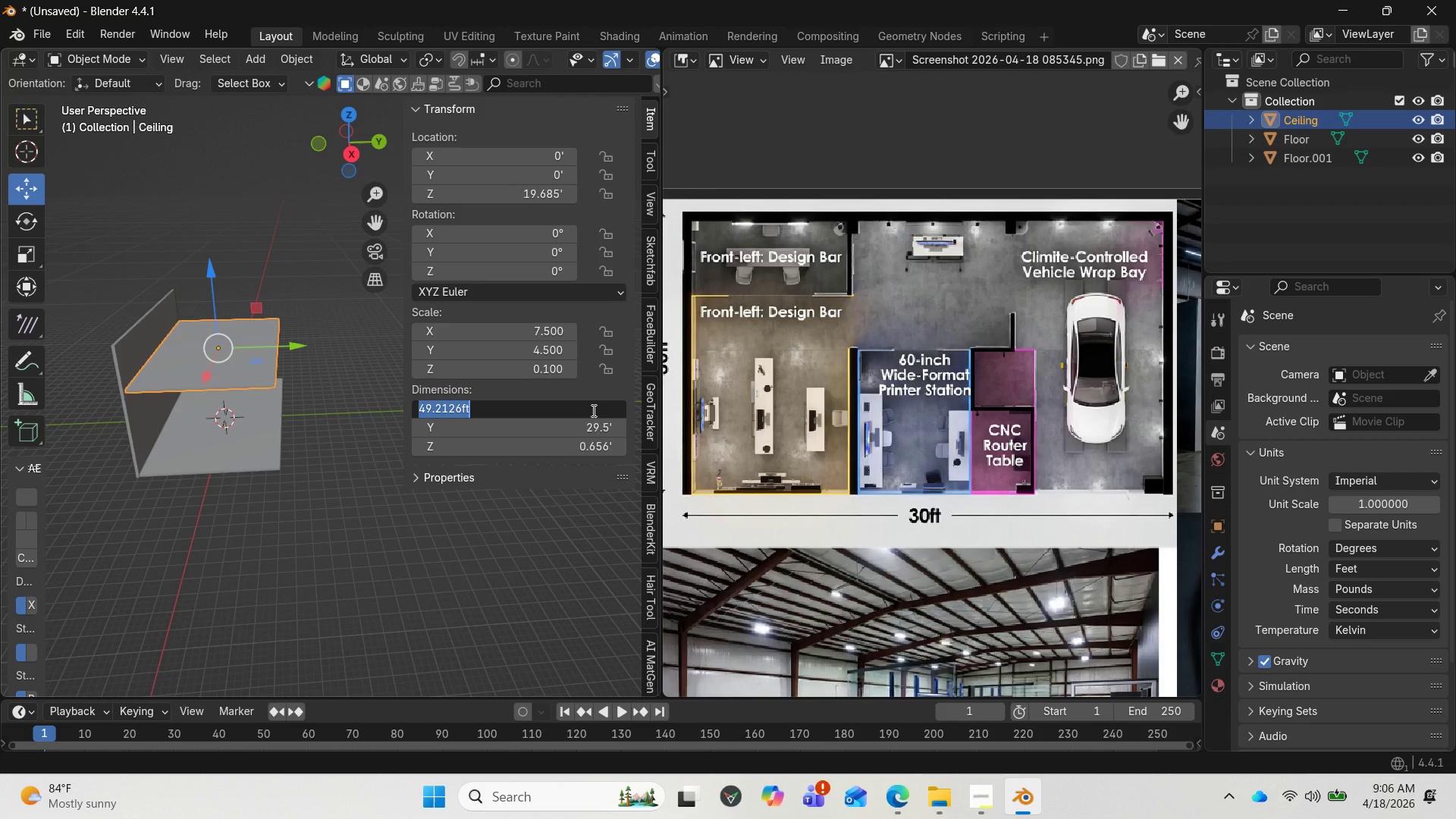 
type(50')
 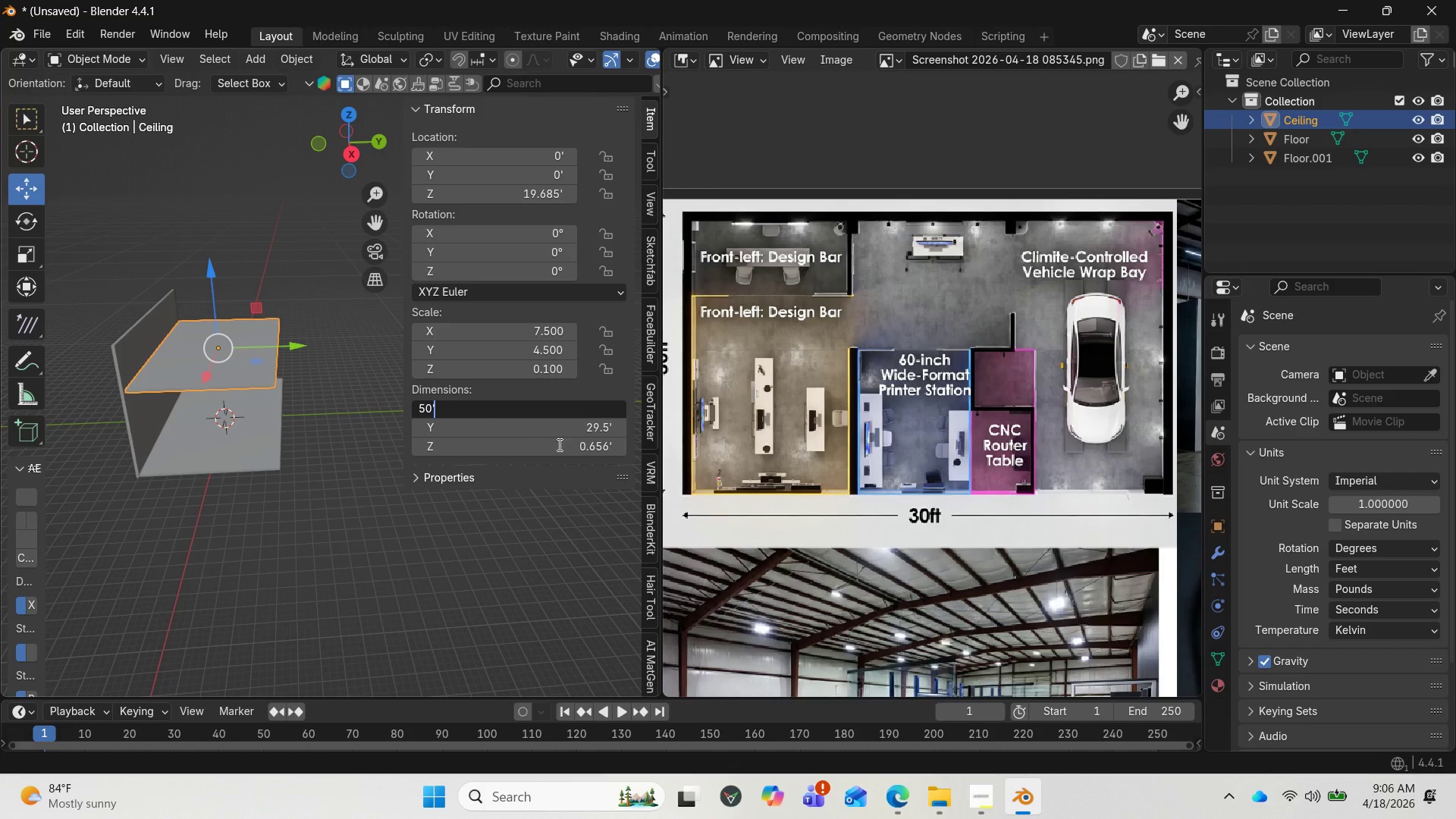 
left_click([539, 431])
 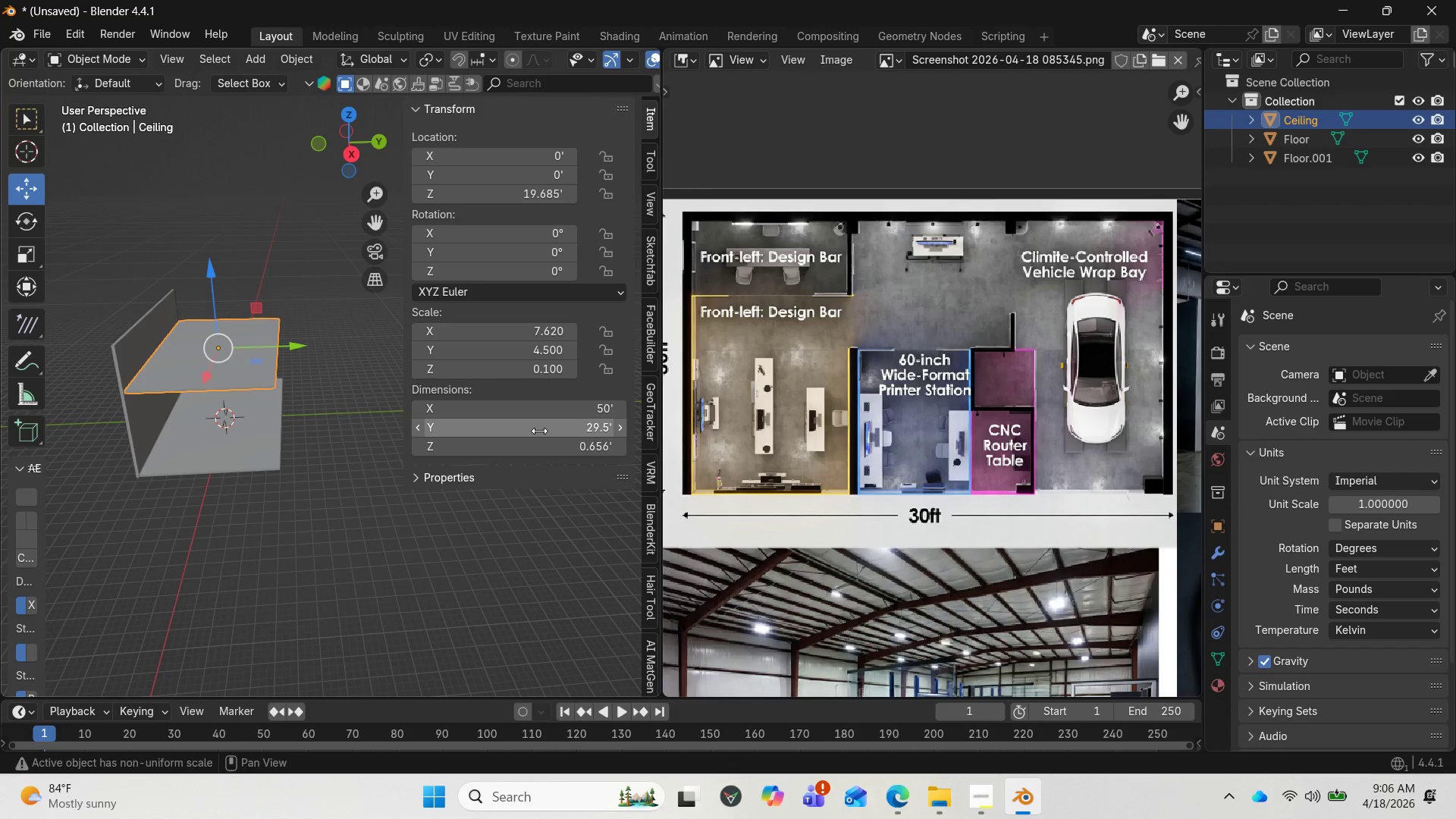 
left_click([539, 431])
 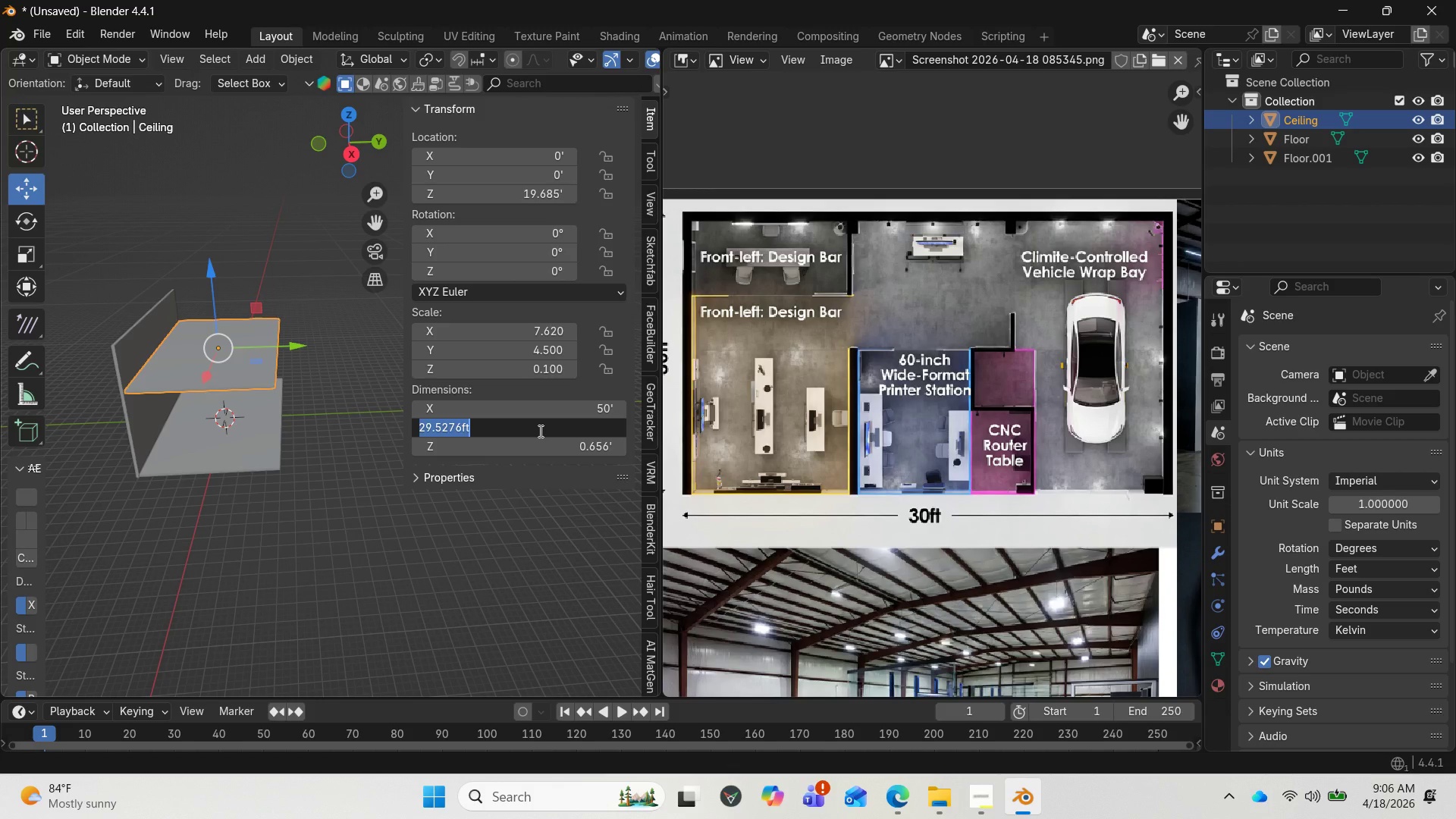 
type(30)
 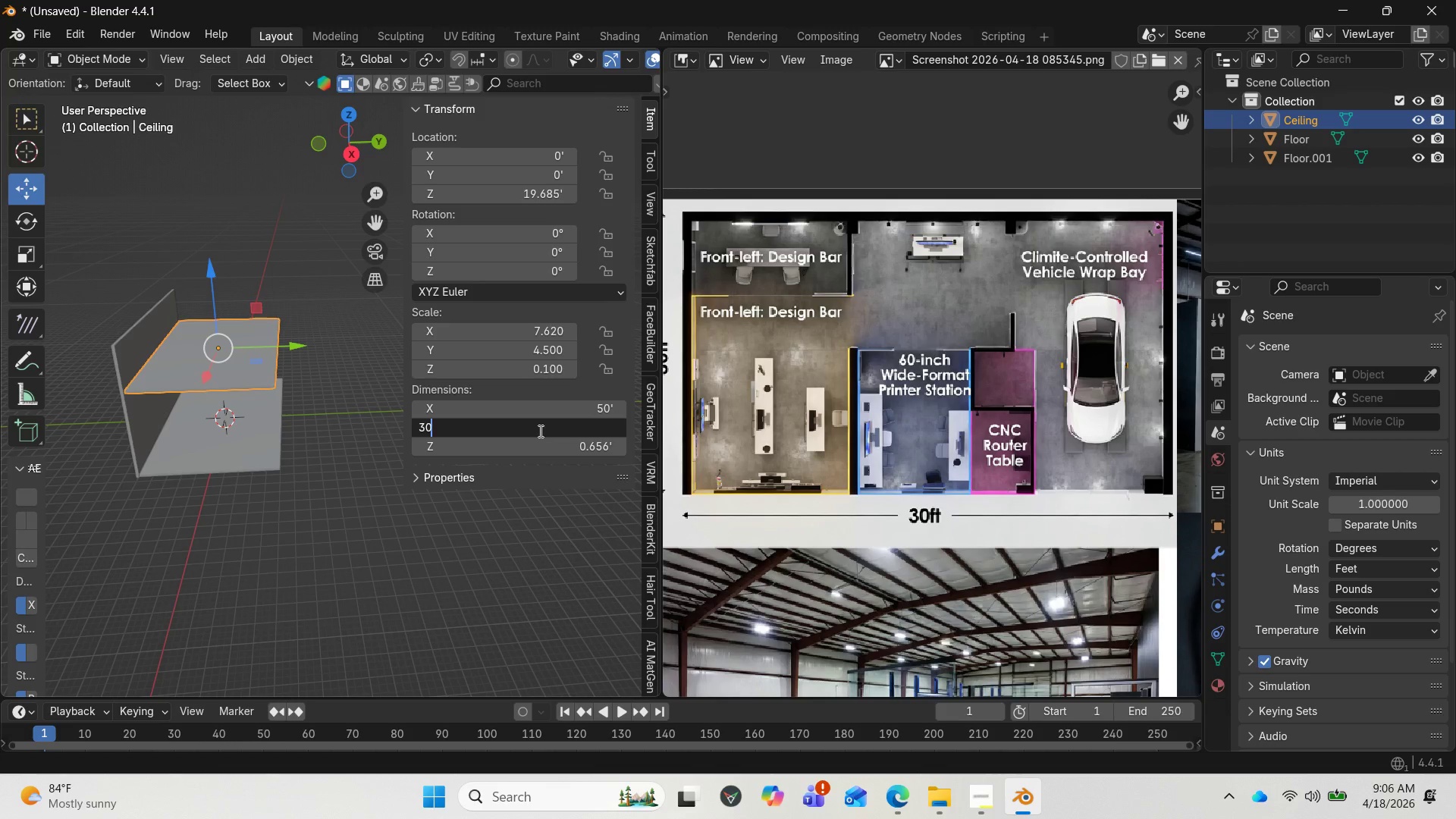 
key(Enter)
 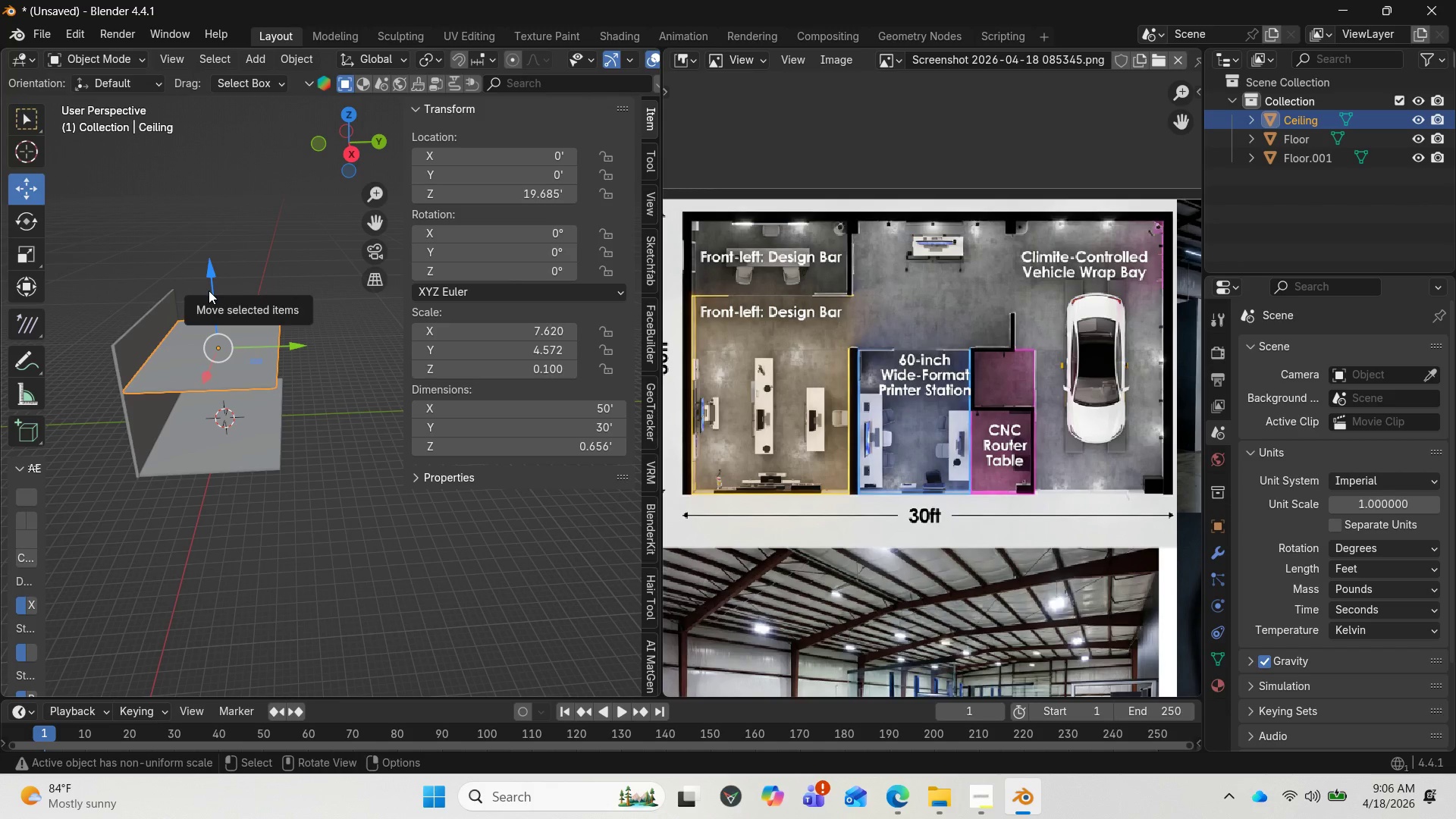 
wait(6.17)
 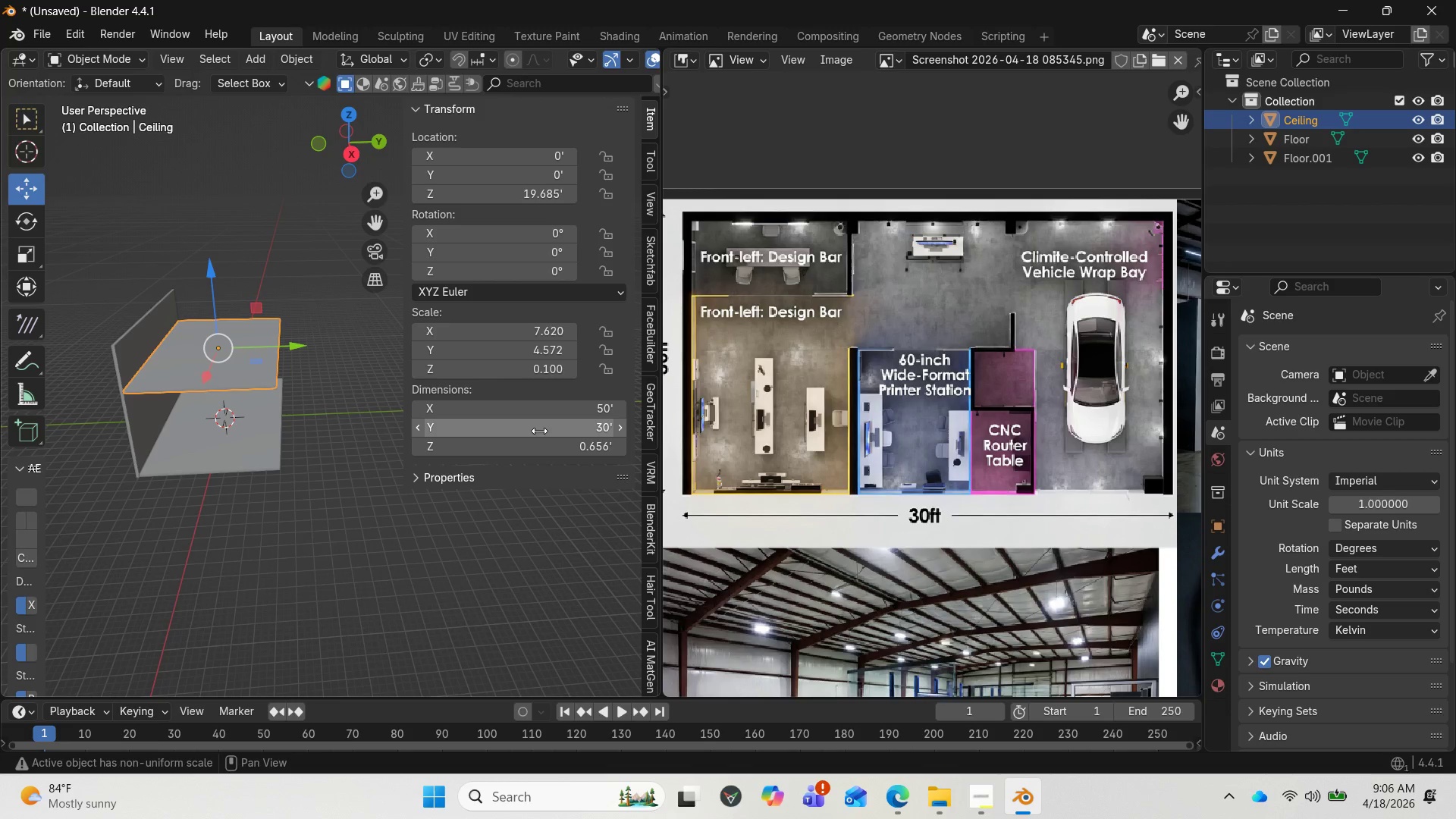 
left_click([115, 353])
 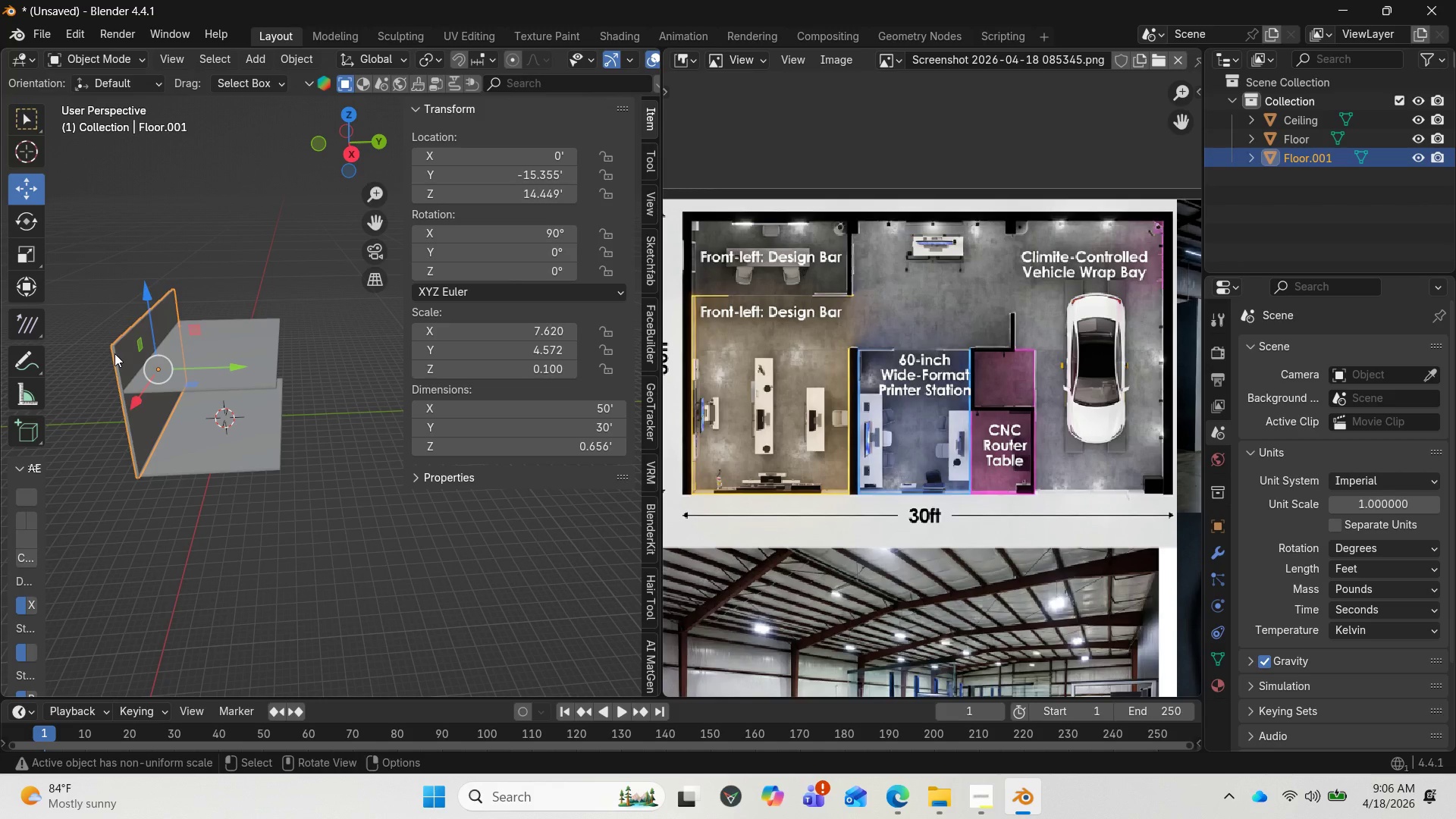 
key(Shift+D)
 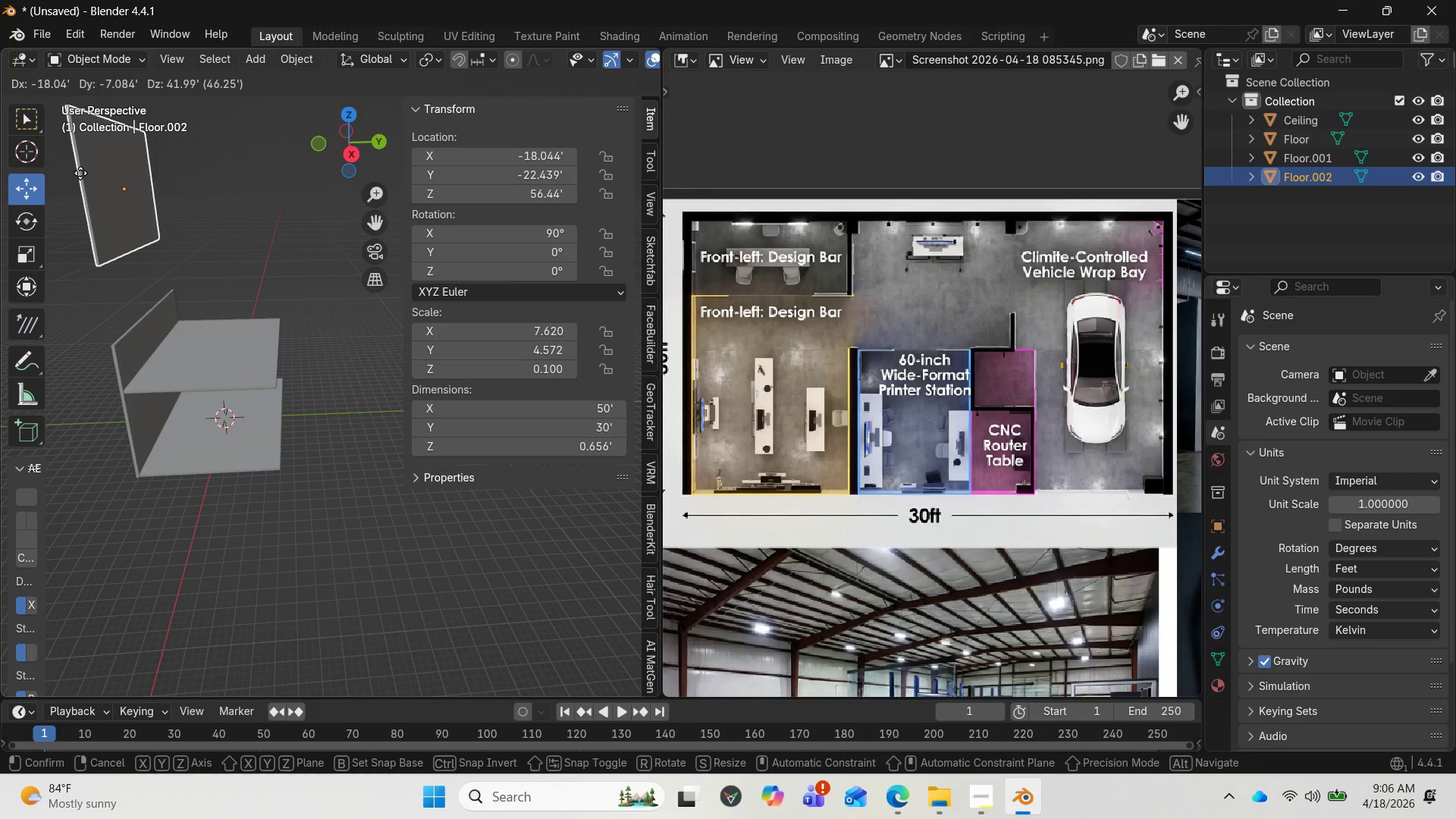 
right_click([80, 173])
 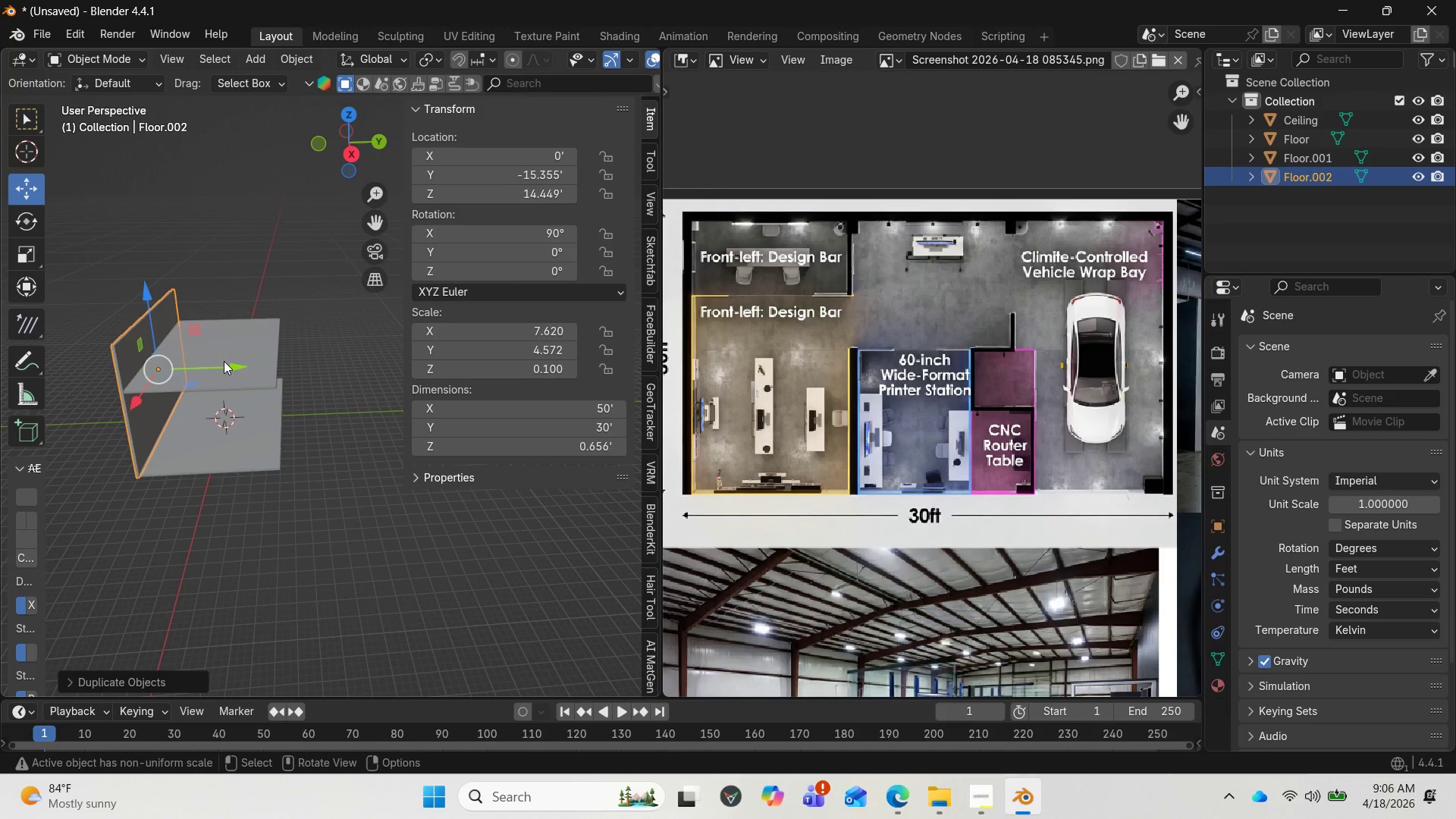 
left_click_drag(start_coordinate=[224, 362], to_coordinate=[352, 378])
 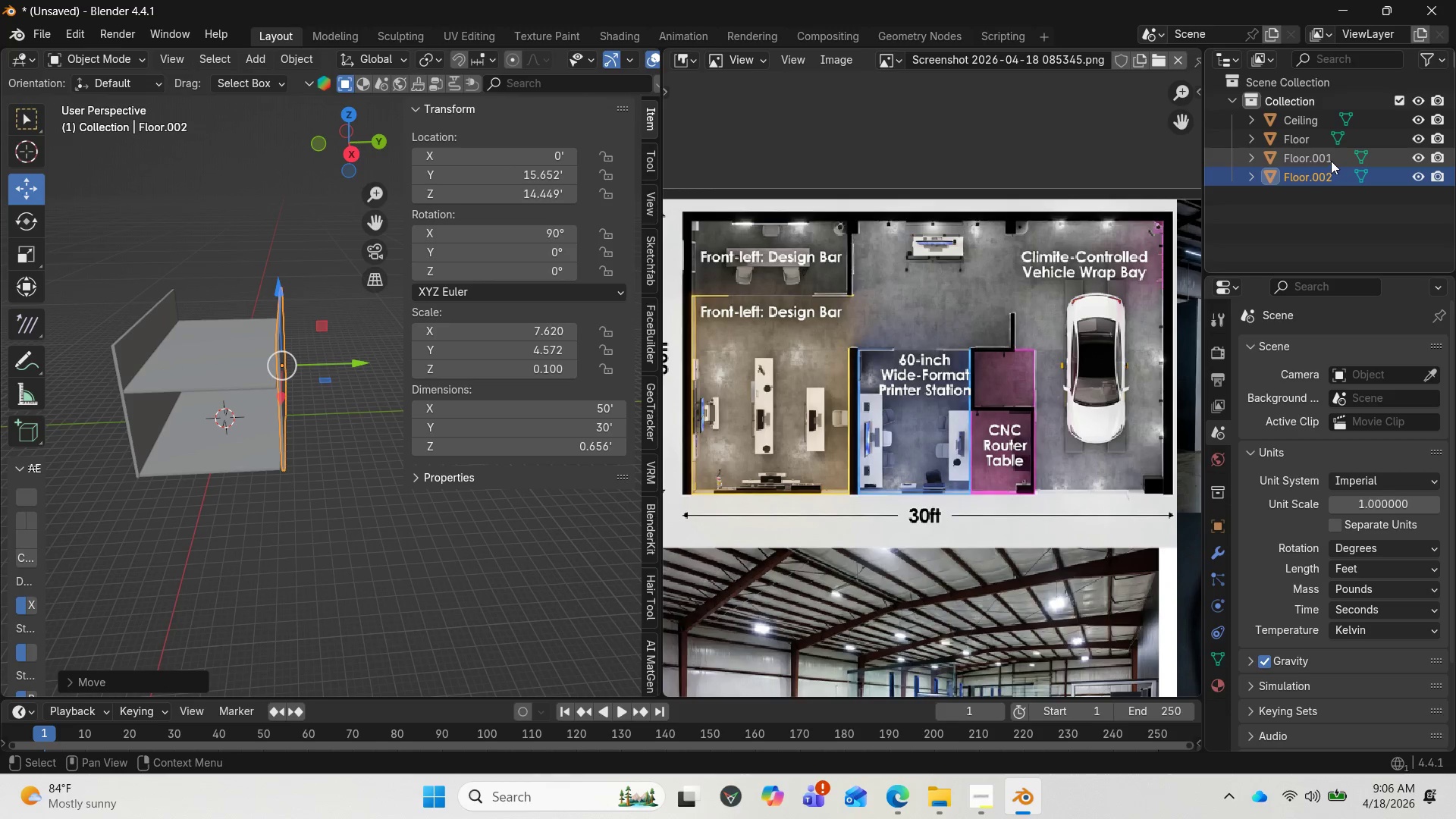 
left_click([1323, 156])
 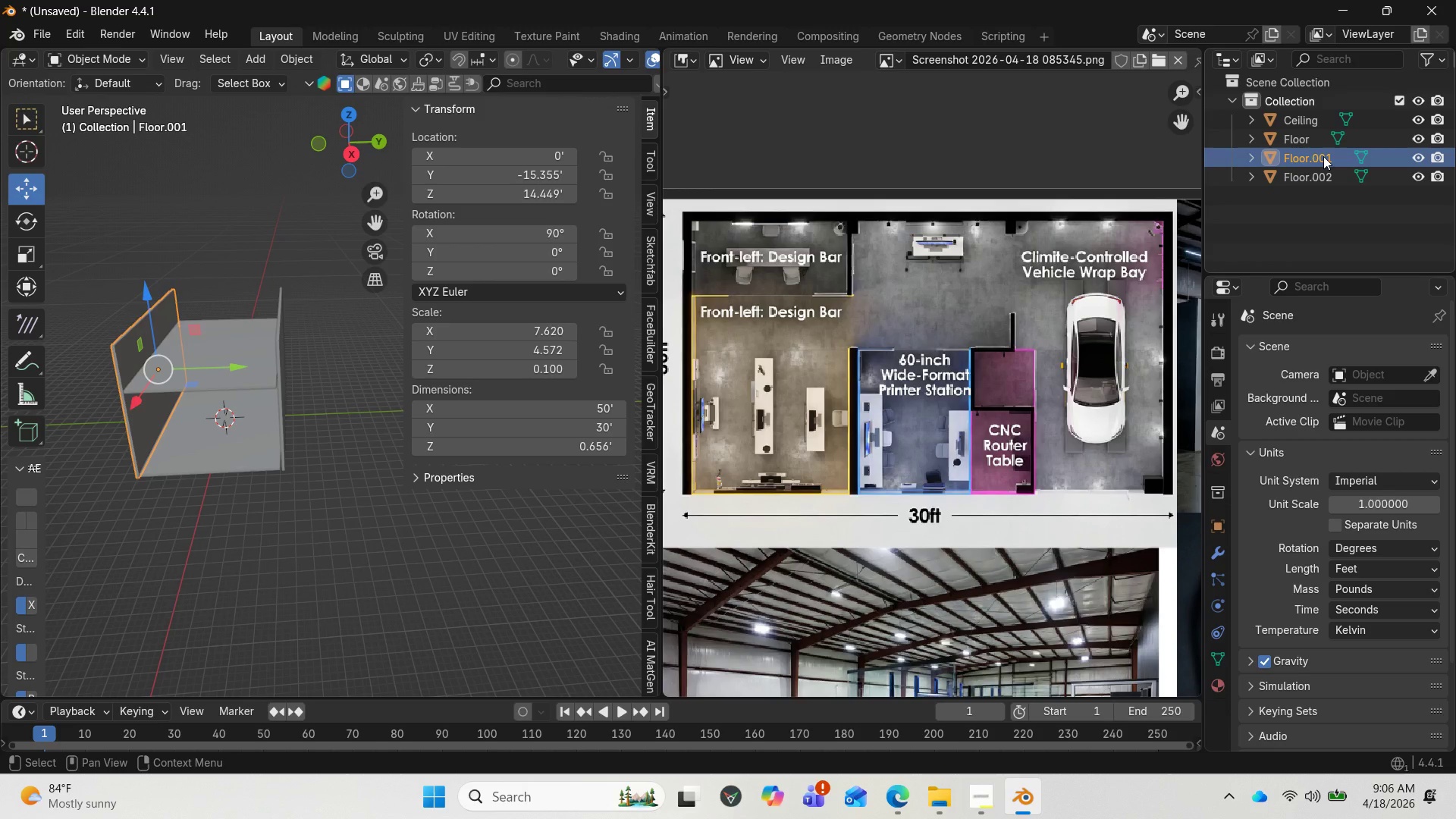 
left_click([1323, 156])
 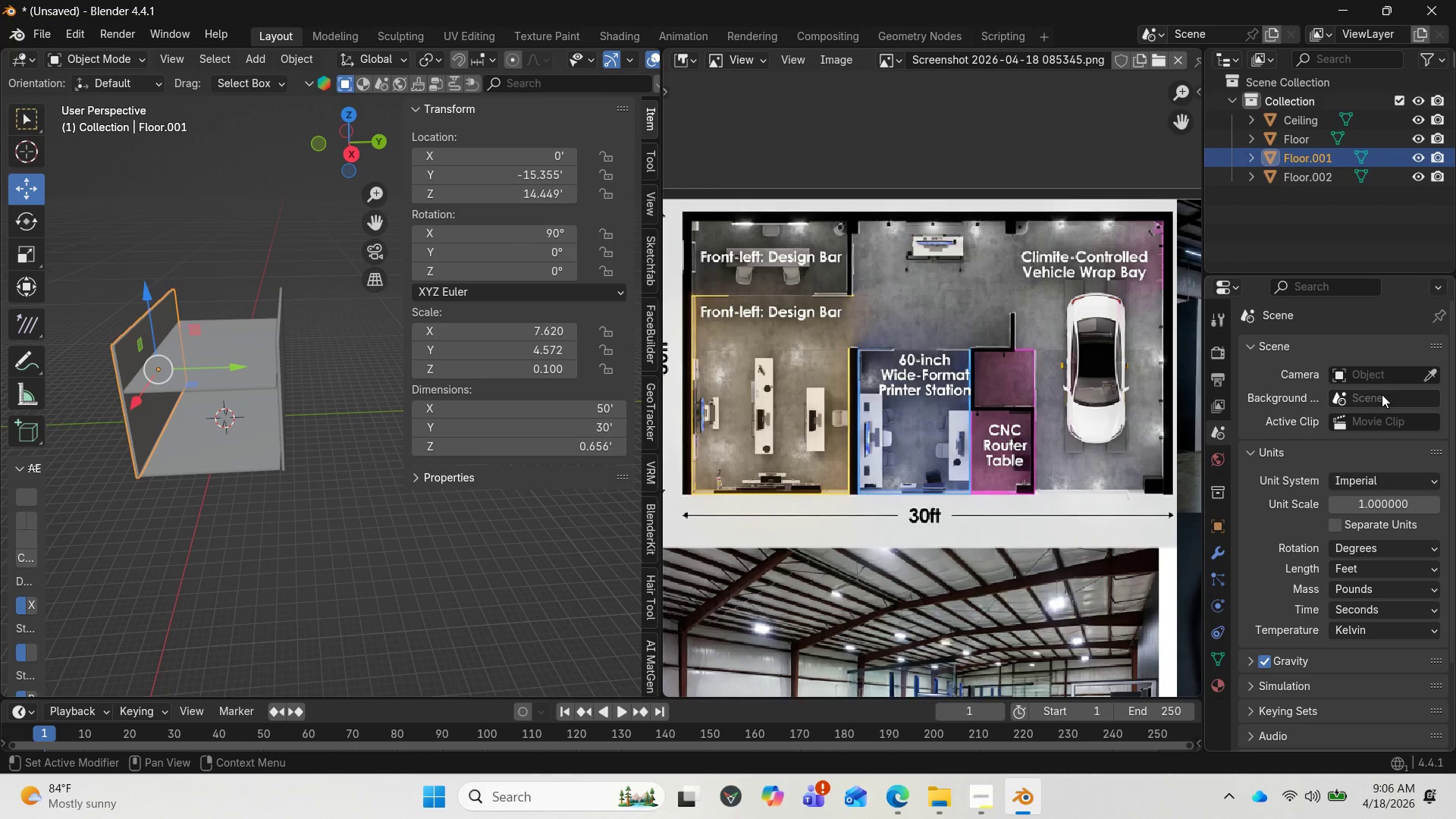 
scroll: coordinate [1321, 435], scroll_direction: up, amount: 3.0
 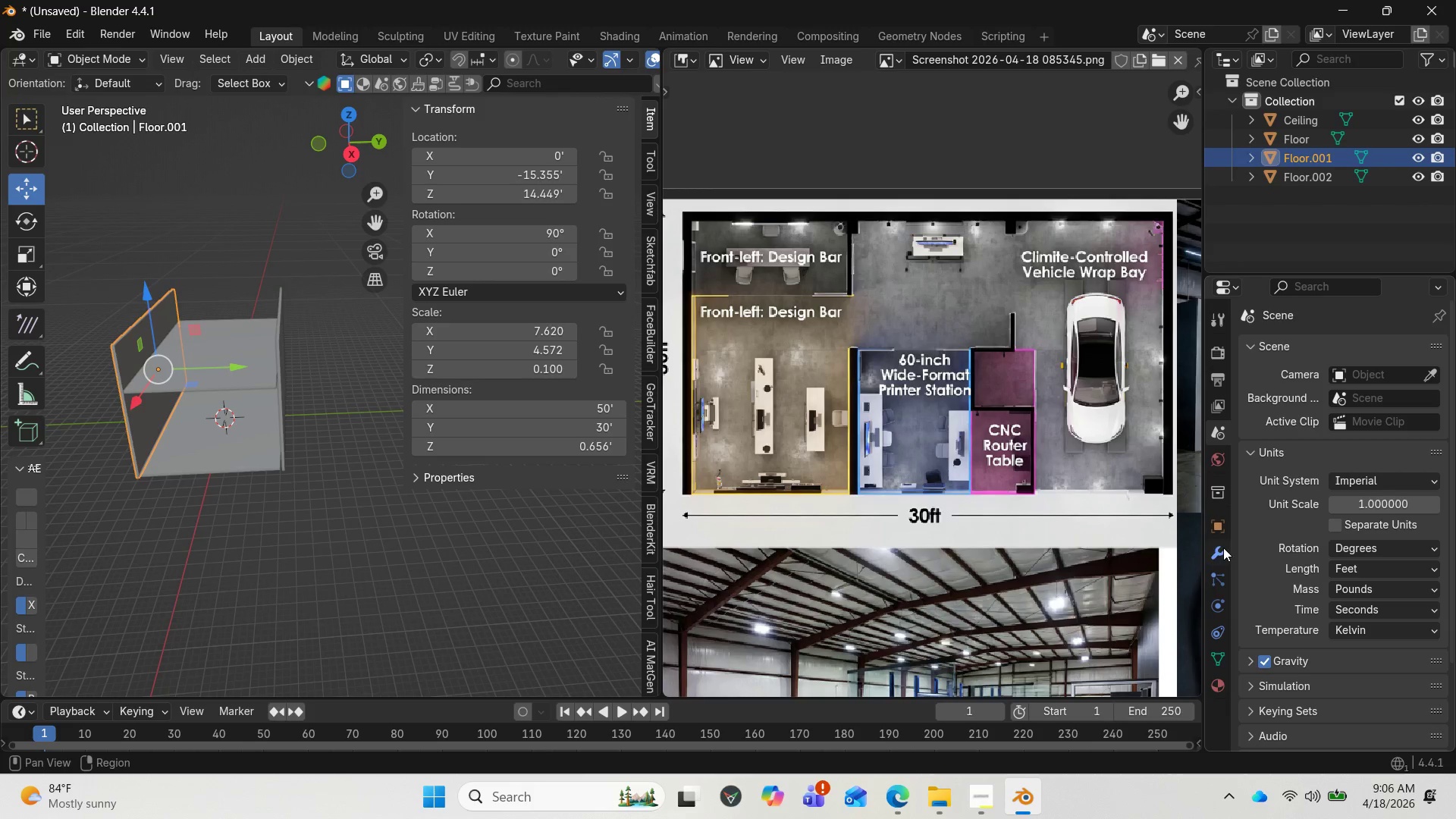 
left_click([1223, 526])
 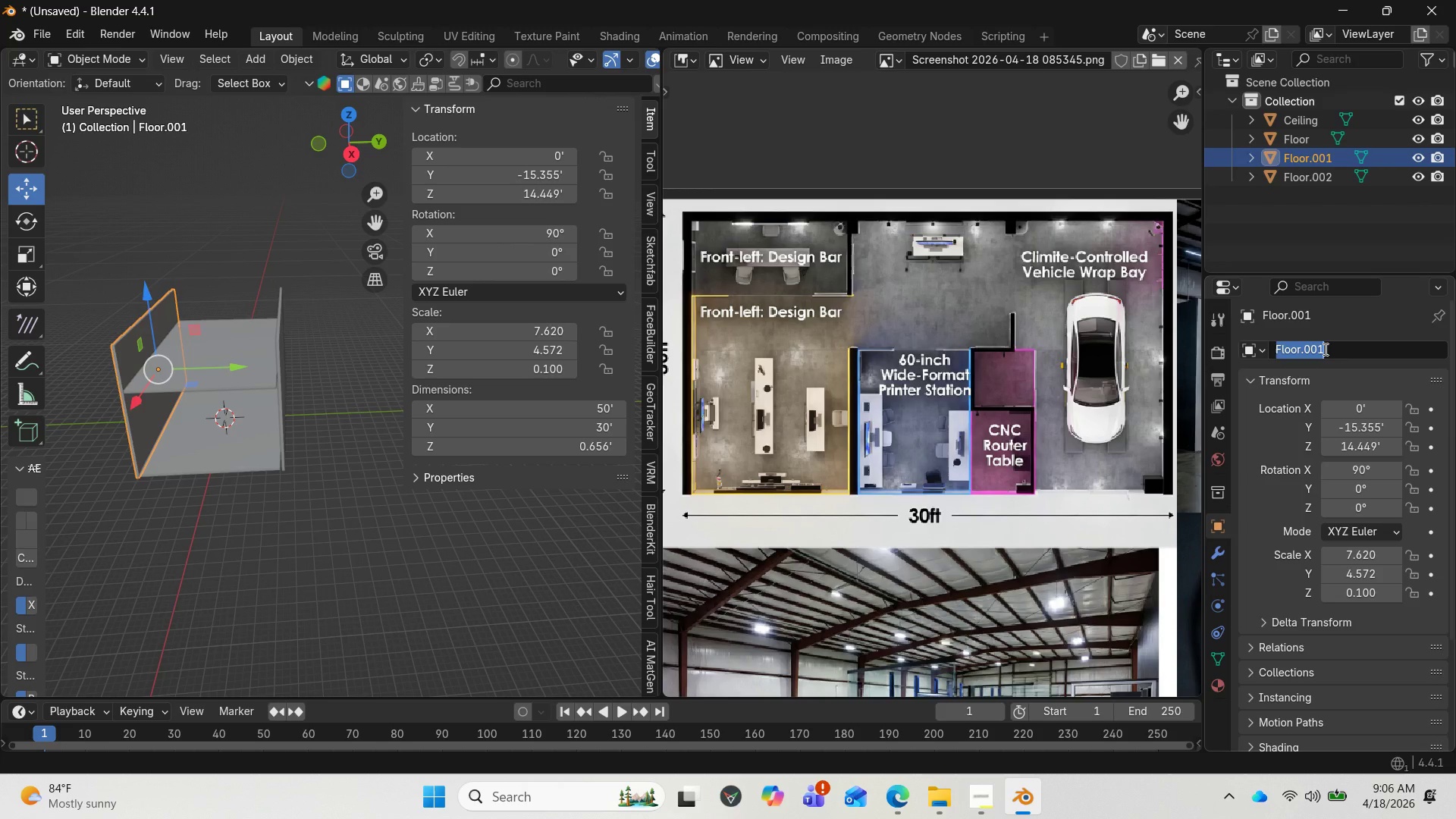 
type(wall)
 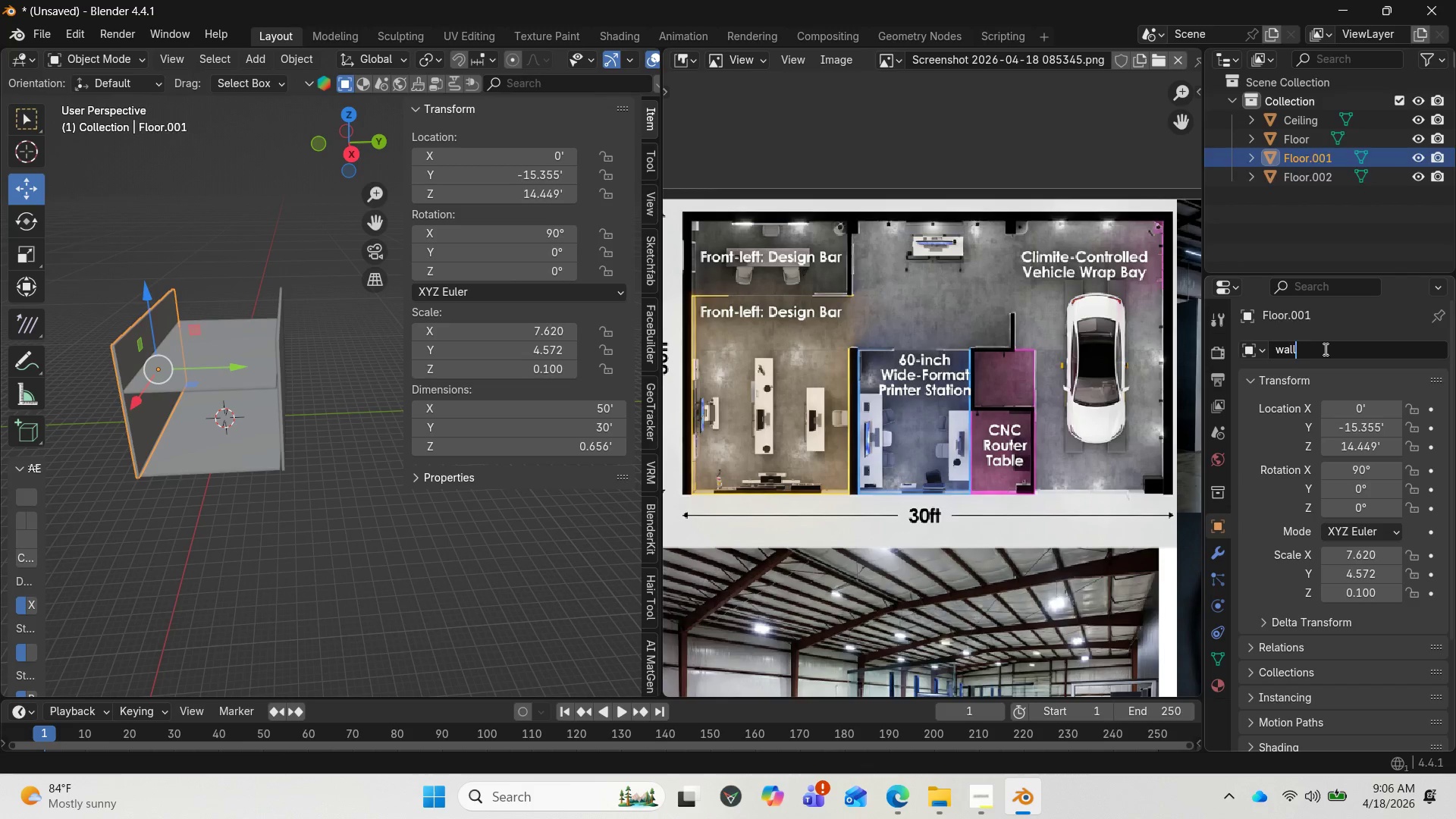 
key(Enter)
 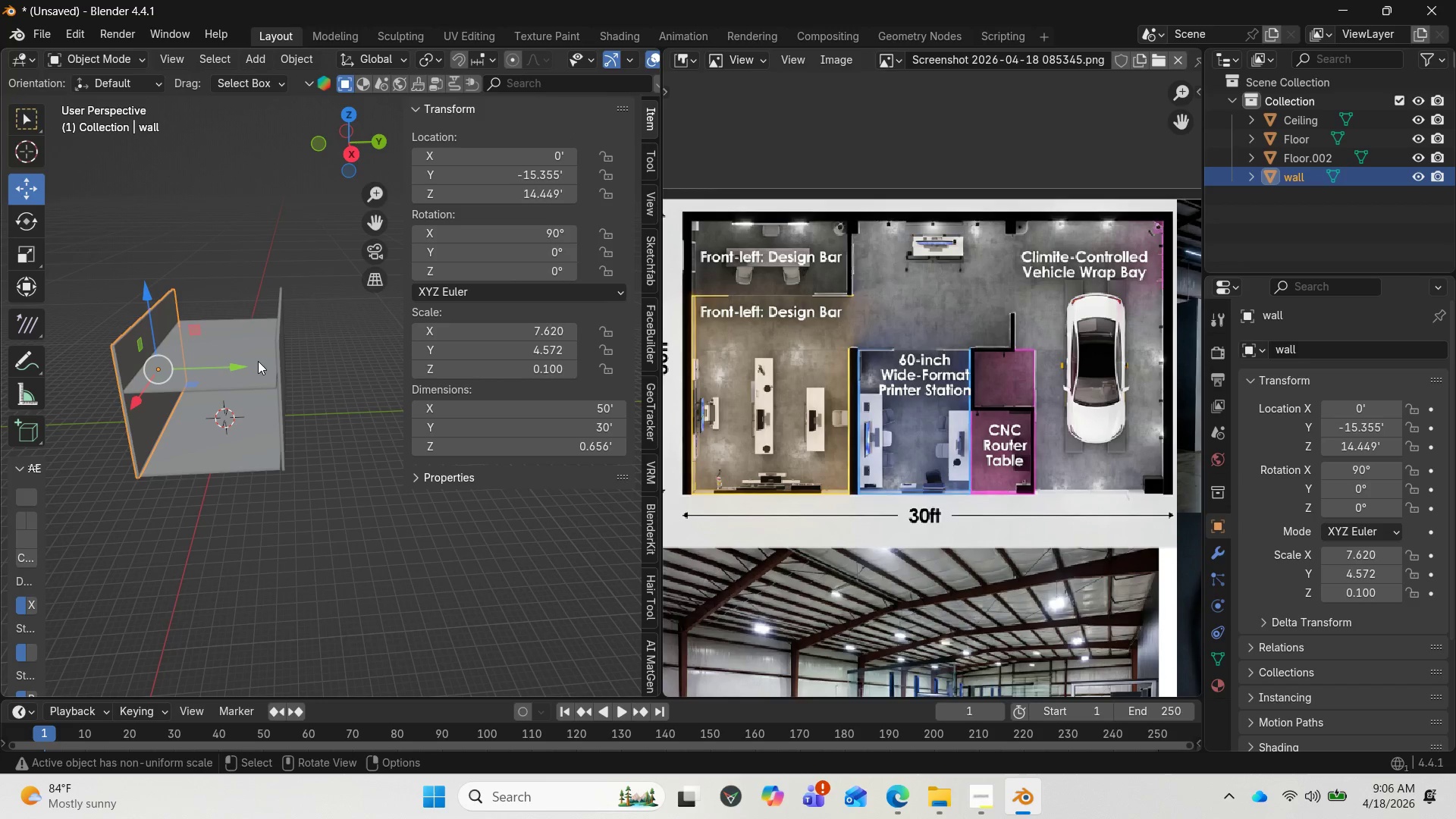 
left_click([278, 344])
 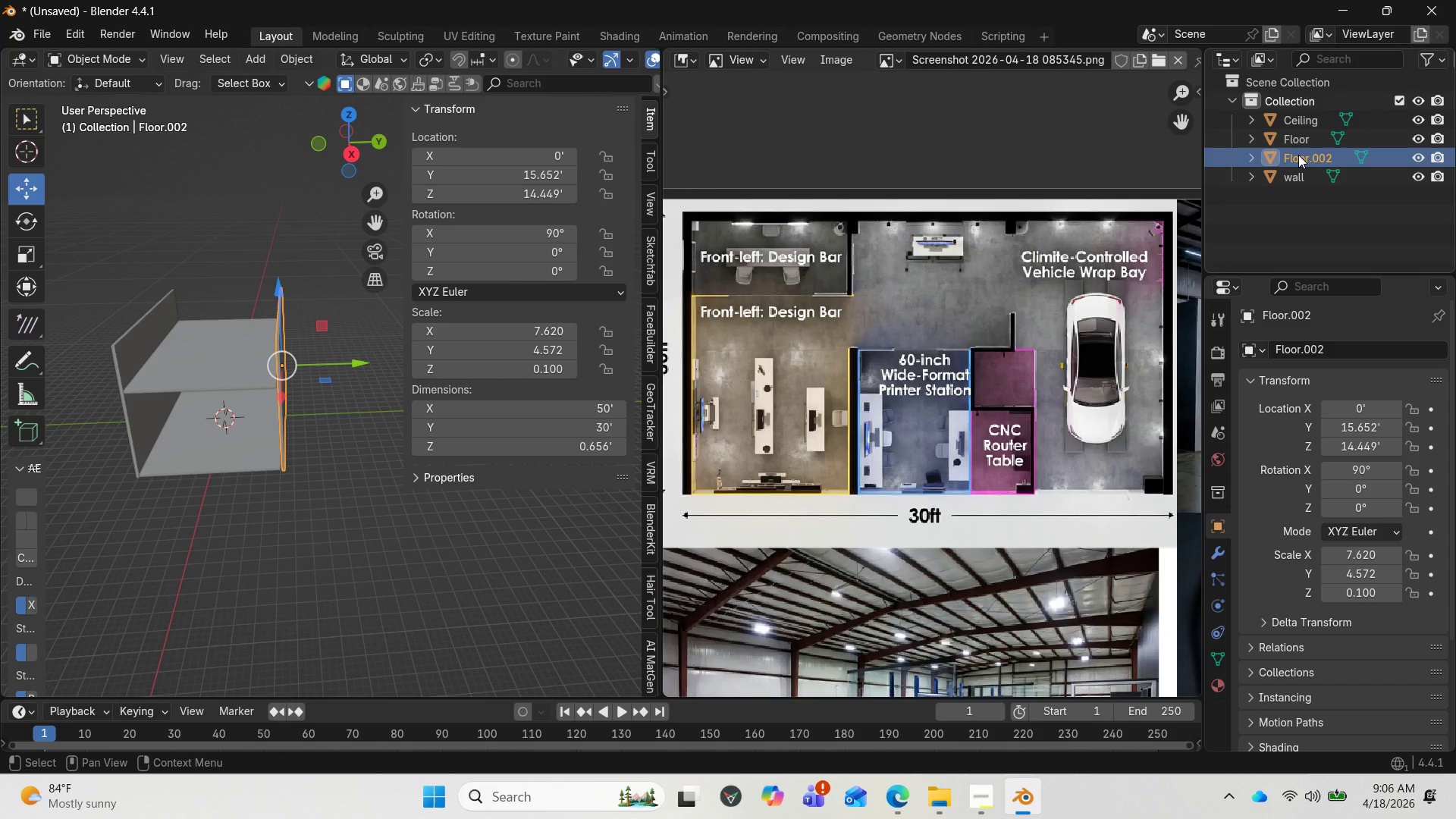 
wait(5.92)
 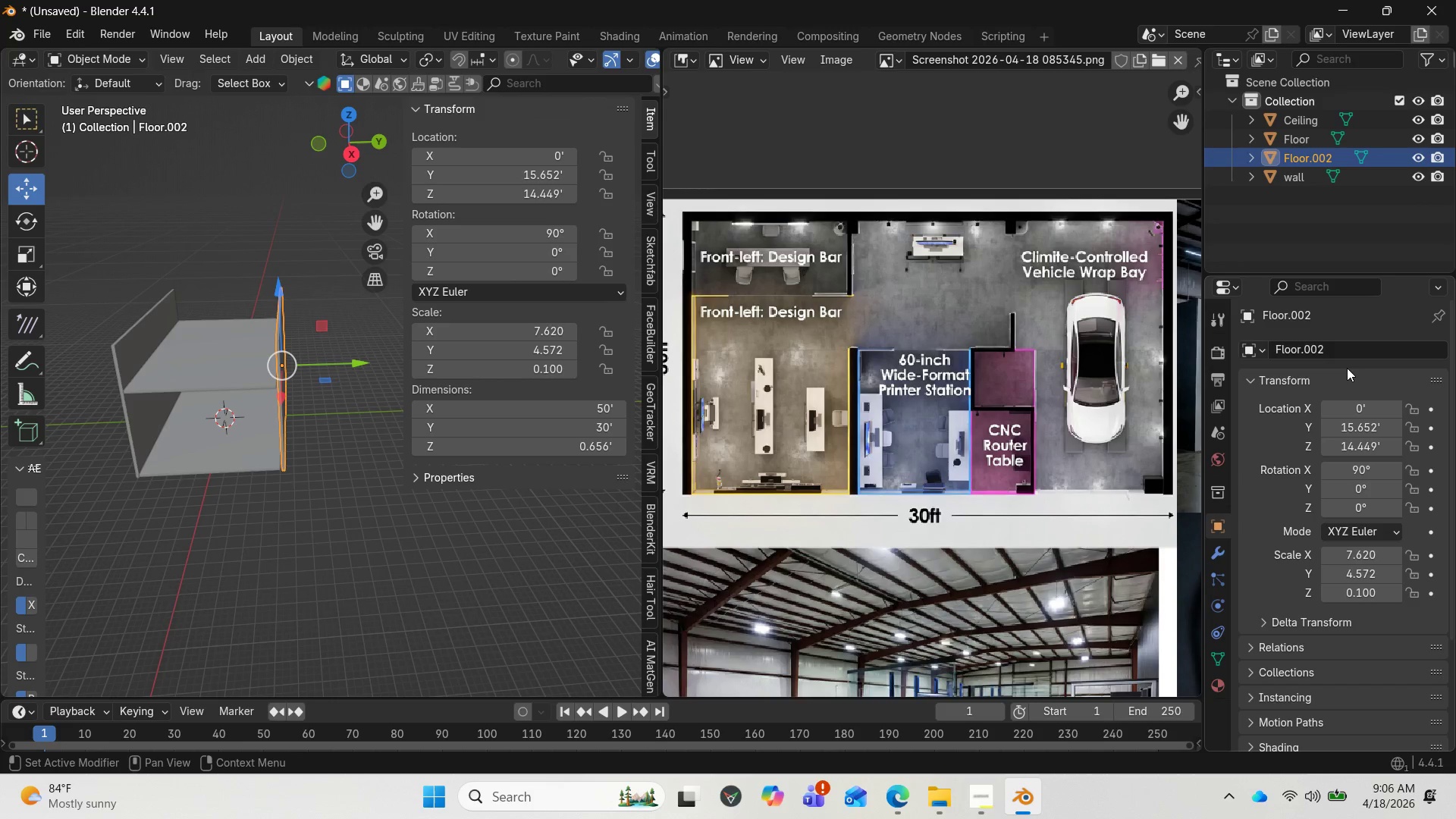 
right_click([1298, 155])
 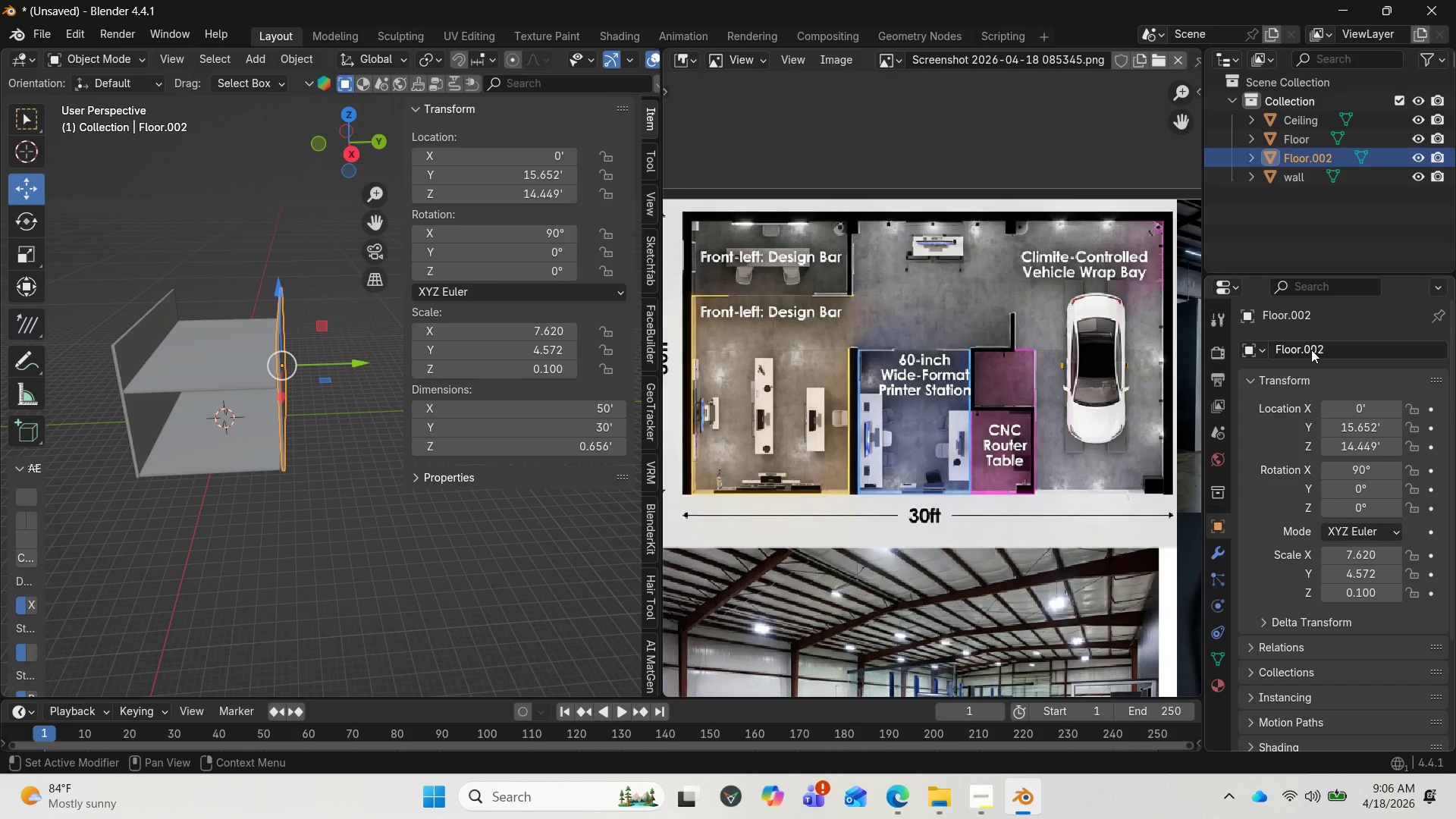 
wait(6.33)
 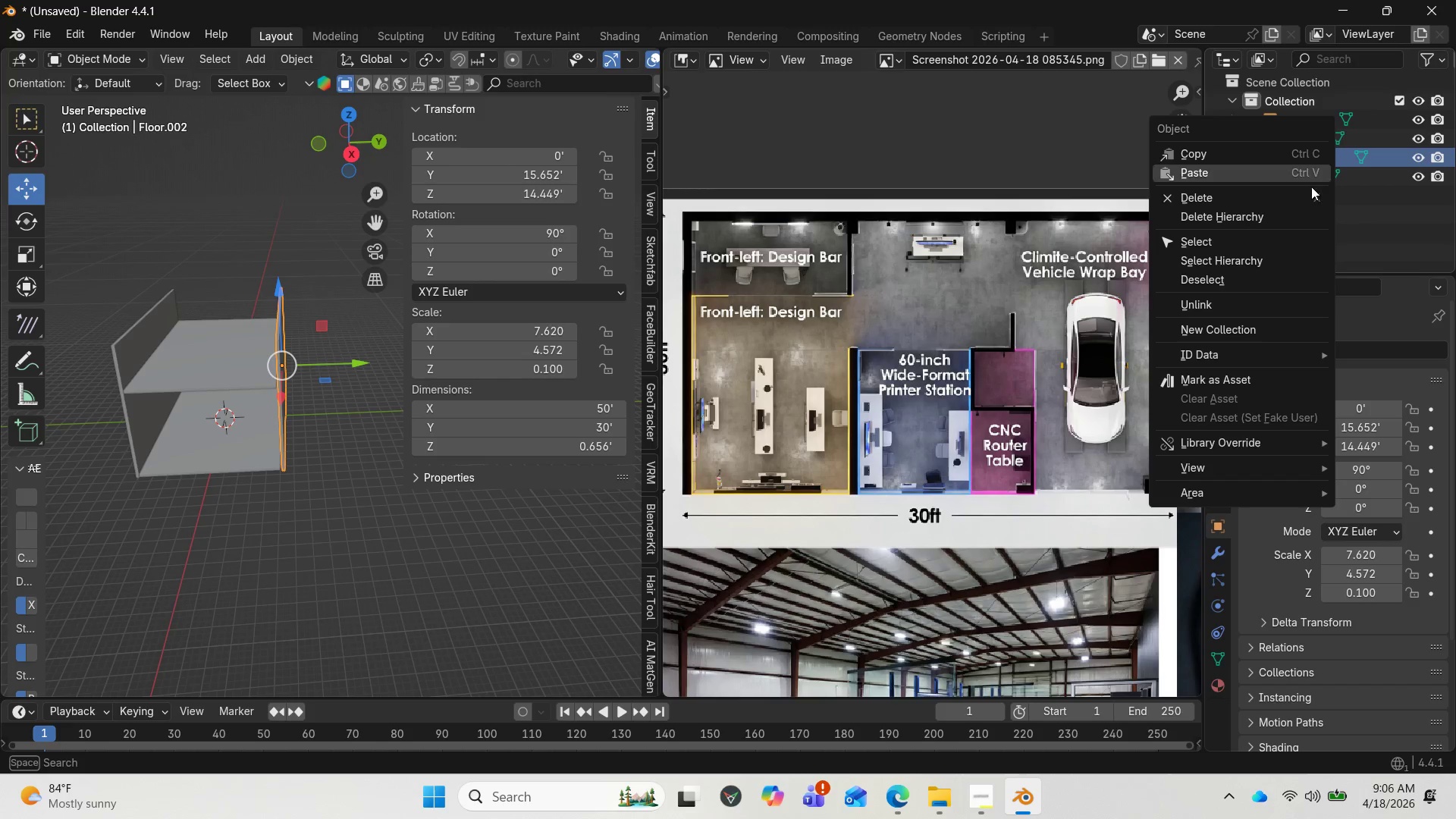 
left_click([1317, 350])
 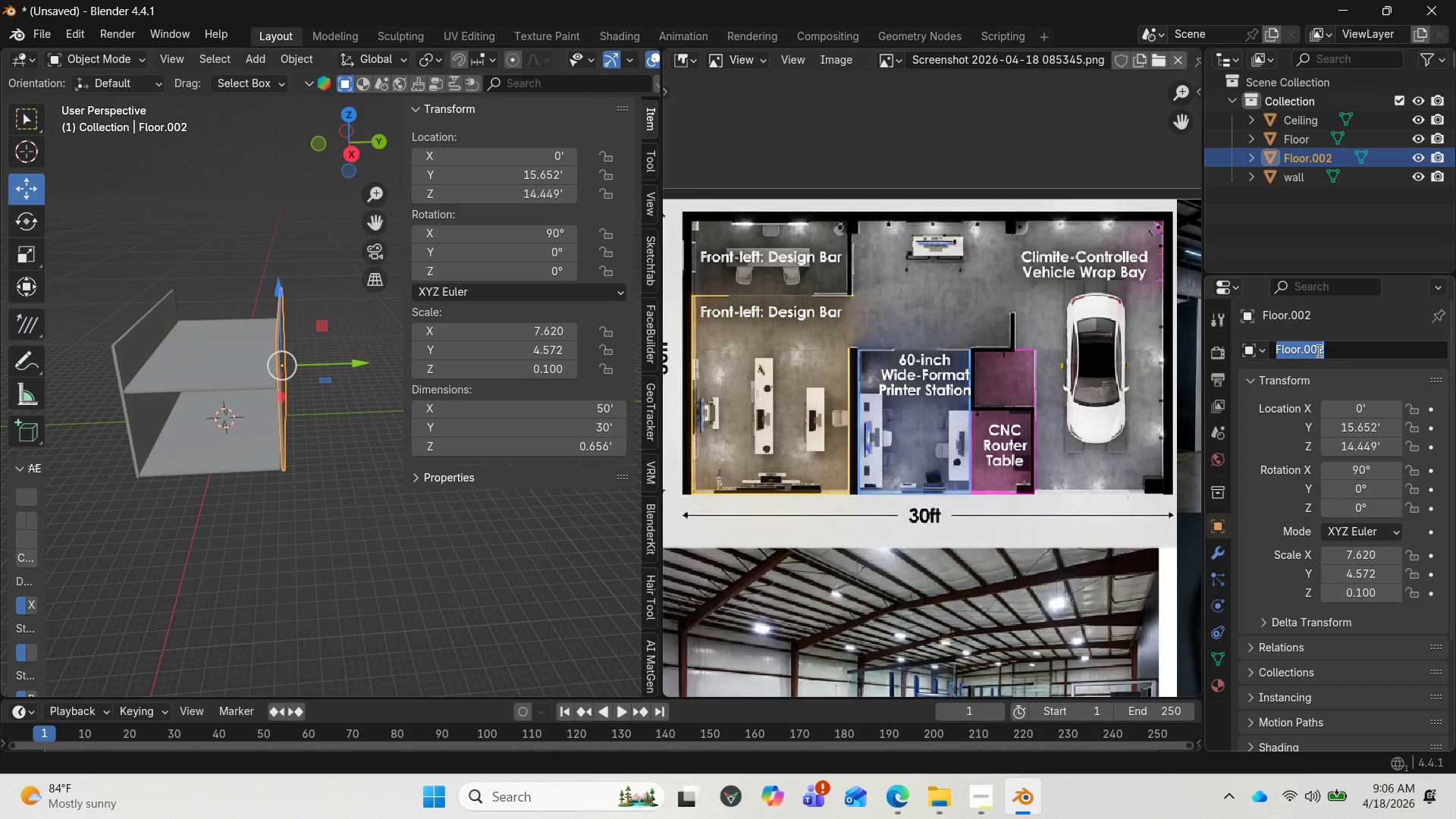 
type(wall)
 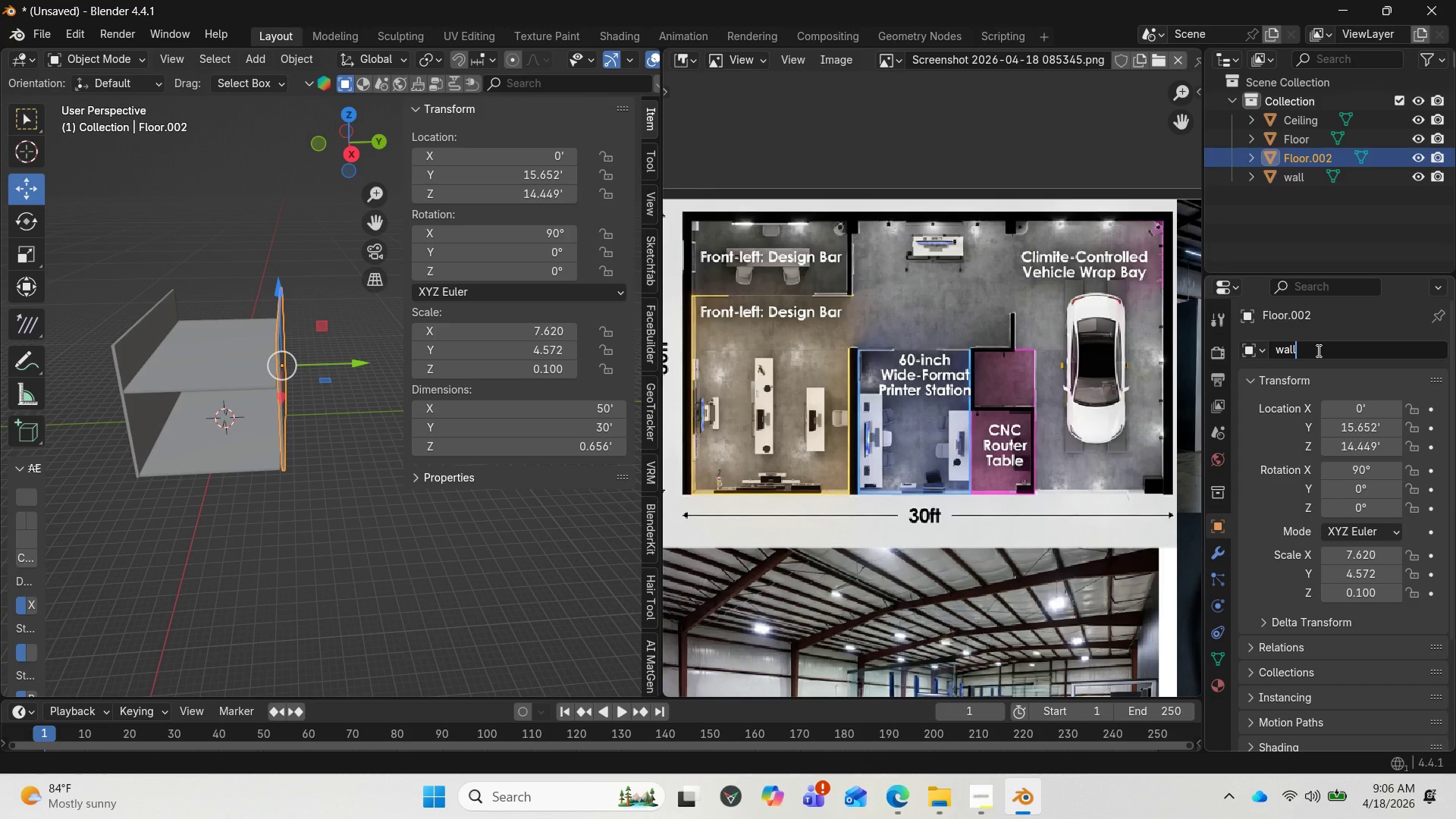 
key(Enter)
 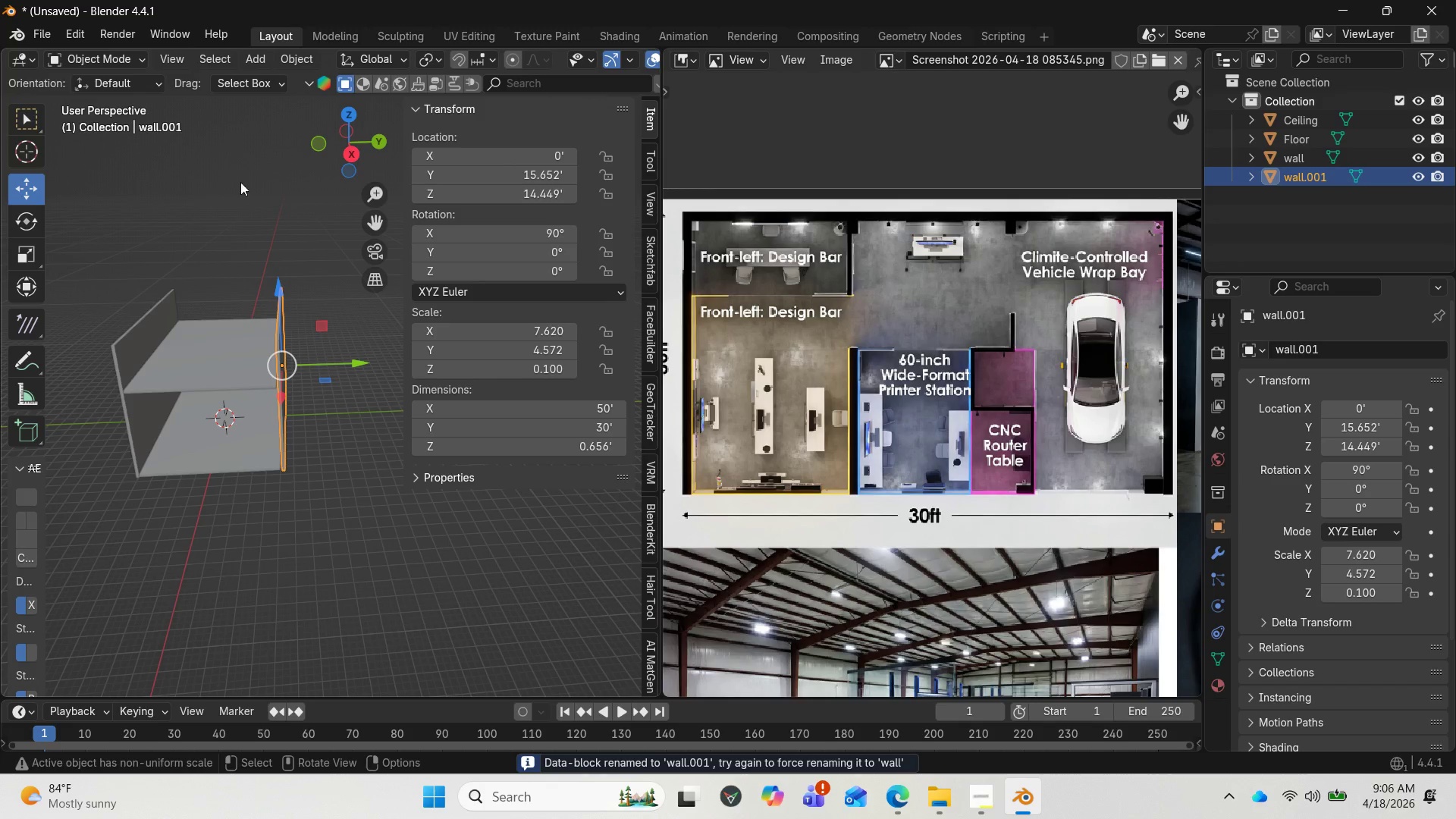 
left_click_drag(start_coordinate=[363, 143], to_coordinate=[400, 132])
 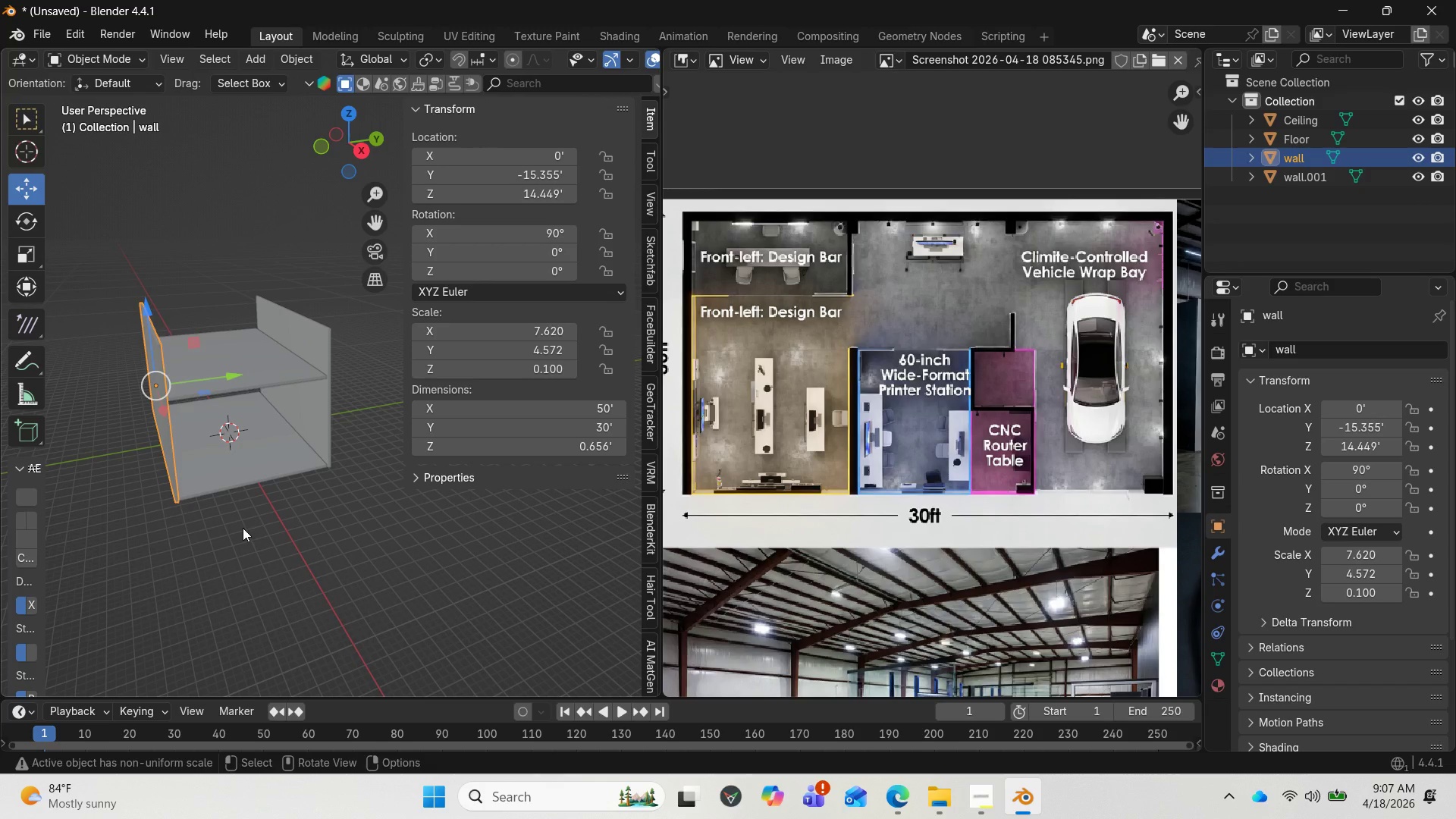 
key(Shift+D)
 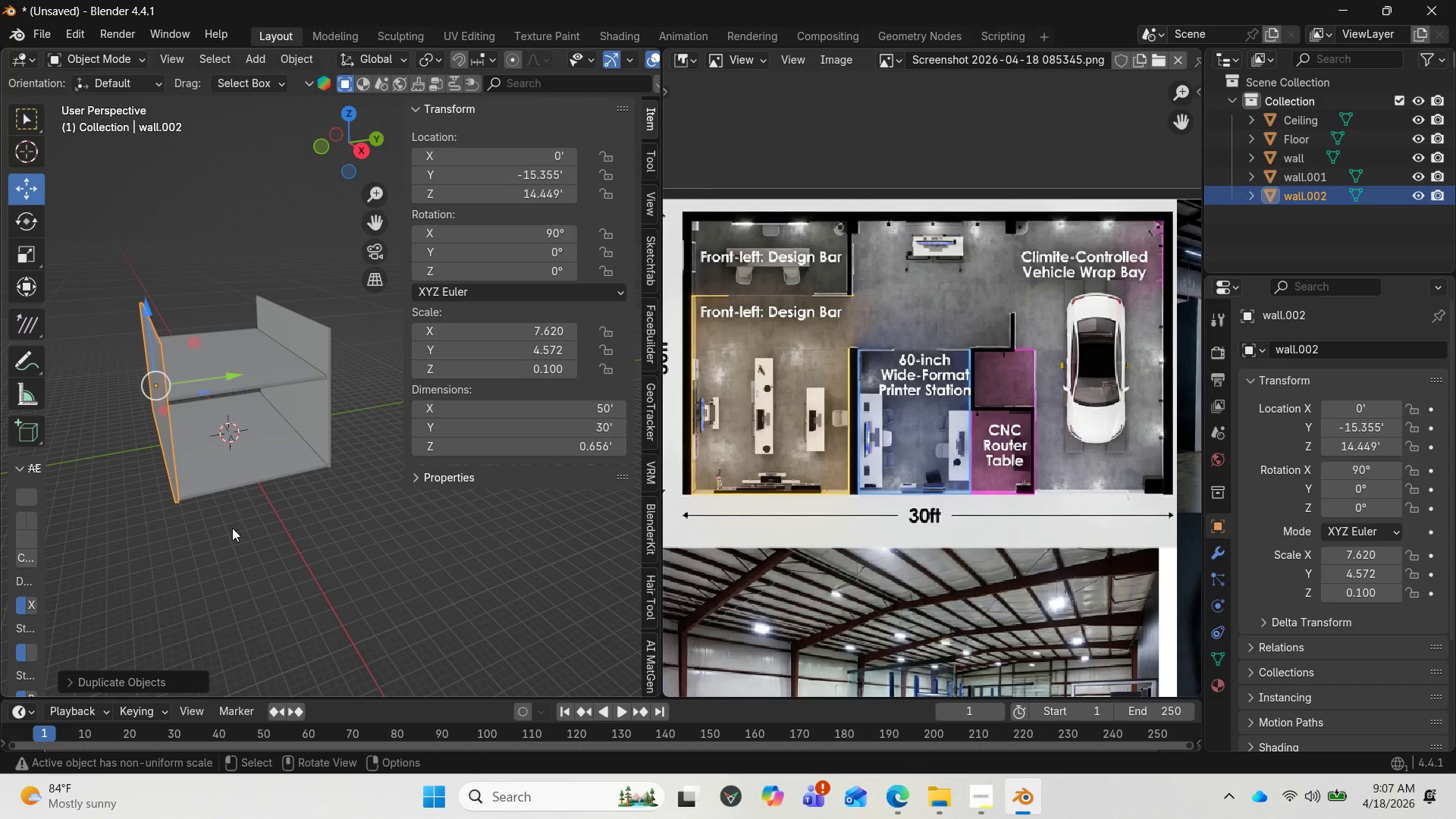 
type(rz90)
 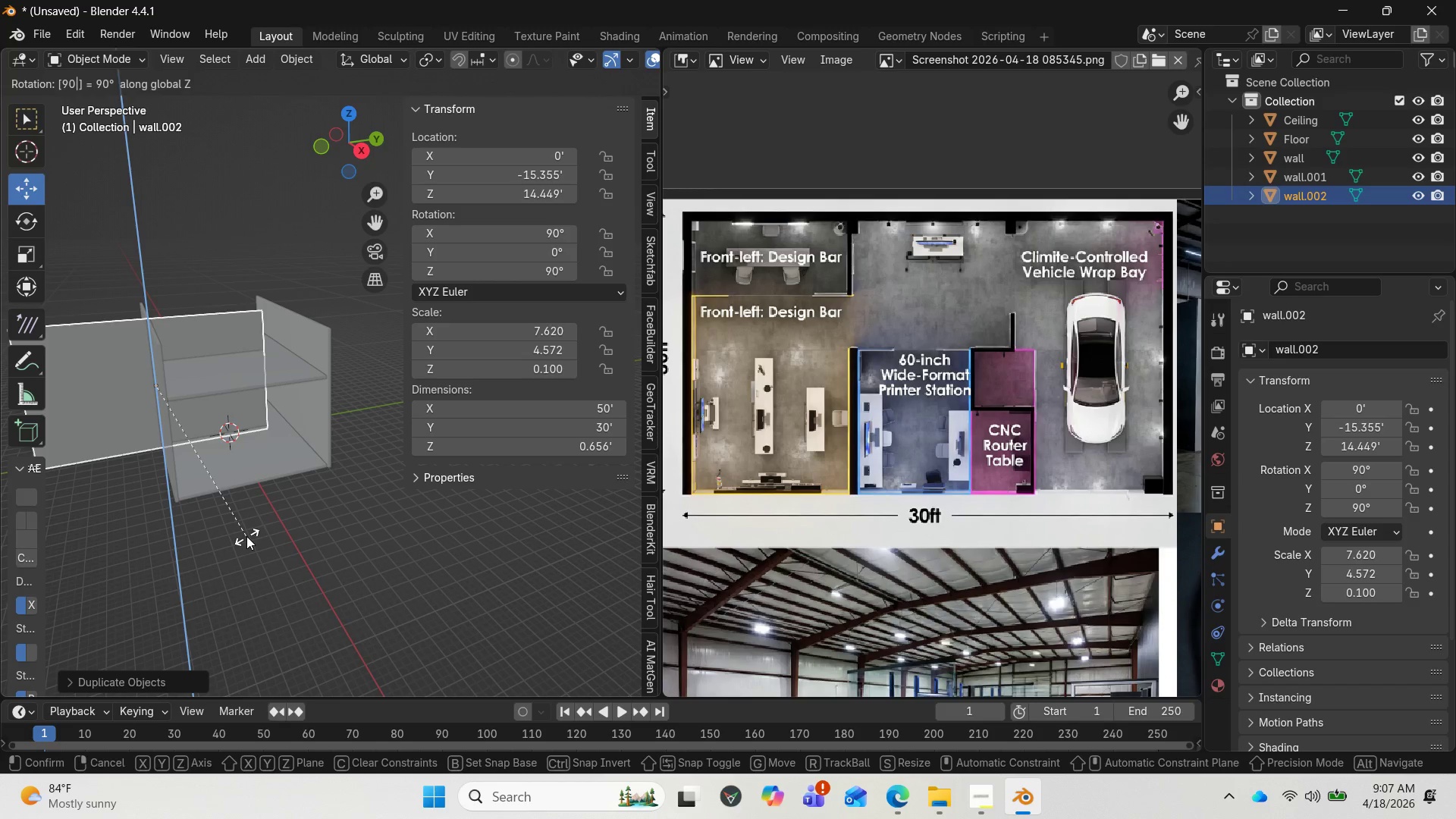 
key(Enter)
 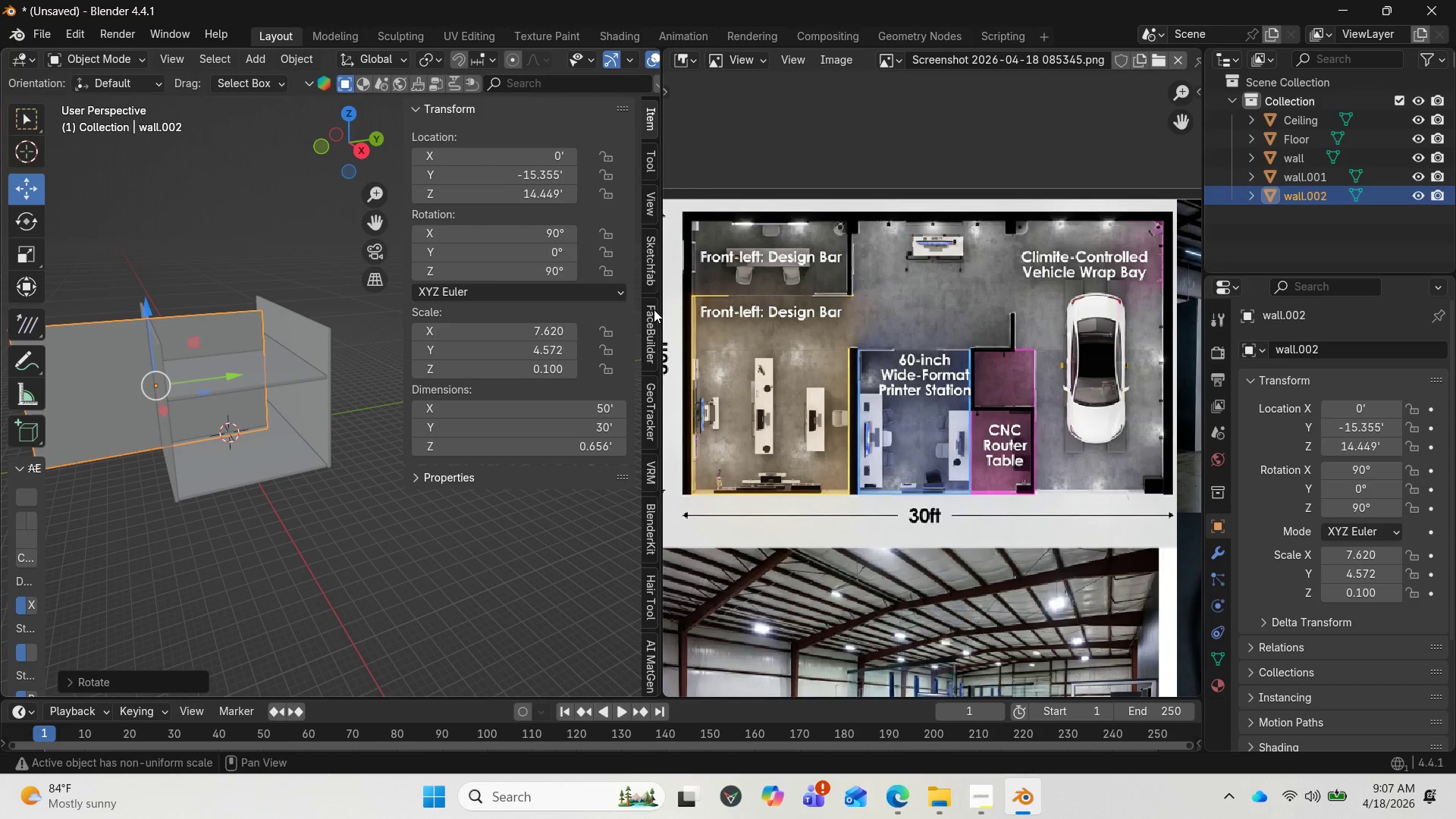 
scroll: coordinate [817, 387], scroll_direction: down, amount: 1.0
 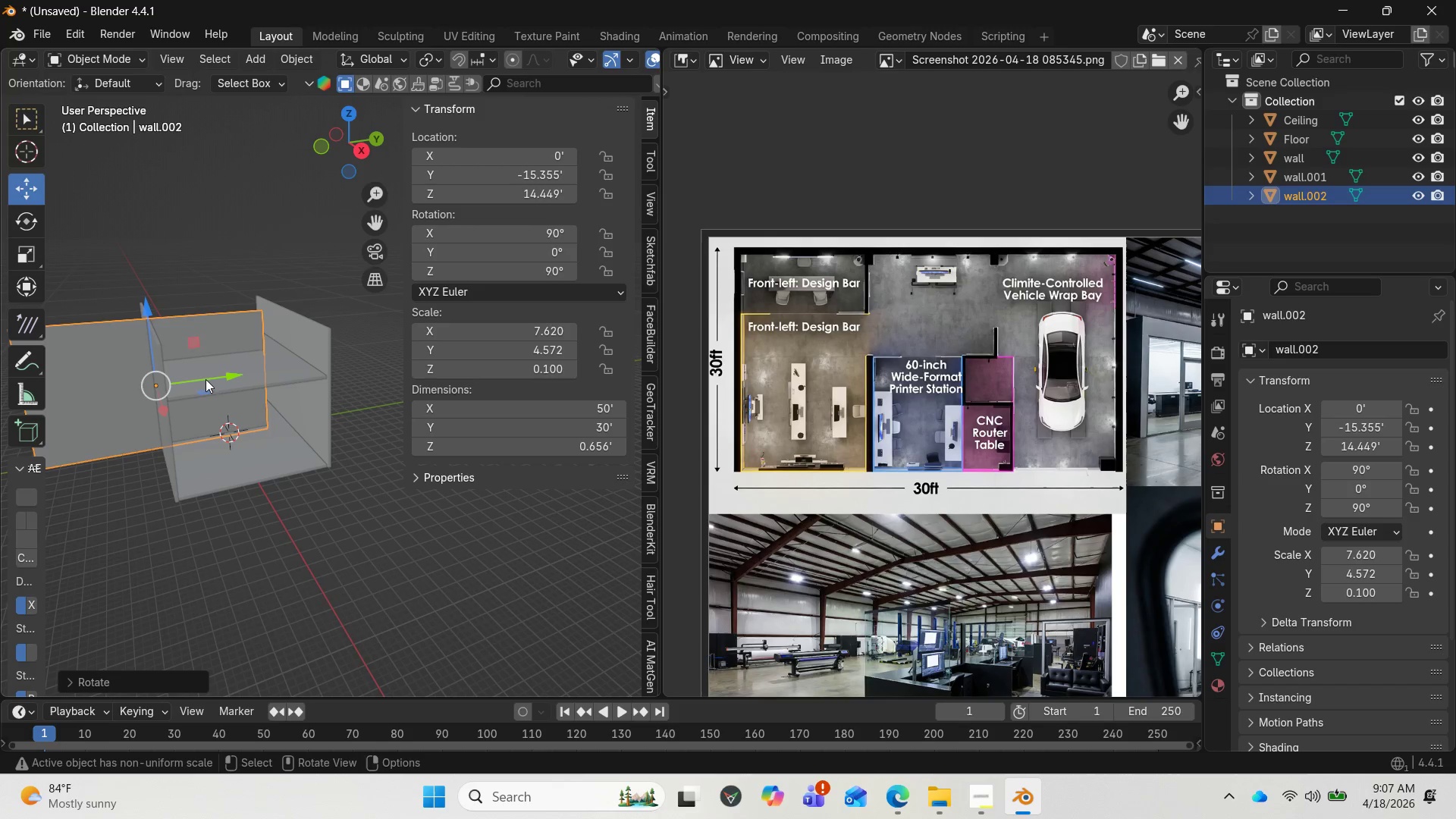 
left_click_drag(start_coordinate=[221, 374], to_coordinate=[313, 389])
 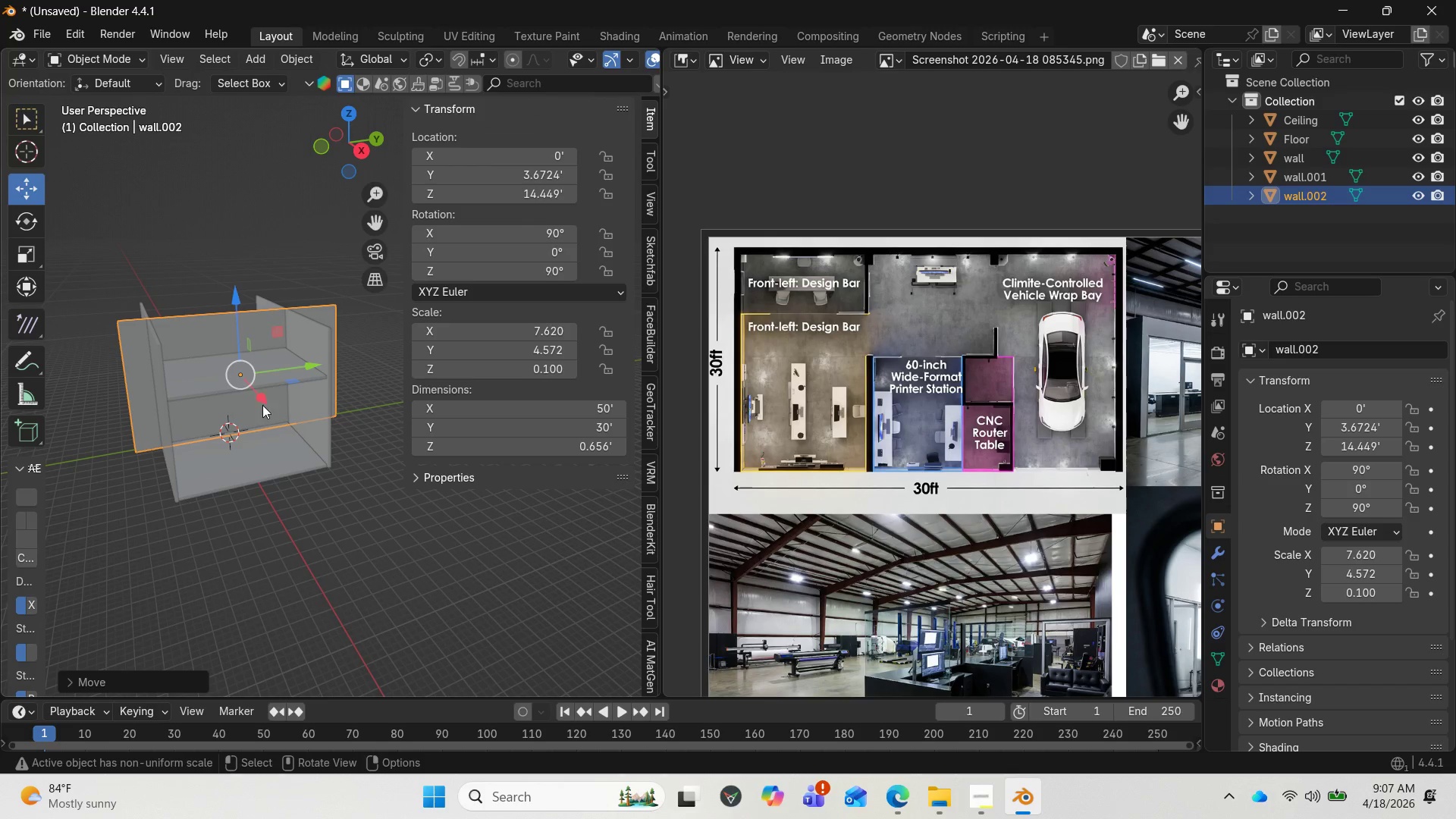 
left_click_drag(start_coordinate=[261, 397], to_coordinate=[266, 463])
 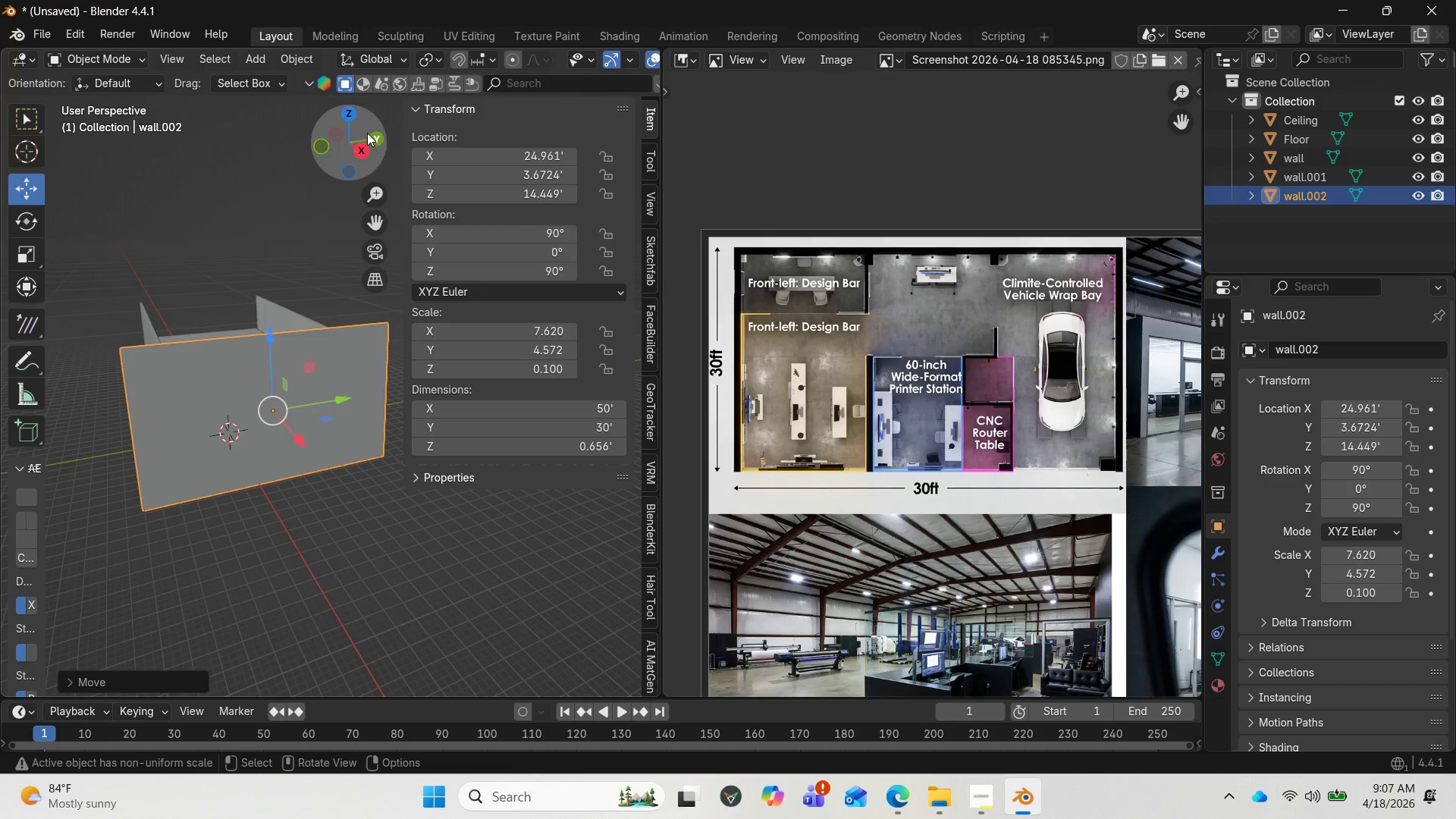 
left_click_drag(start_coordinate=[367, 133], to_coordinate=[134, 196])
 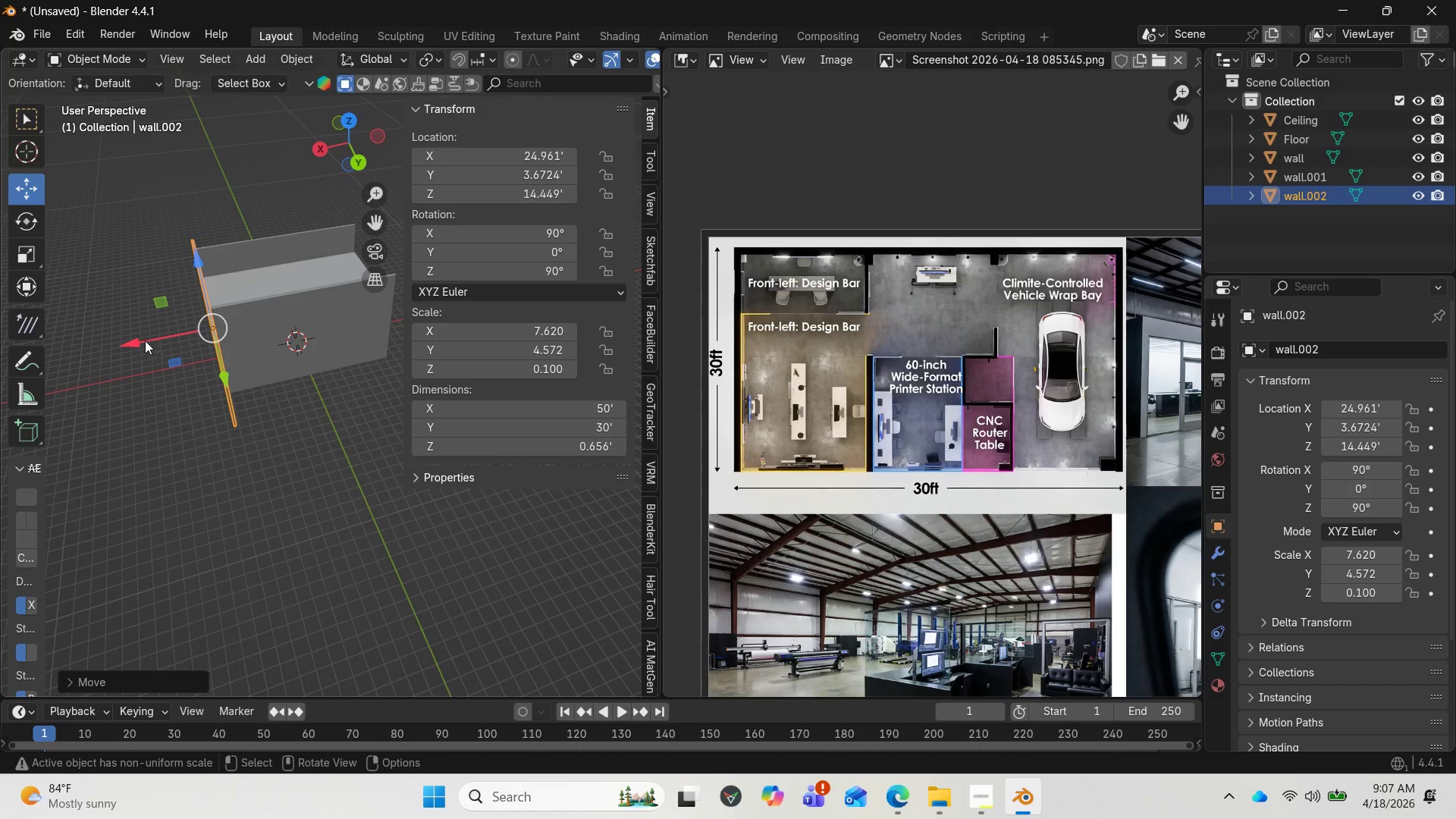 
left_click_drag(start_coordinate=[136, 342], to_coordinate=[143, 340])
 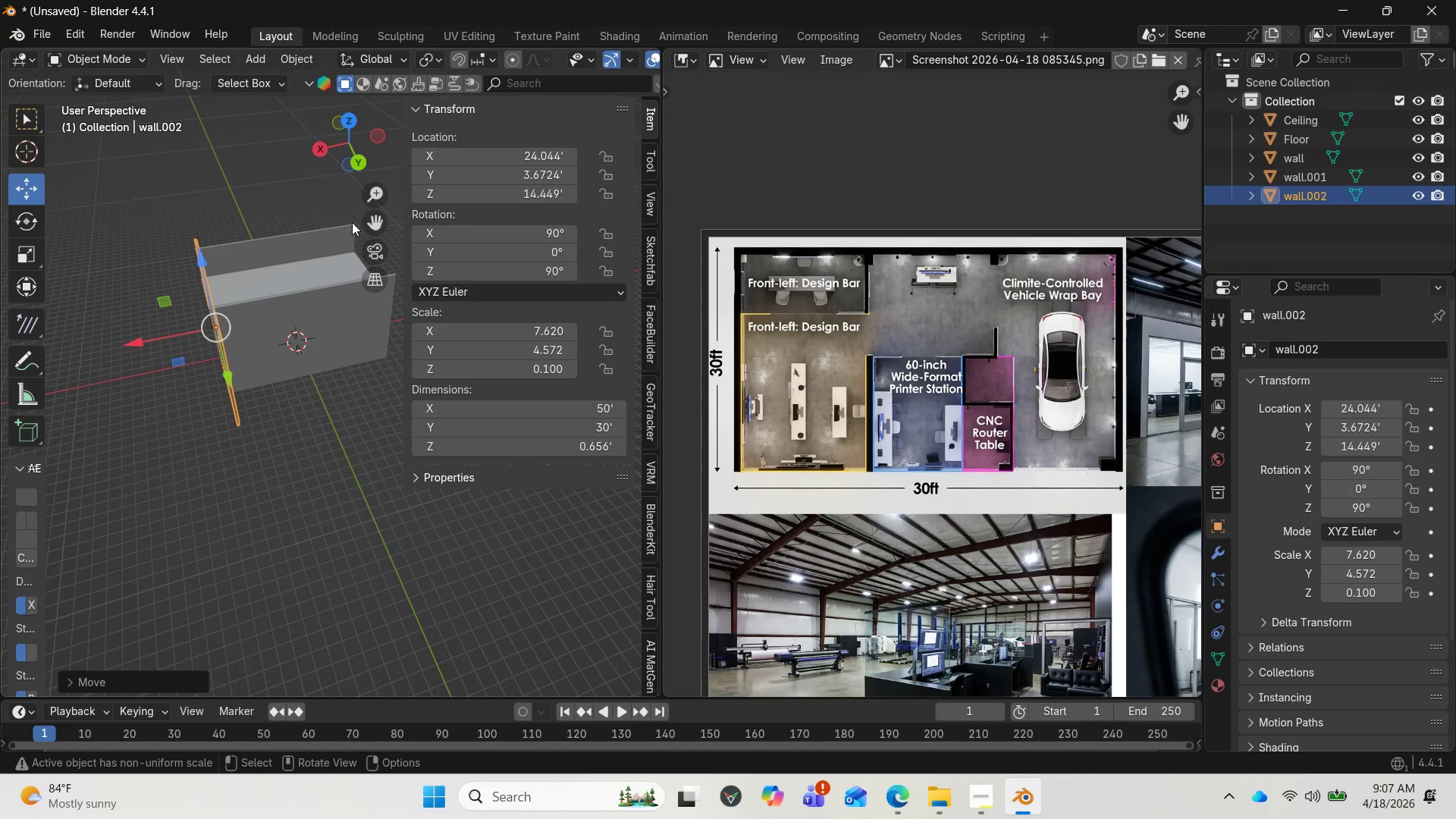 
left_click_drag(start_coordinate=[381, 218], to_coordinate=[256, 249])
 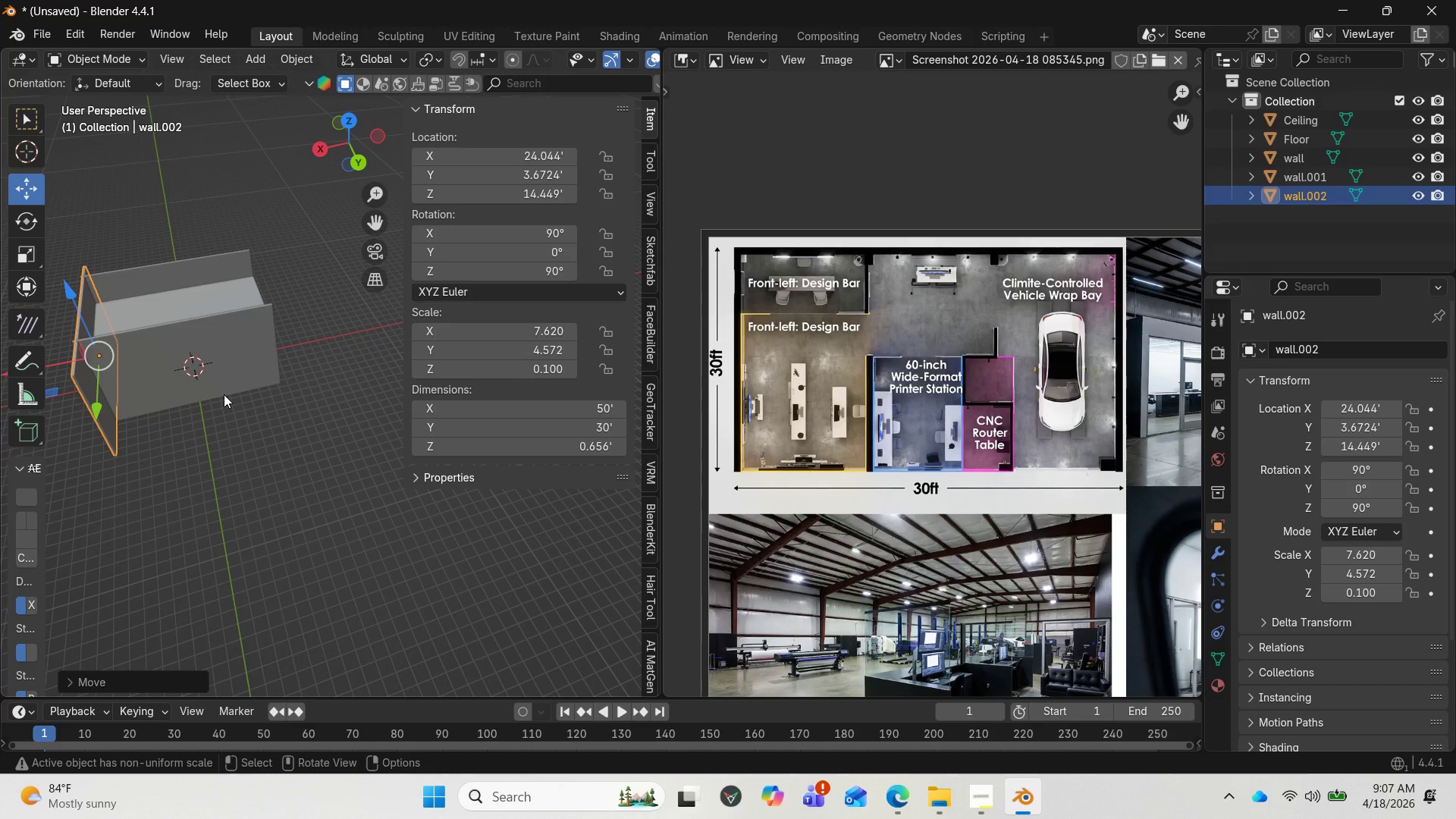 
hold_key(key=ShiftLeft, duration=1.78)
 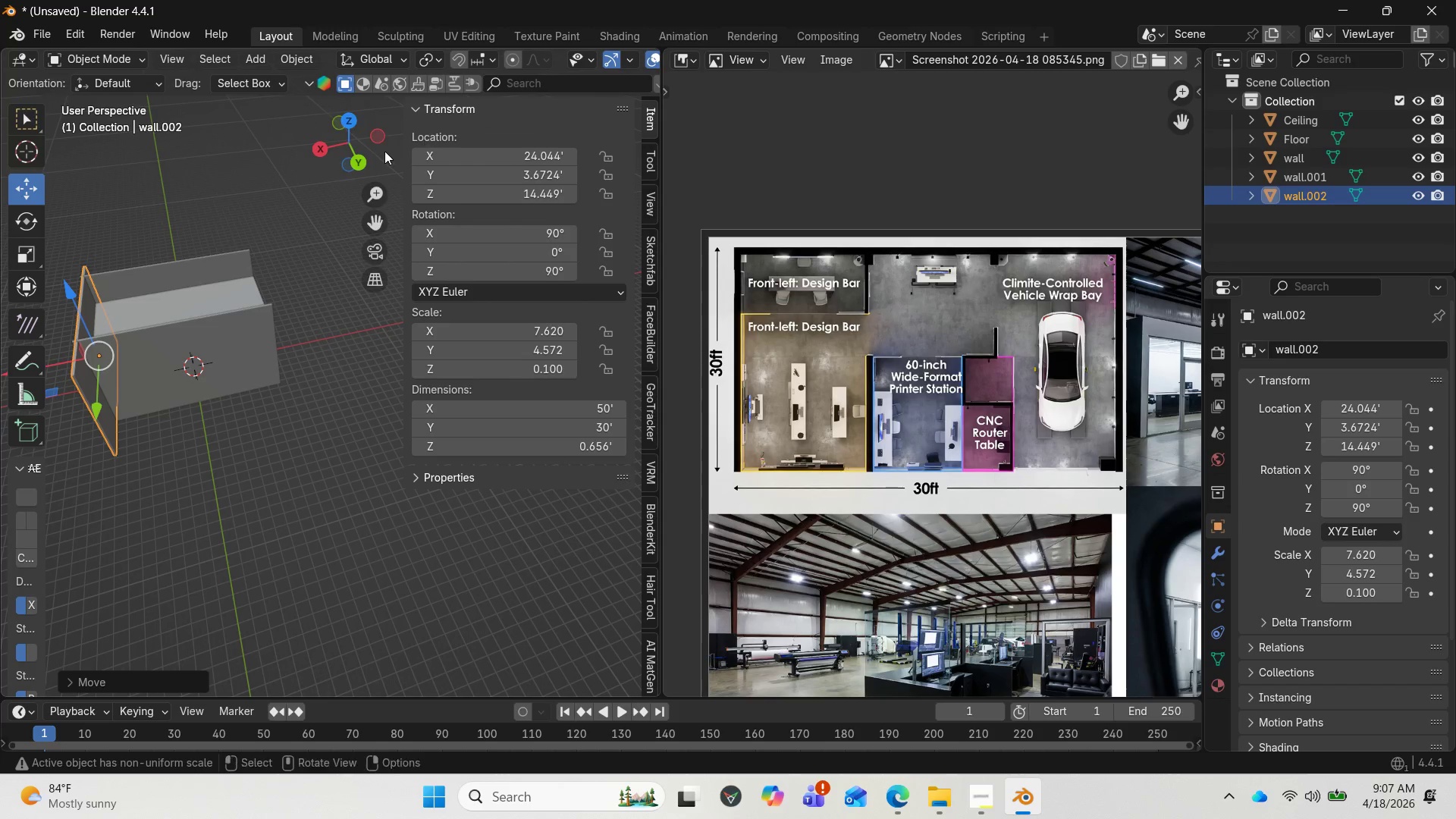 
left_click_drag(start_coordinate=[375, 149], to_coordinate=[185, 105])
 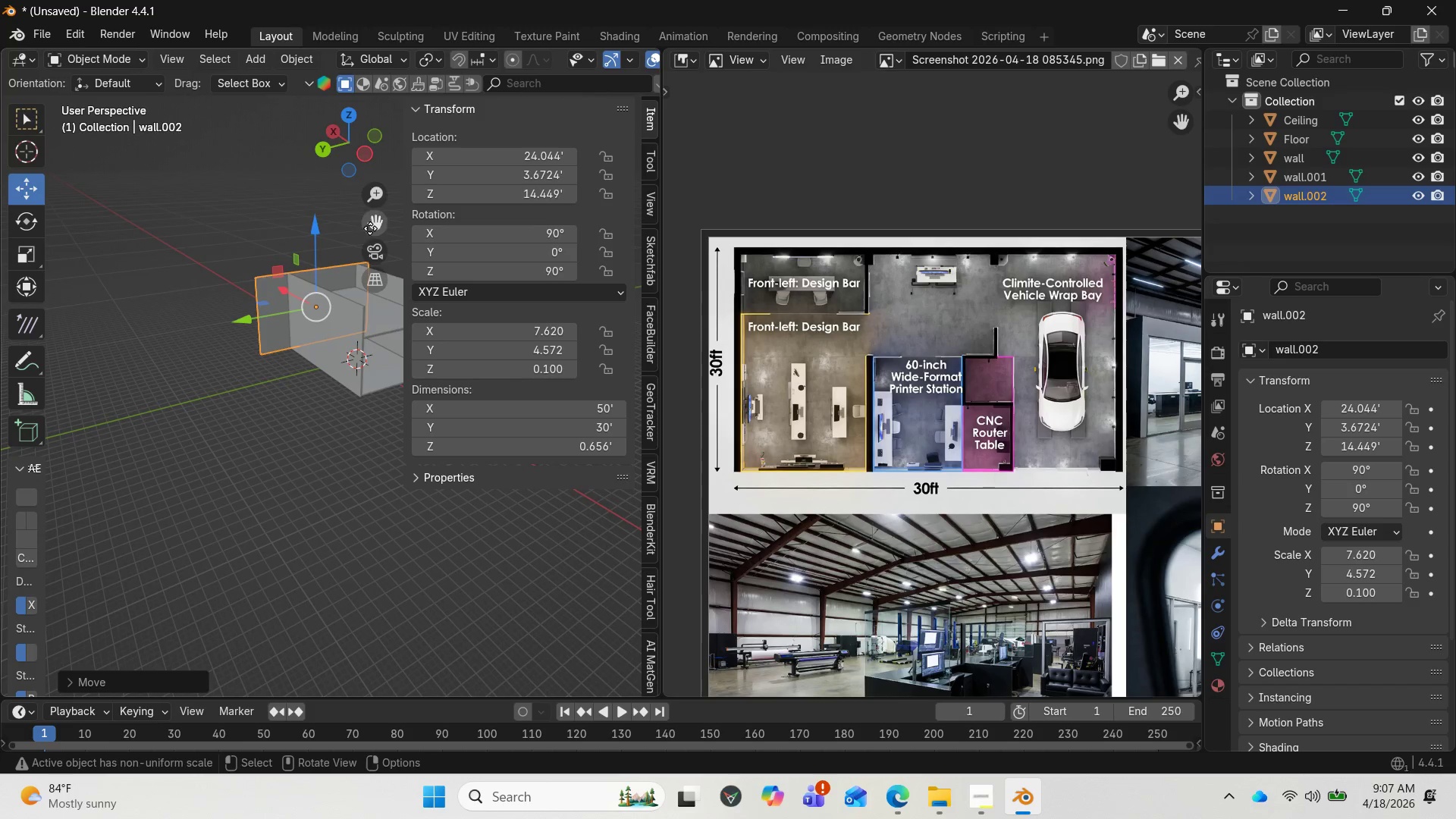 
left_click_drag(start_coordinate=[370, 231], to_coordinate=[156, 280])
 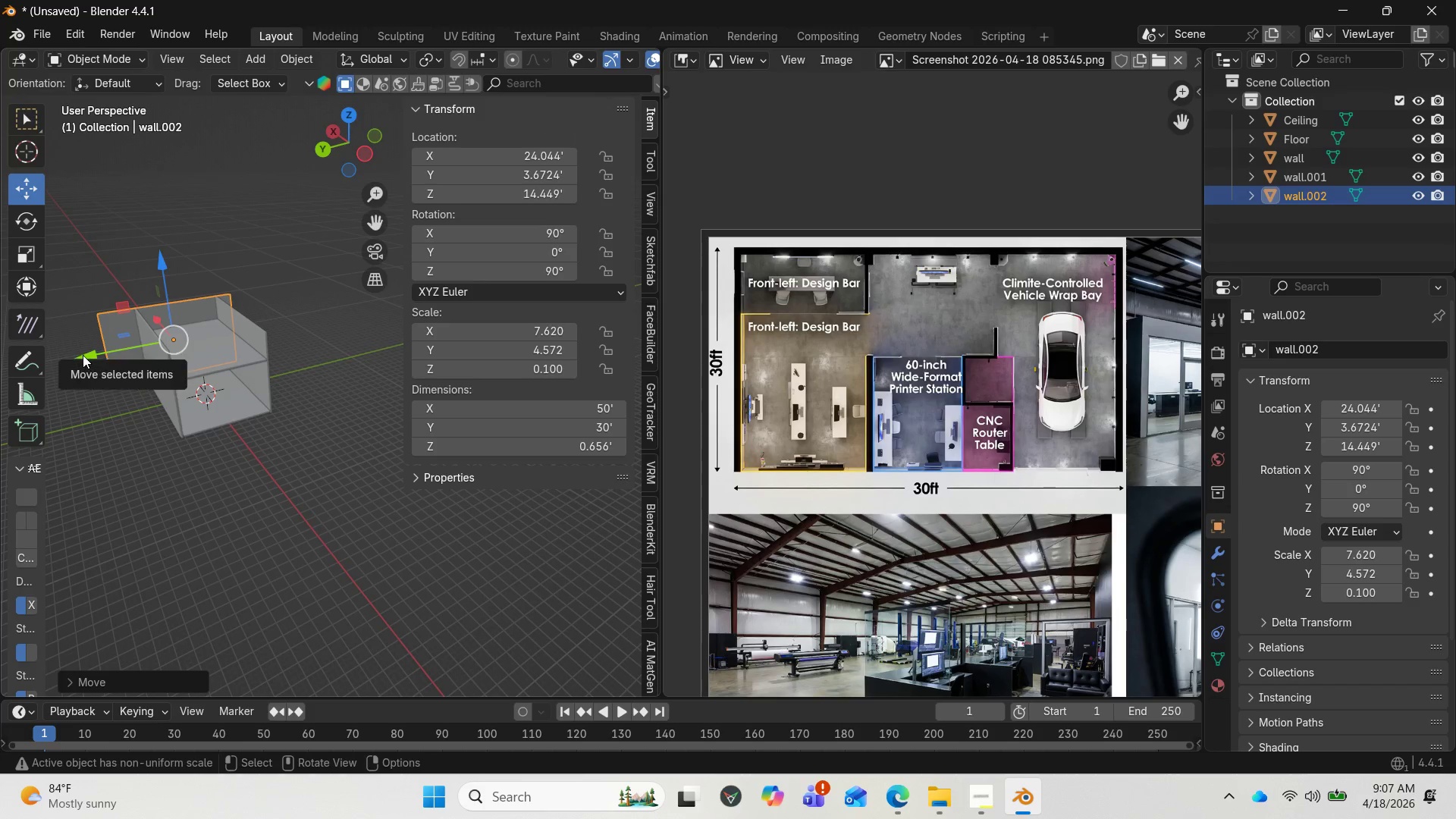 
left_click_drag(start_coordinate=[83, 355], to_coordinate=[97, 353])
 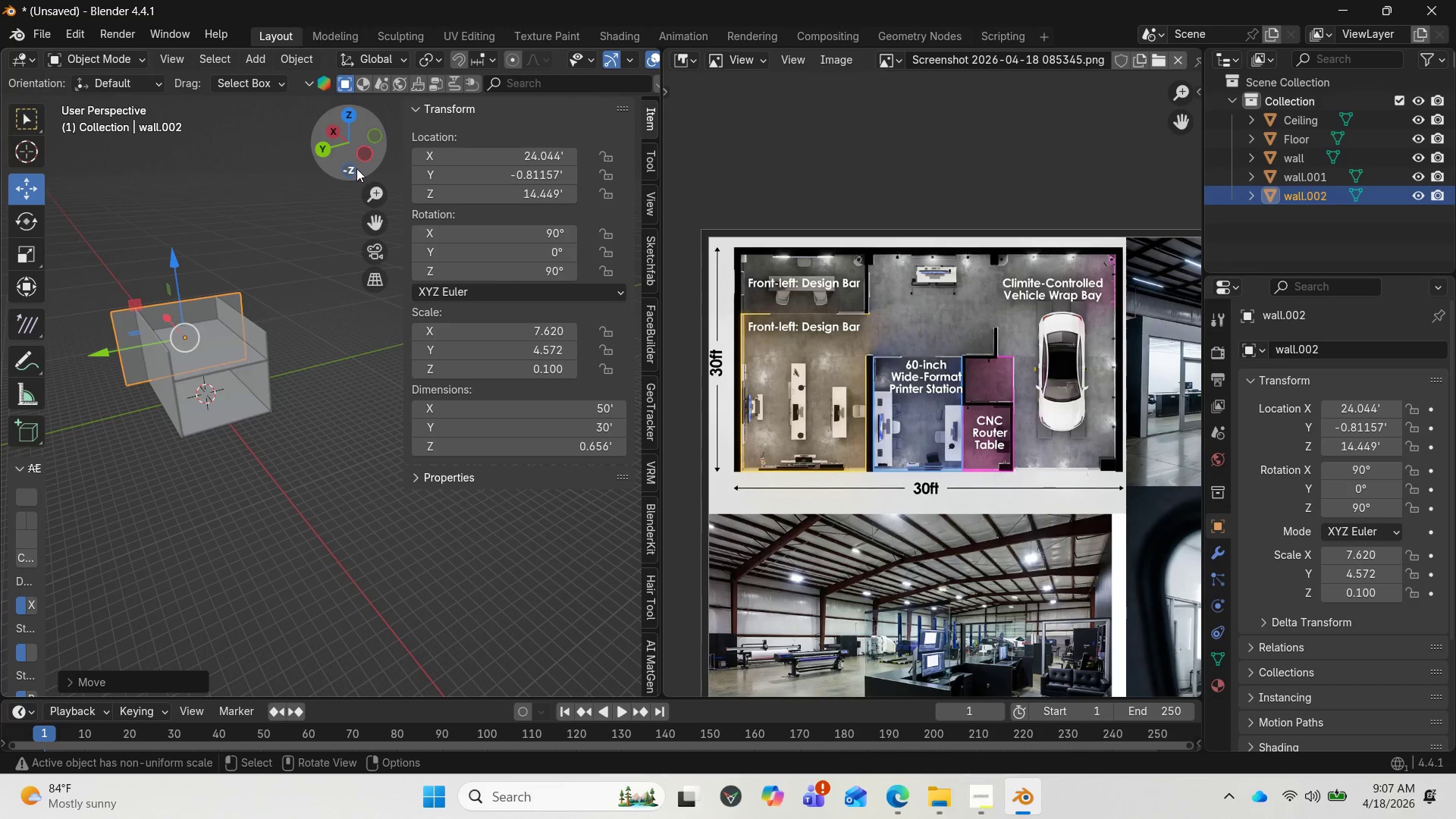 
left_click_drag(start_coordinate=[361, 158], to_coordinate=[428, 170])
 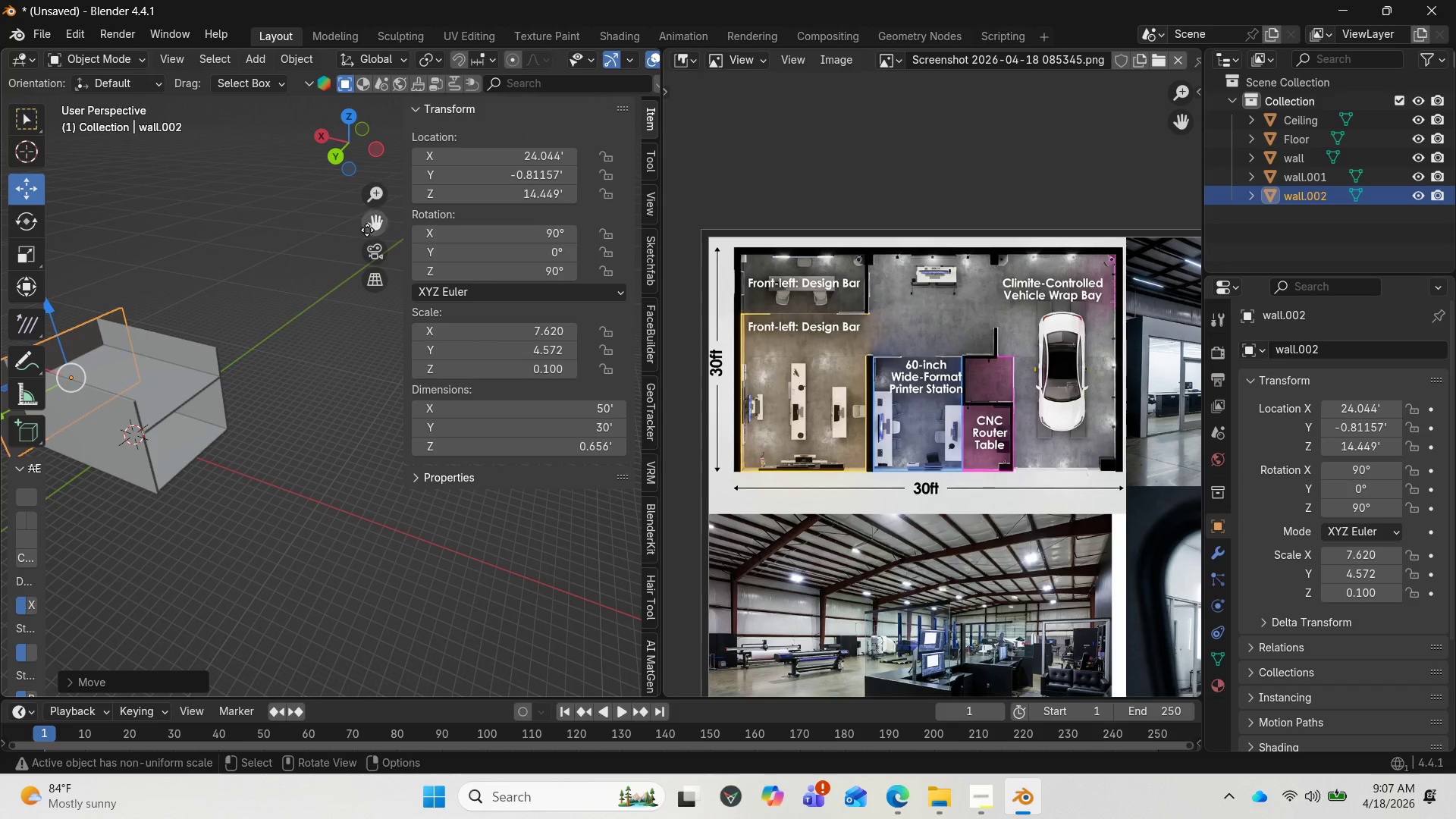 
left_click_drag(start_coordinate=[374, 218], to_coordinate=[451, 211])
 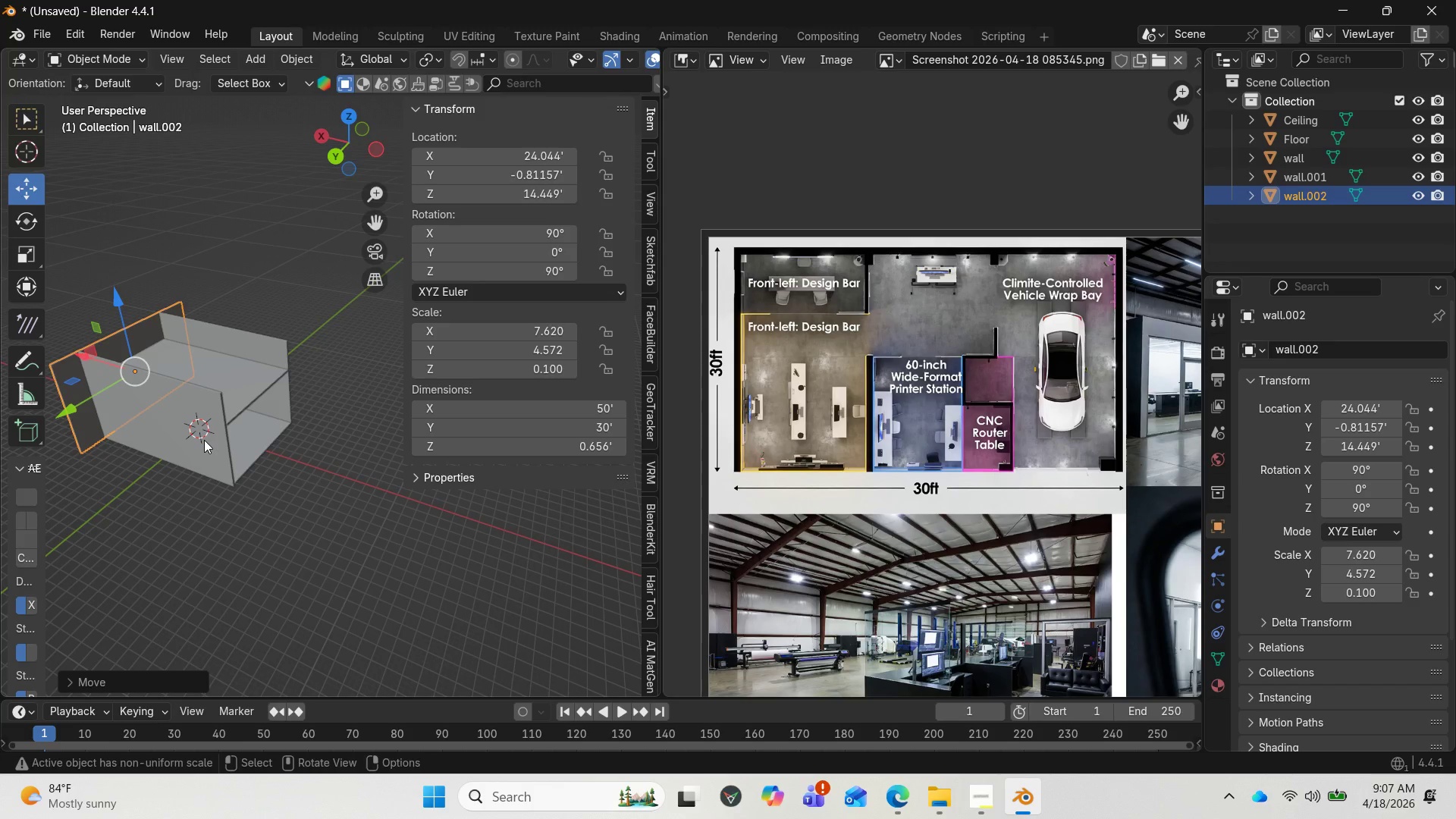 
key(Shift+D)
 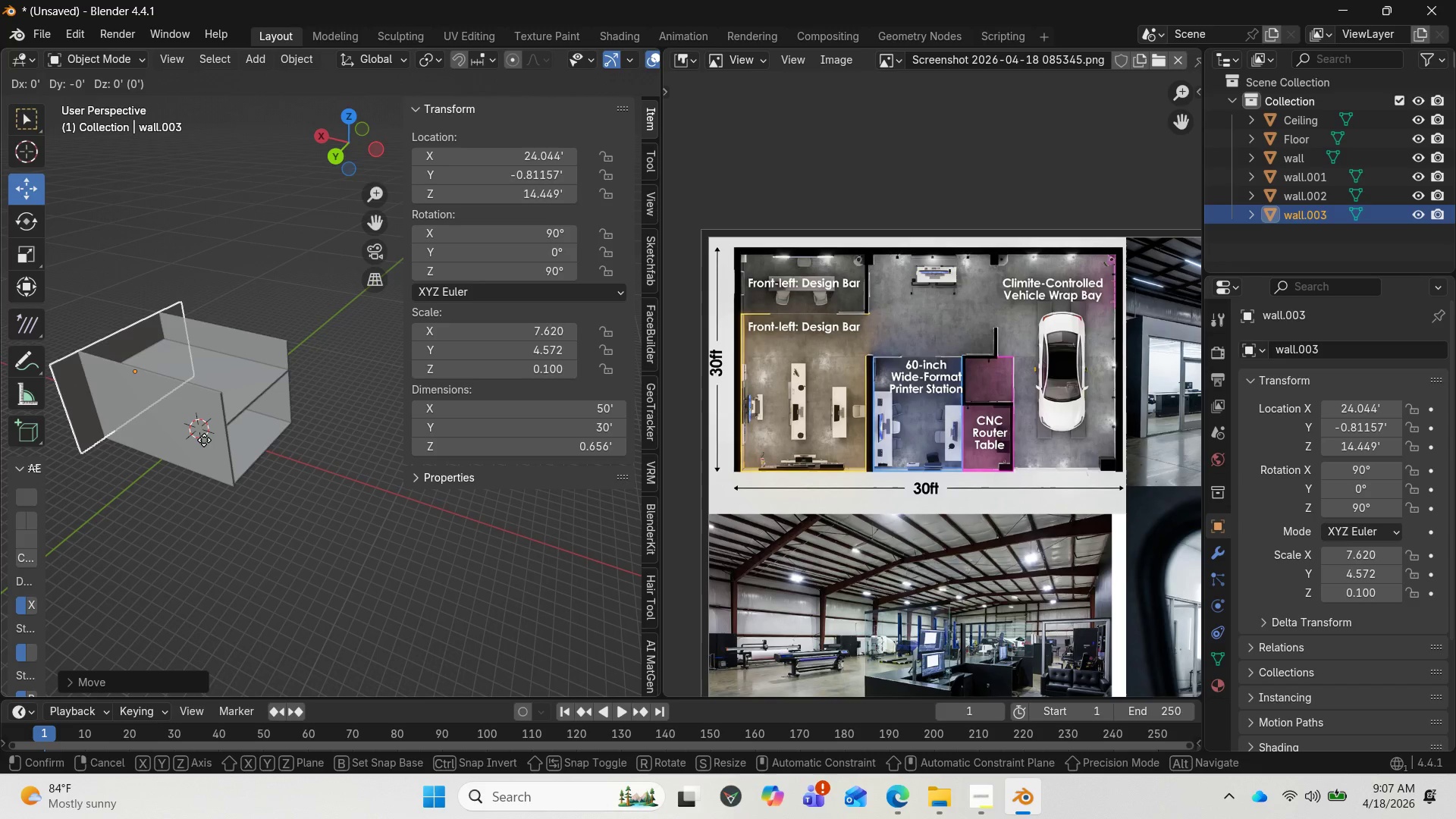 
key(Enter)
 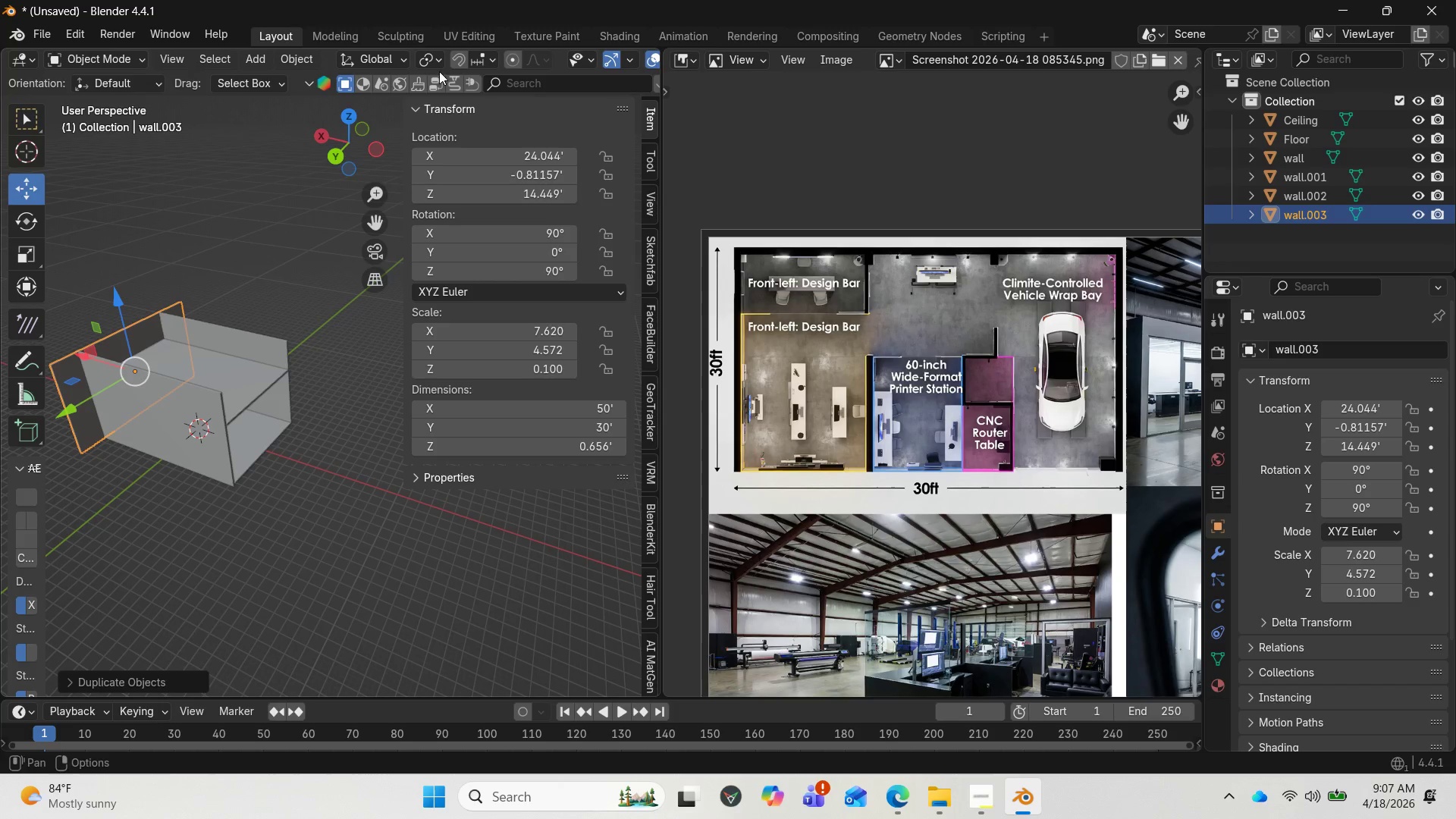 
left_click_drag(start_coordinate=[355, 132], to_coordinate=[405, 108])
 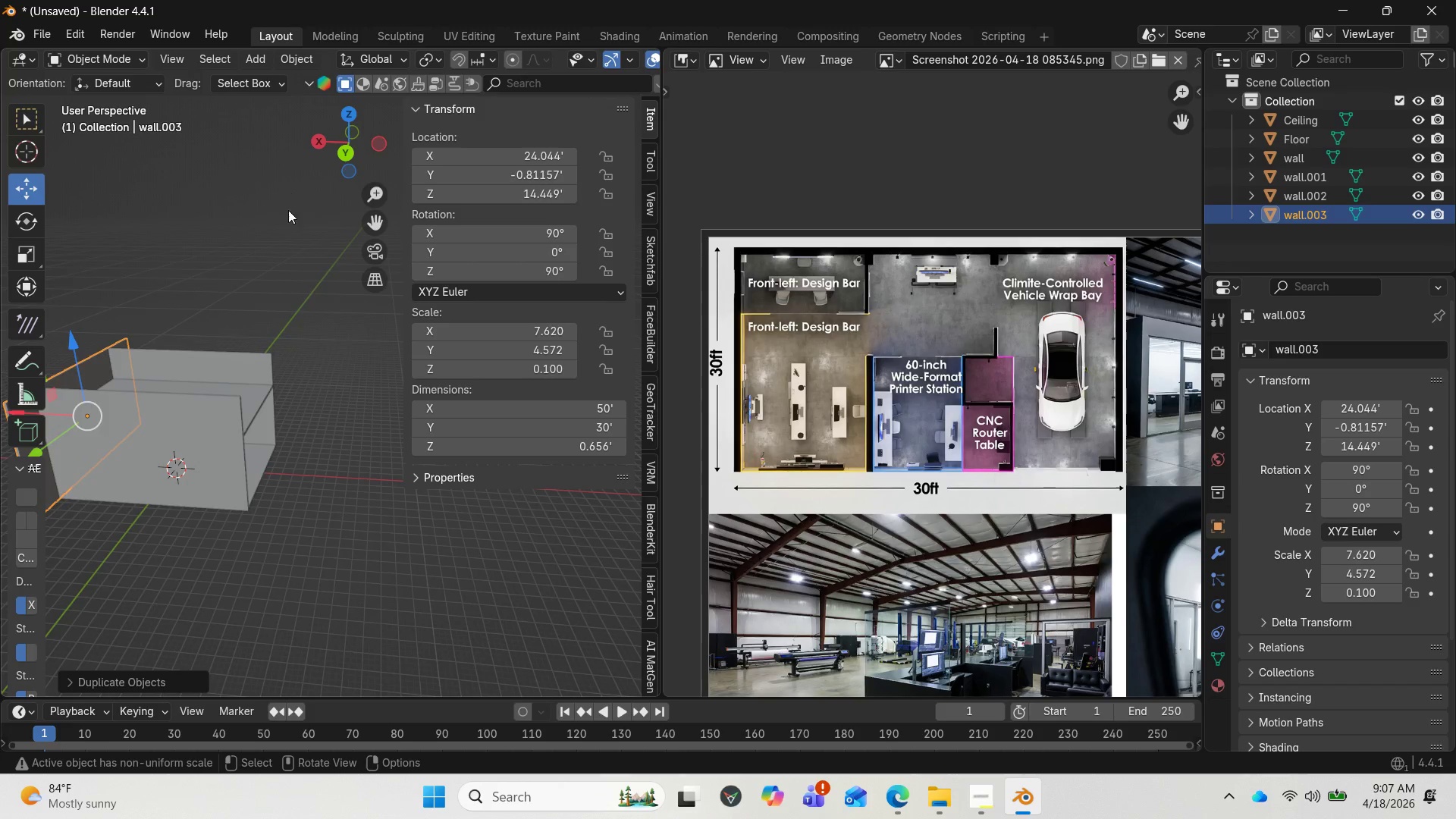 
scroll: coordinate [276, 252], scroll_direction: down, amount: 2.0
 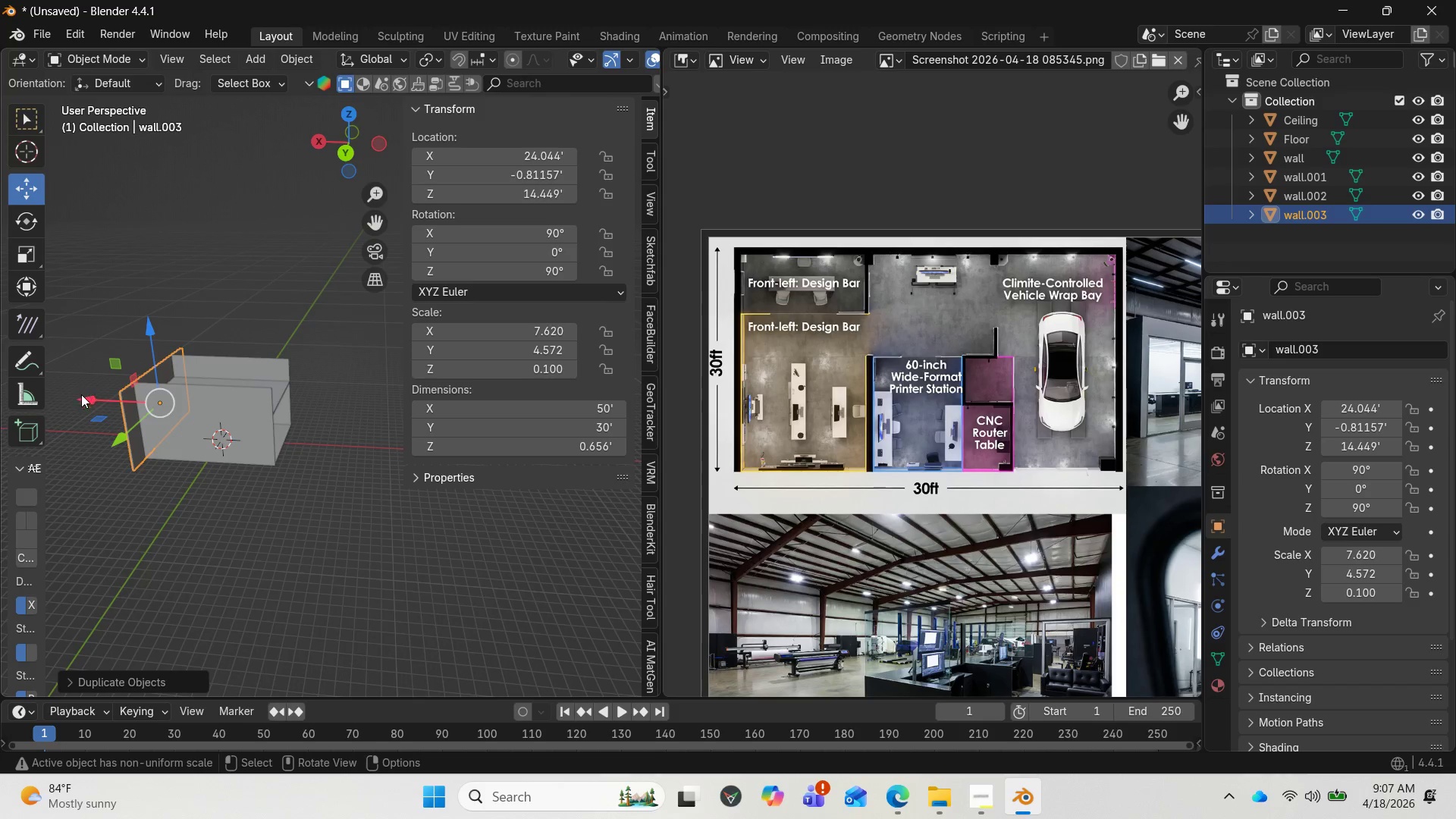 
left_click_drag(start_coordinate=[80, 400], to_coordinate=[207, 438])
 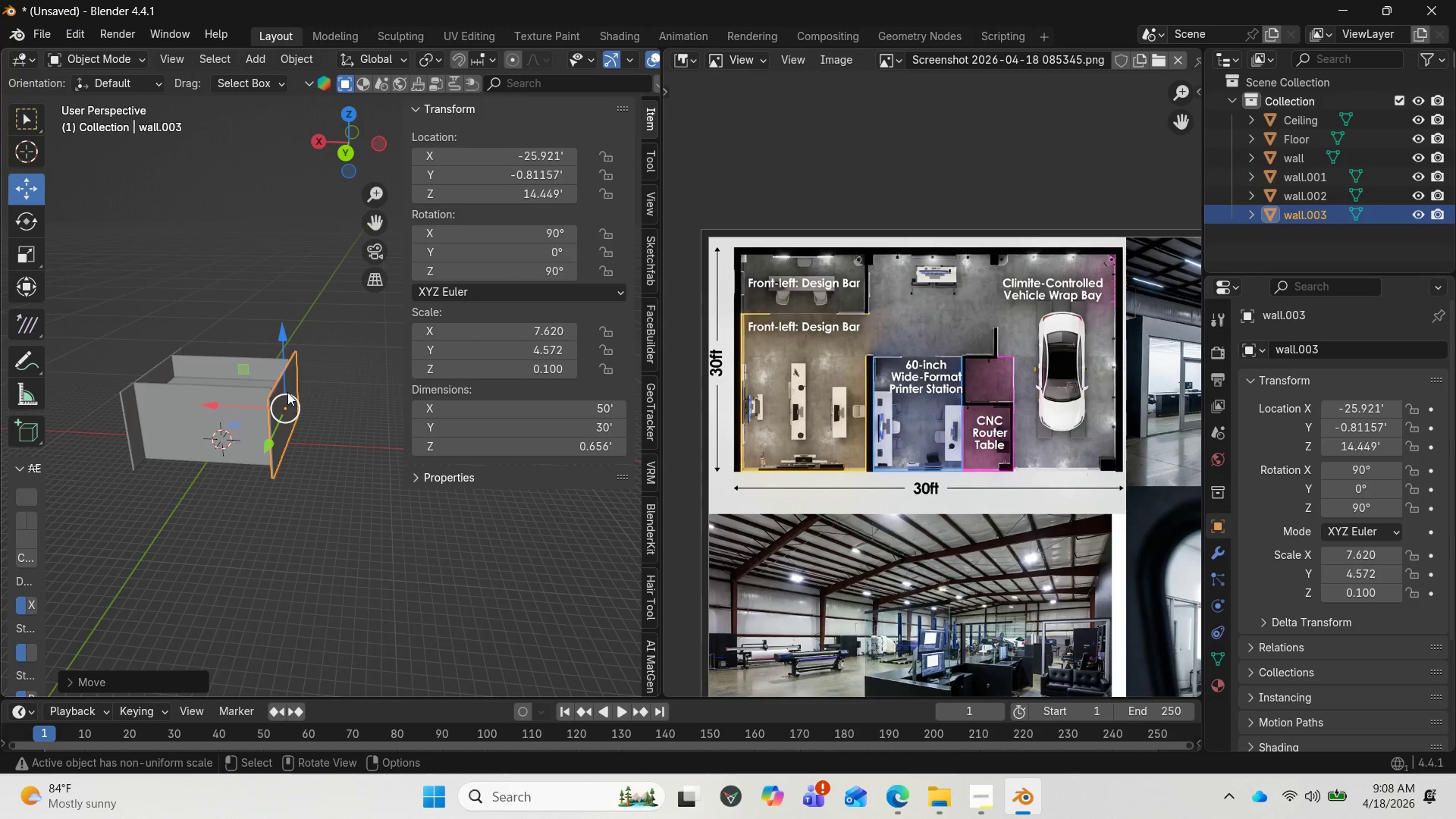 
scroll: coordinate [281, 401], scroll_direction: up, amount: 5.0
 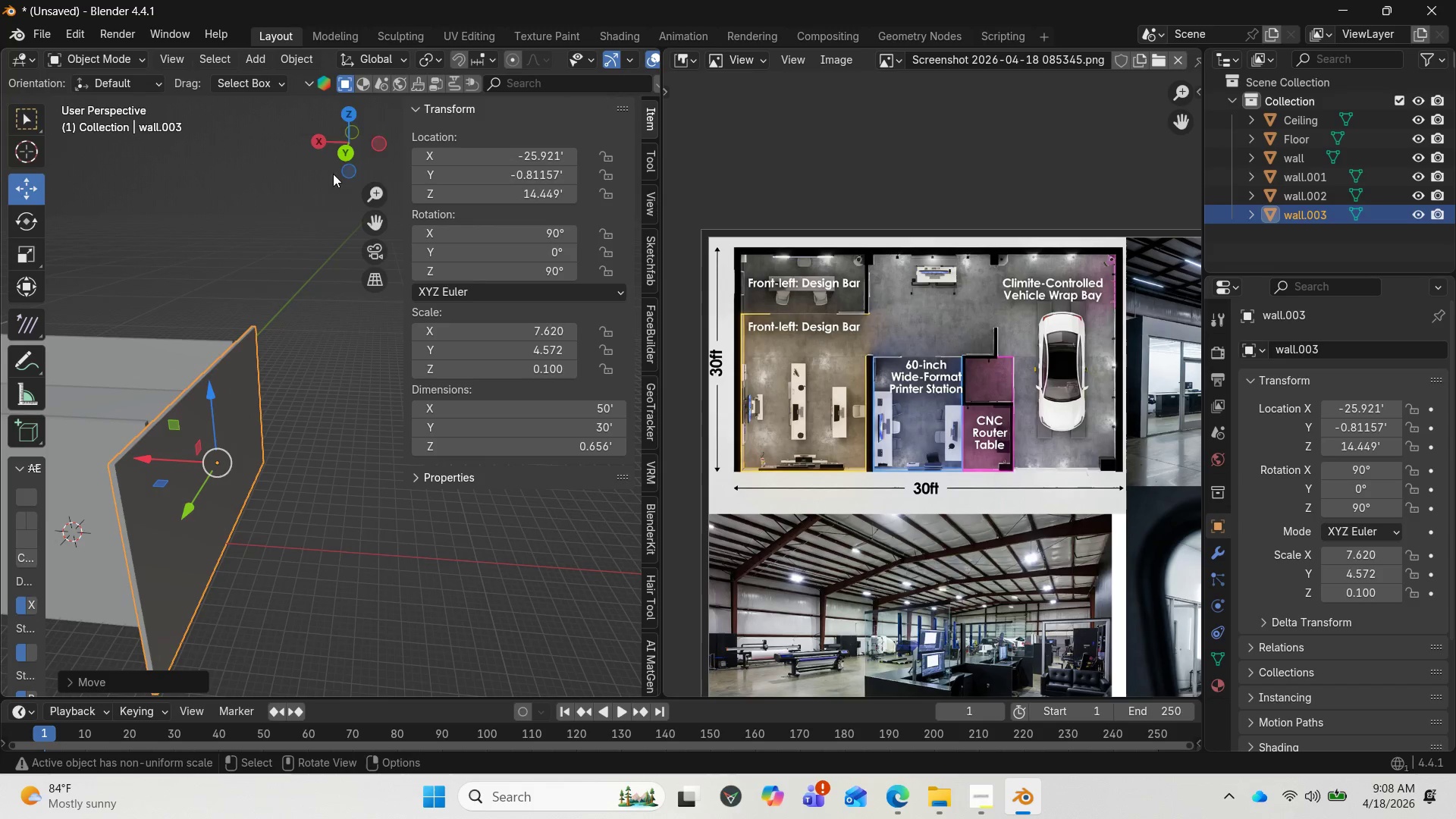 
left_click_drag(start_coordinate=[340, 144], to_coordinate=[392, 128])
 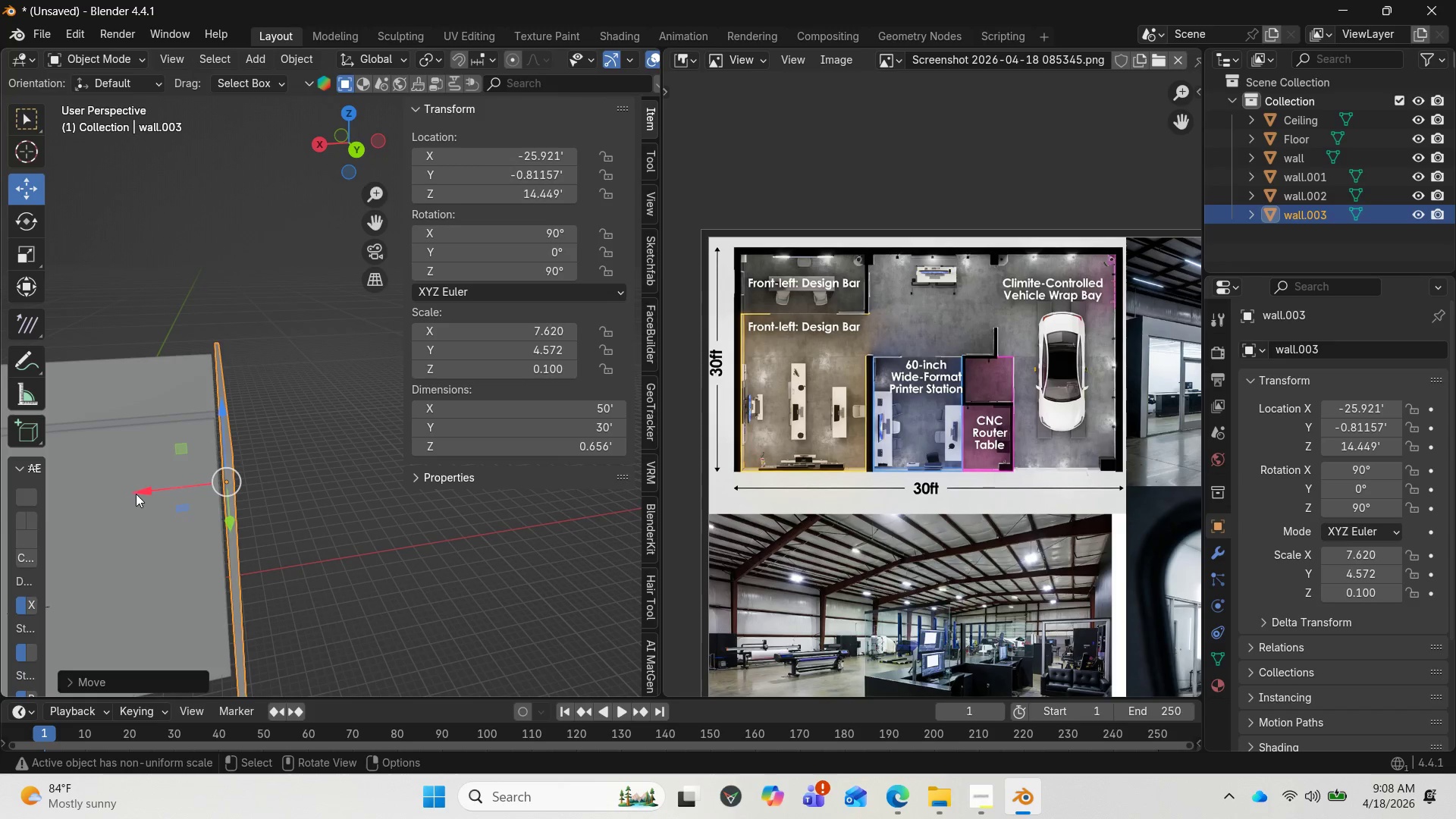 
left_click_drag(start_coordinate=[138, 493], to_coordinate=[127, 491])
 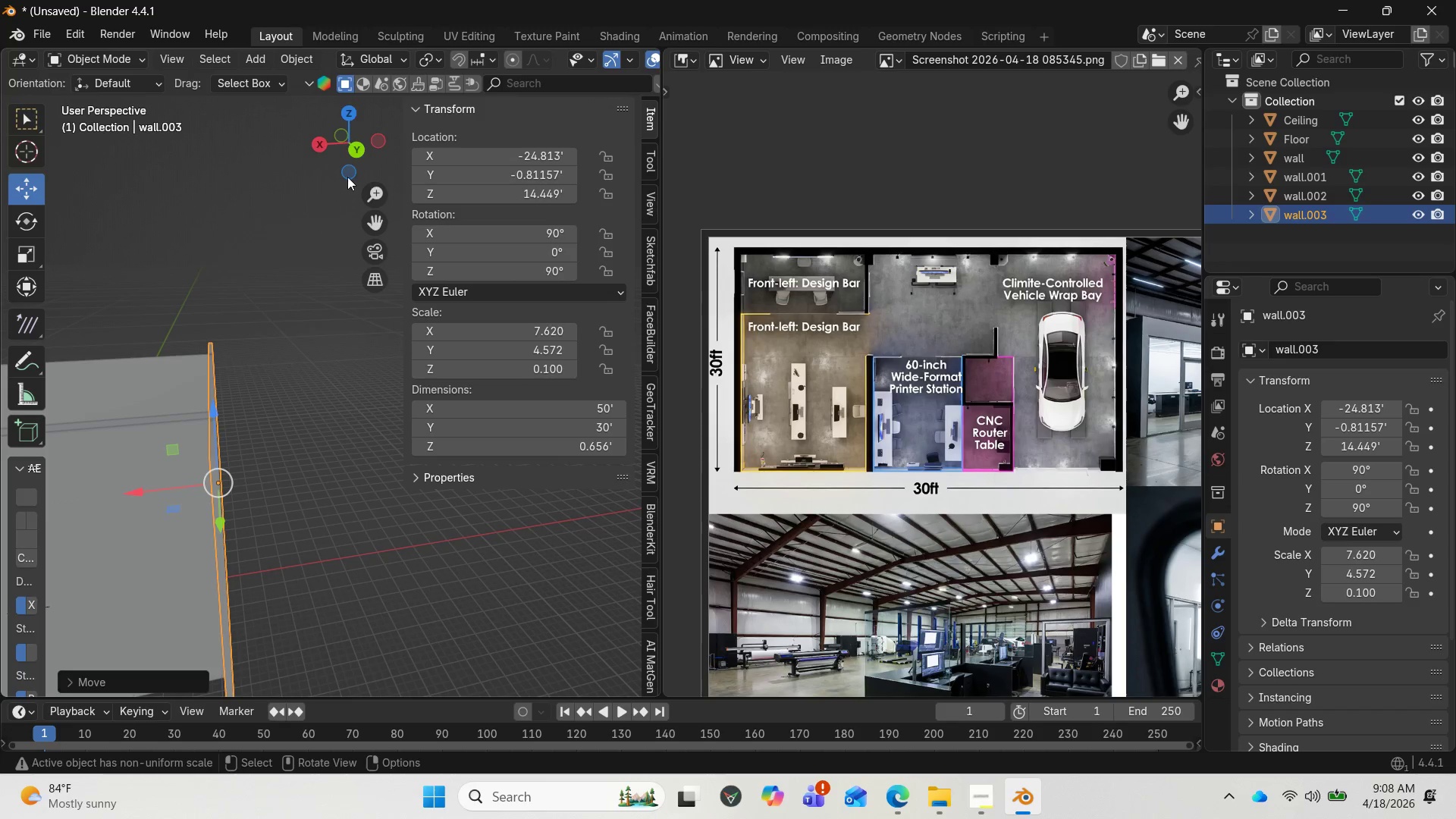 
left_click_drag(start_coordinate=[354, 156], to_coordinate=[416, 167])
 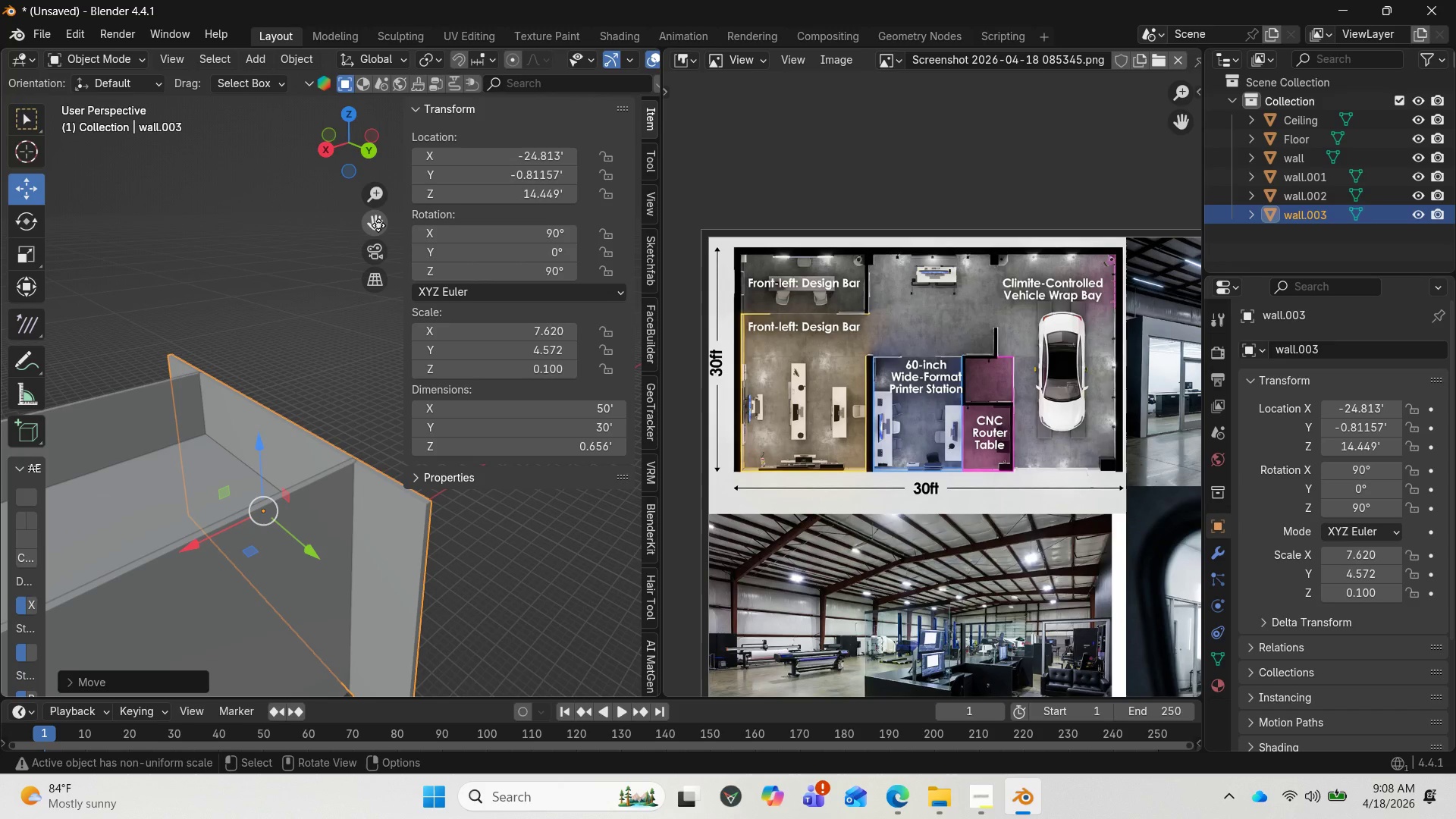 
left_click_drag(start_coordinate=[375, 221], to_coordinate=[582, 102])
 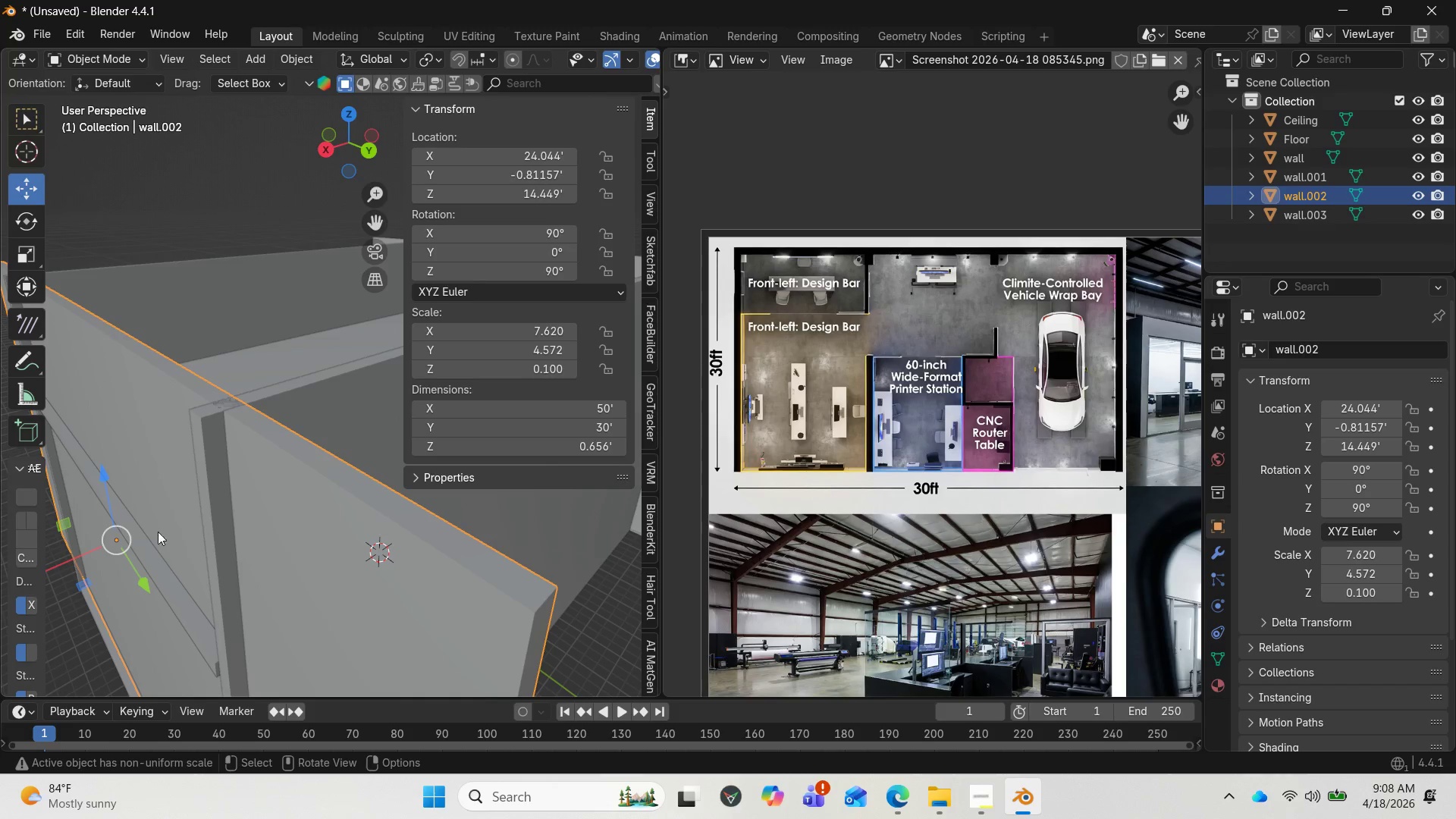 
scroll: coordinate [87, 554], scroll_direction: down, amount: 1.0
 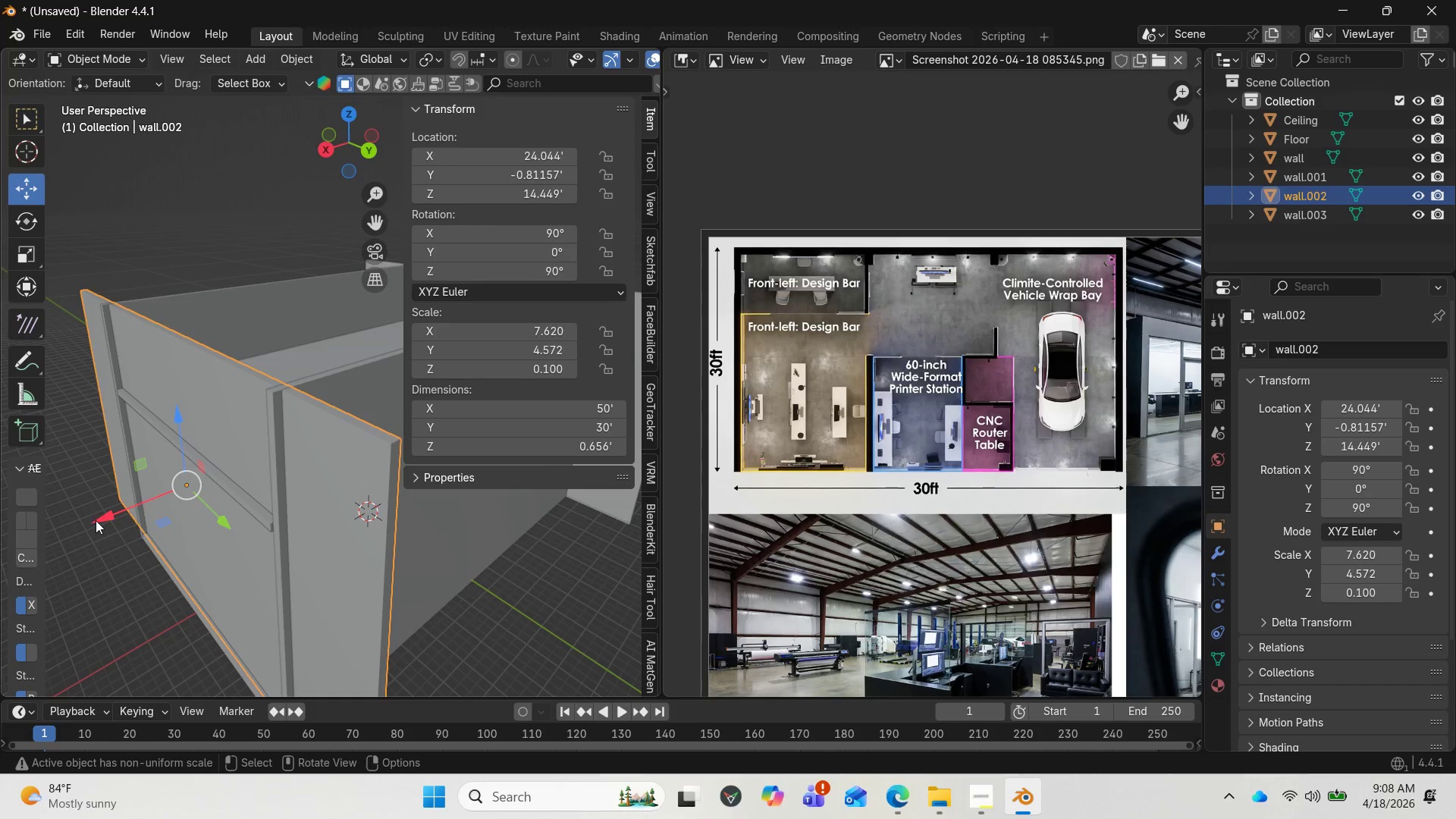 
left_click_drag(start_coordinate=[96, 520], to_coordinate=[86, 527])
 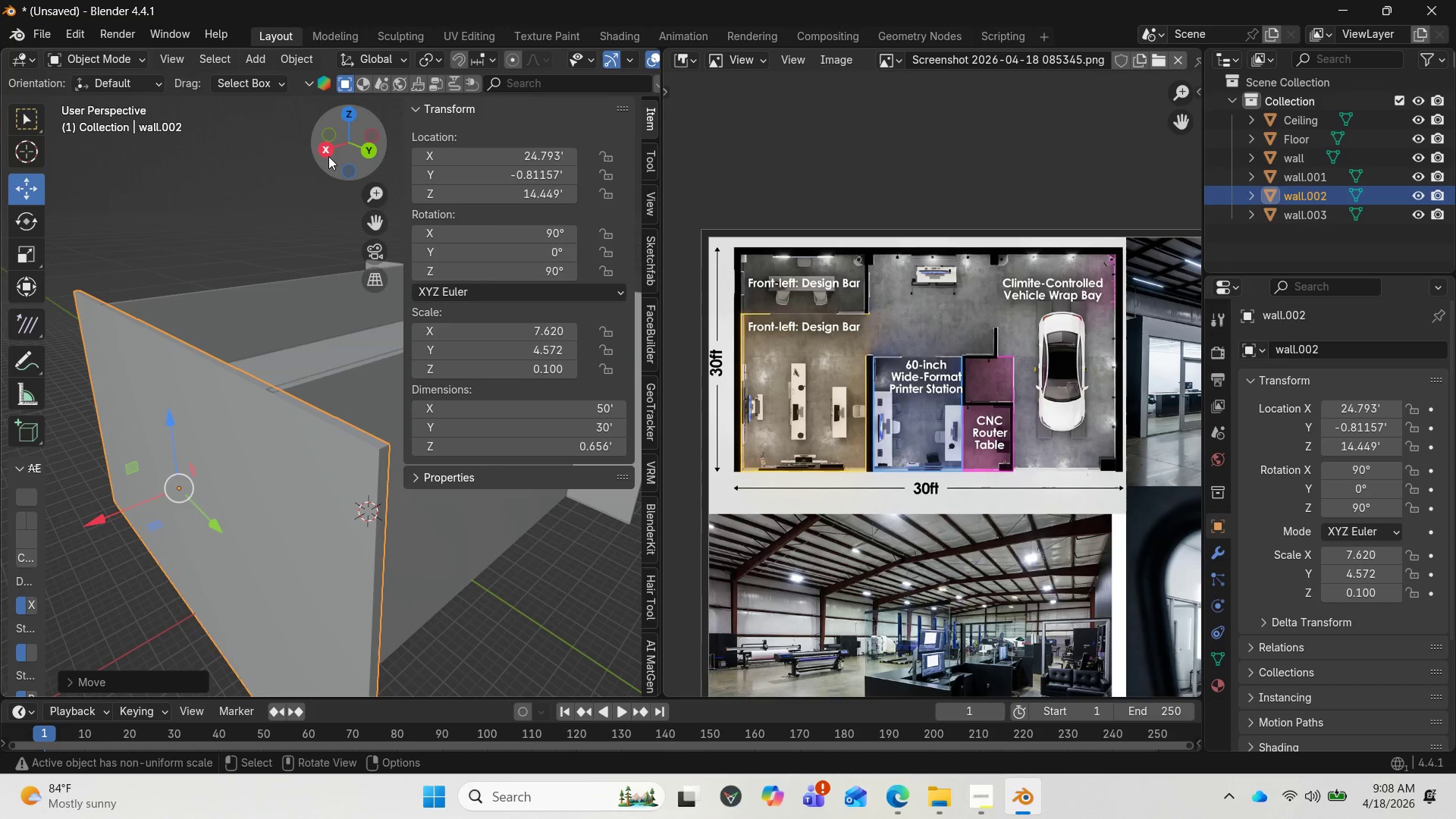 
left_click_drag(start_coordinate=[338, 150], to_coordinate=[253, 174])
 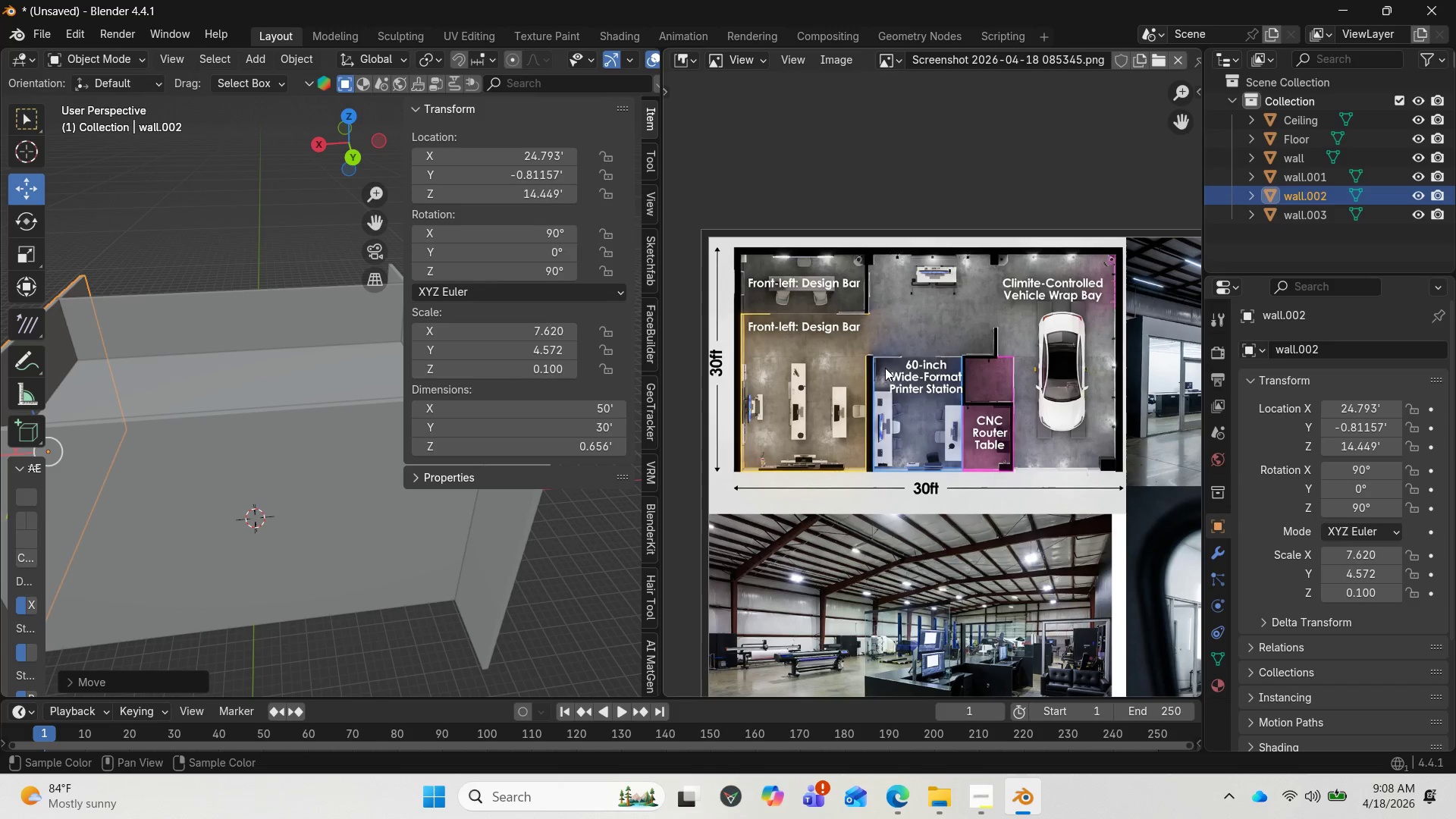 
wait(9.41)
 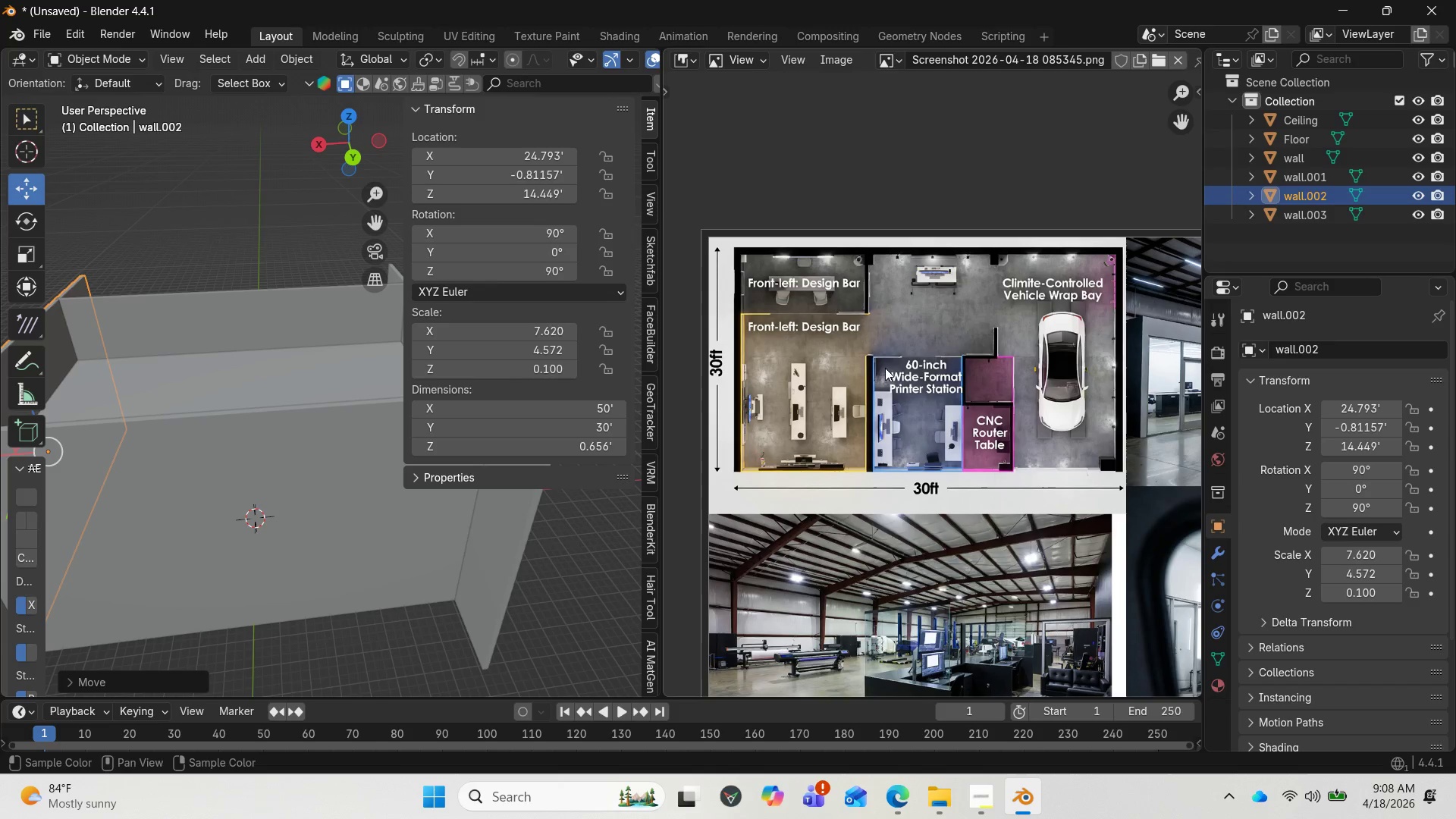 
scroll: coordinate [962, 342], scroll_direction: down, amount: 1.0
 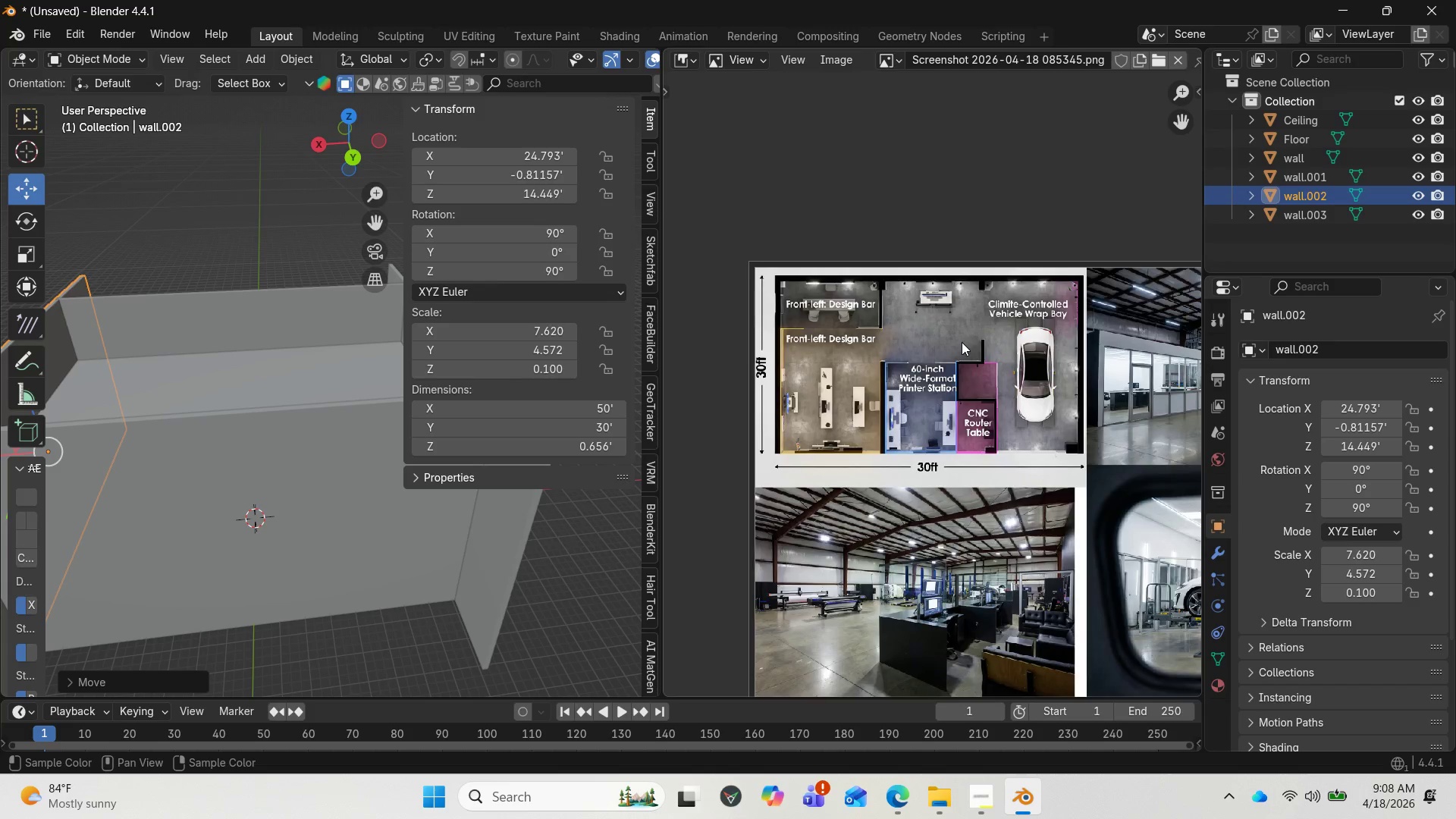 
scroll: coordinate [962, 342], scroll_direction: up, amount: 1.0
 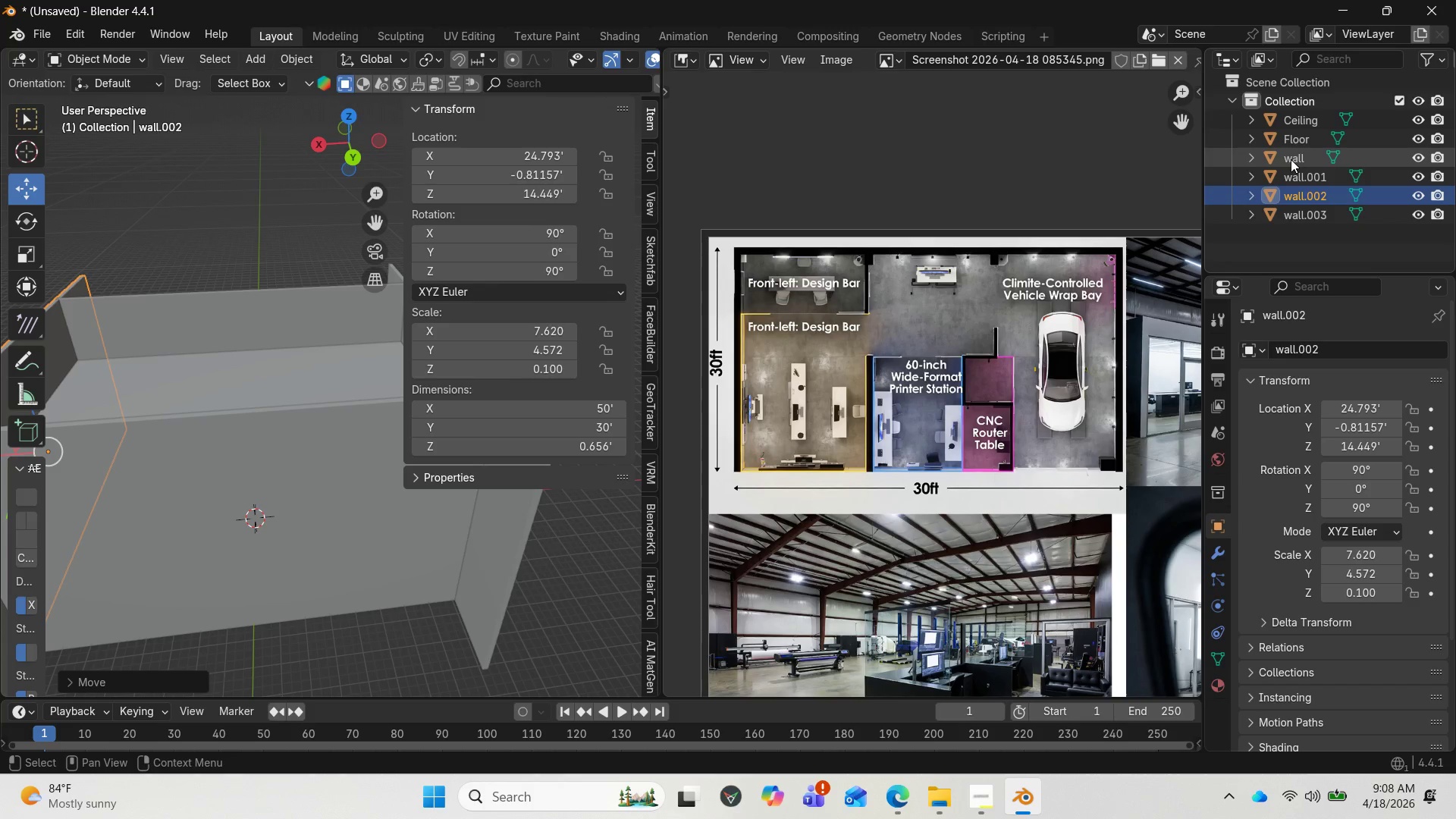 
wait(16.68)
 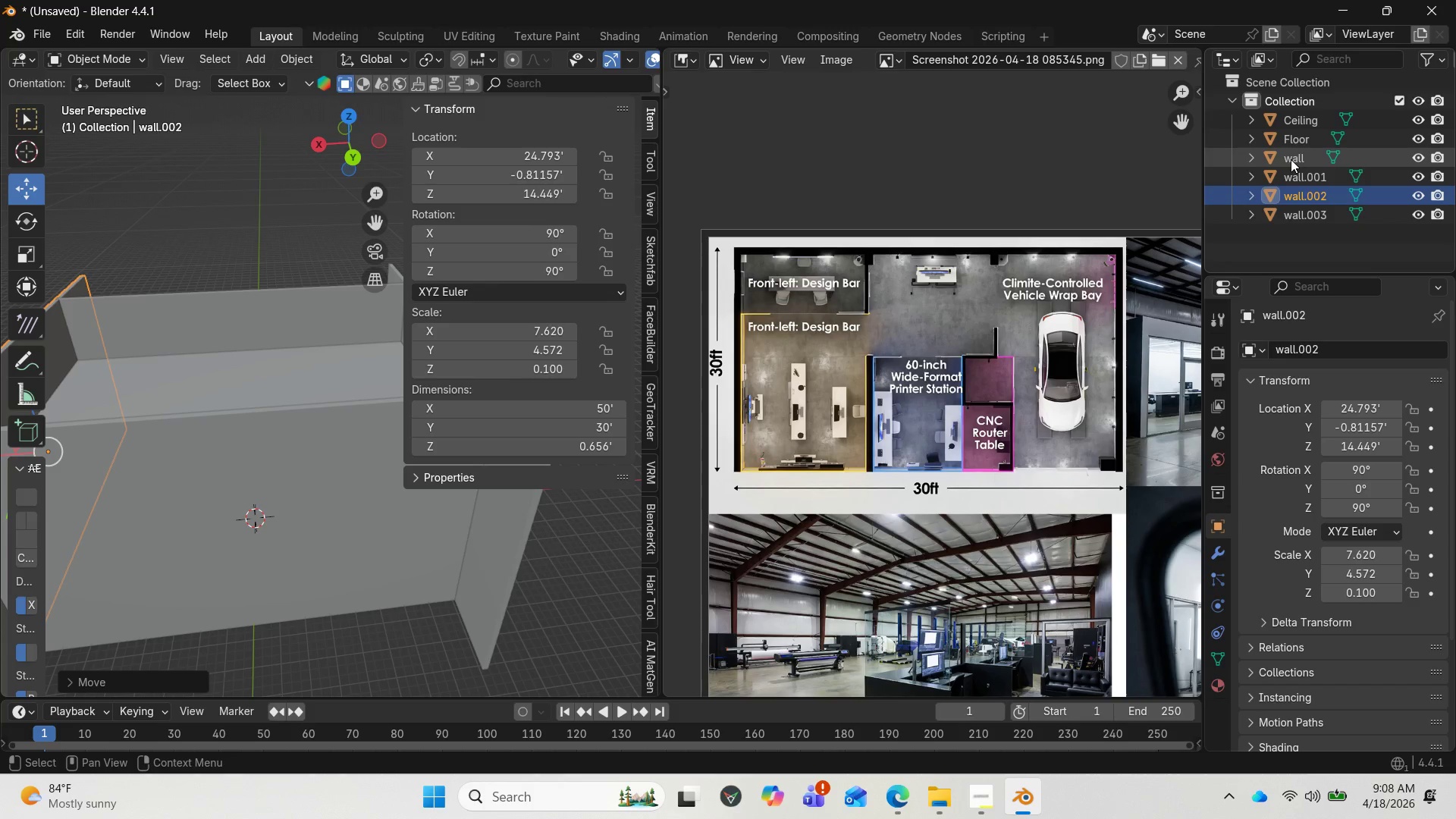 
left_click([1294, 154])
 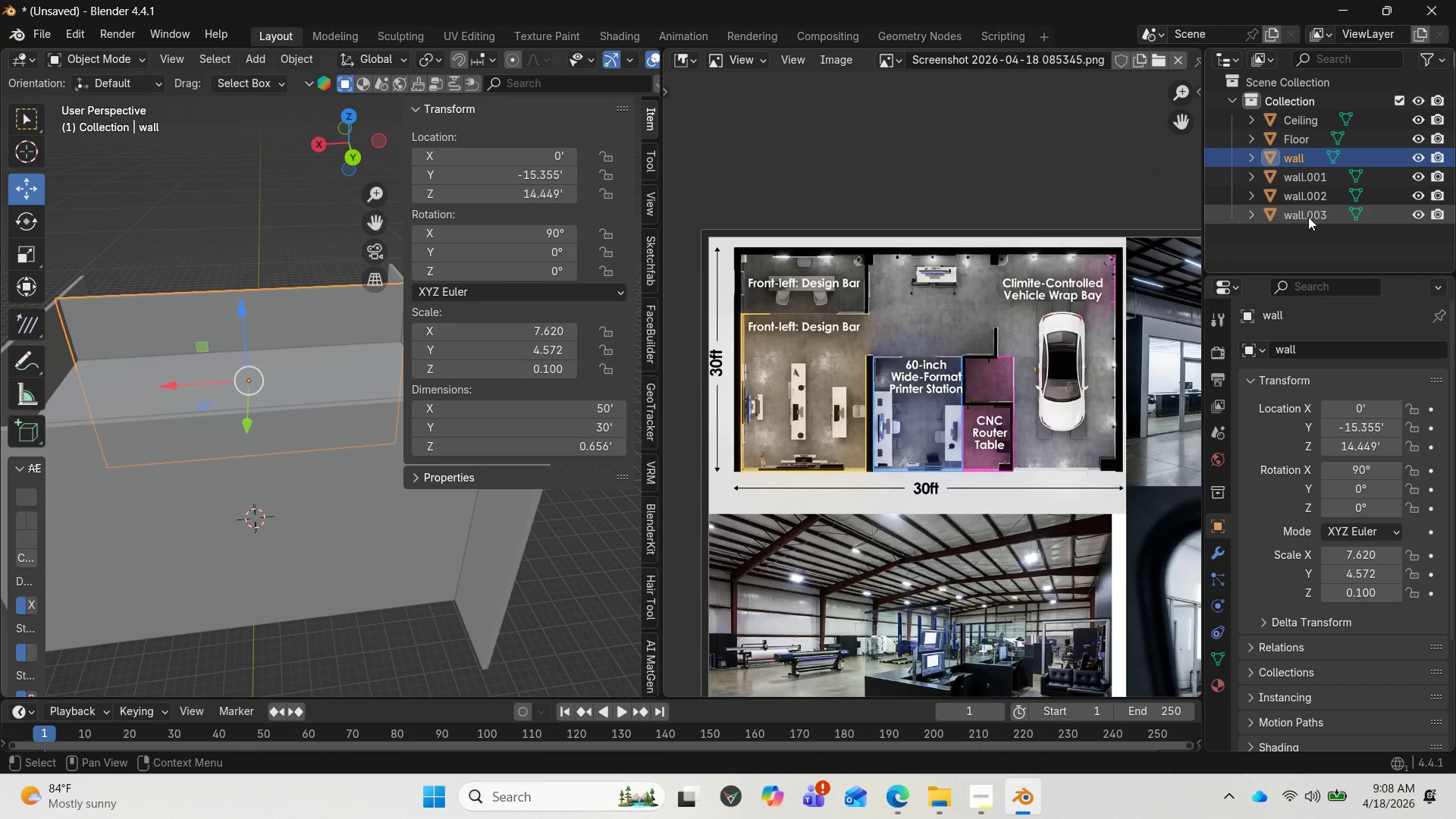 
hold_key(key=ShiftLeft, duration=1.39)
left_click([1308, 218])
 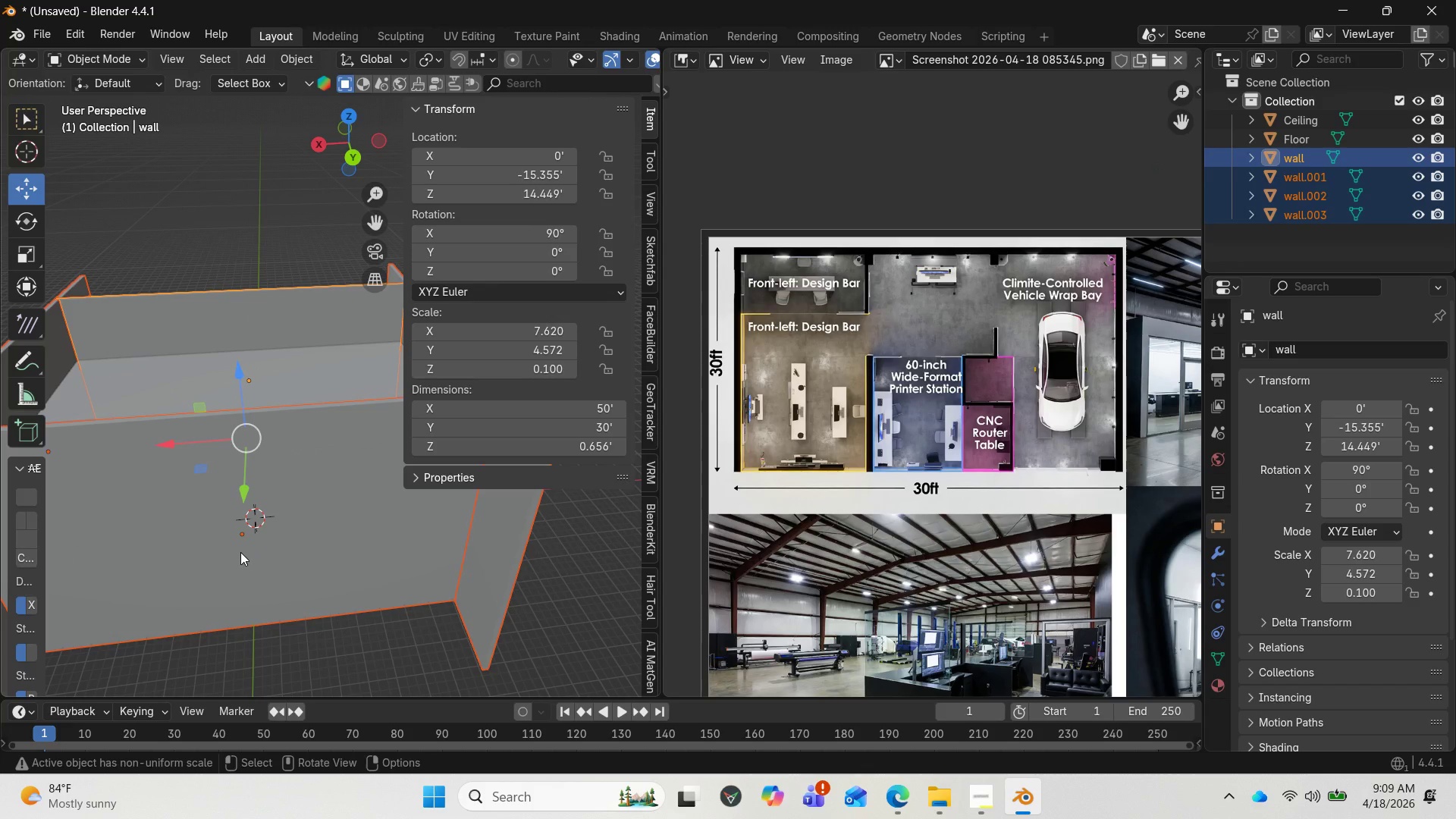 
key(M)
 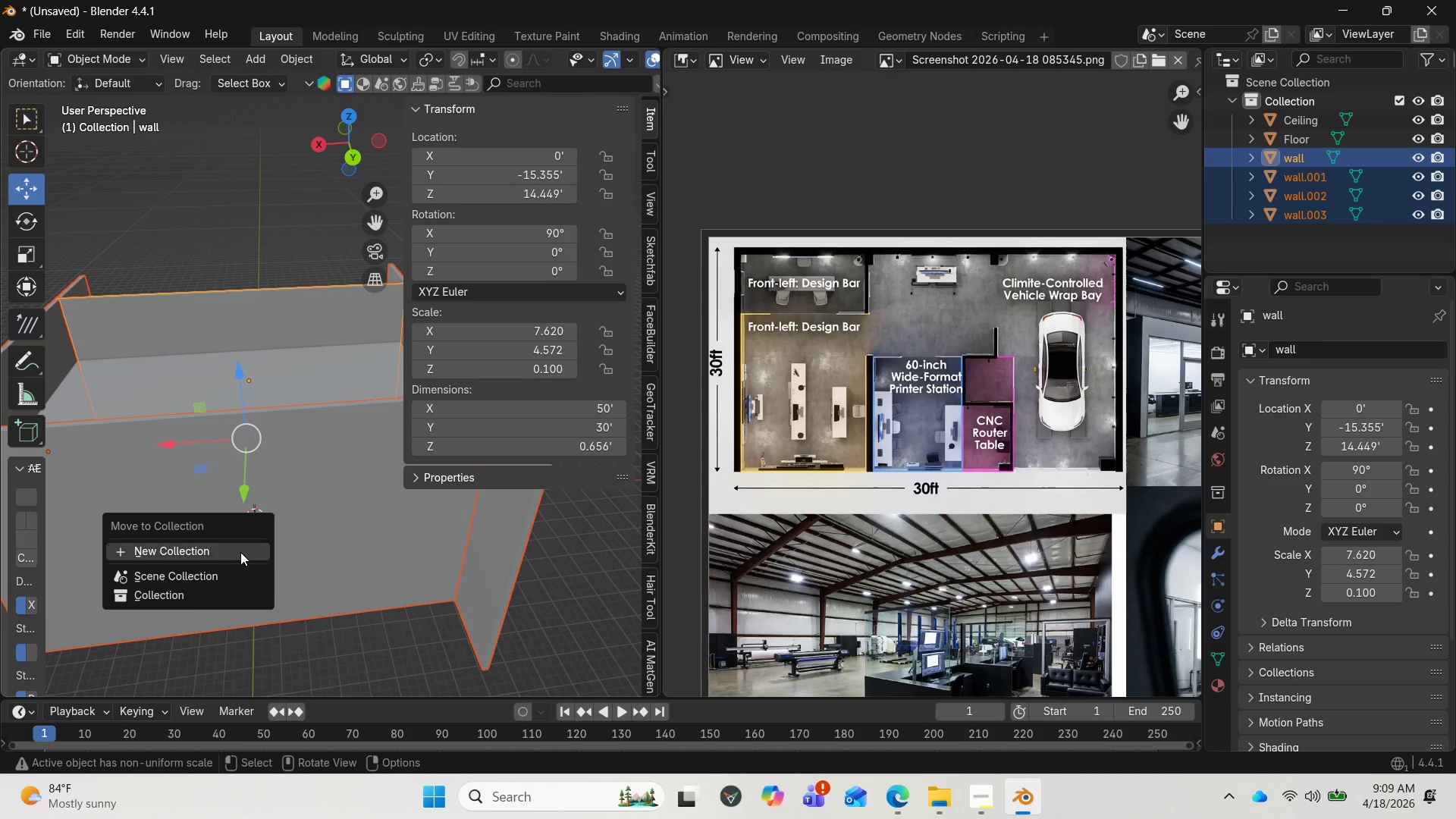 
left_click([240, 552])
 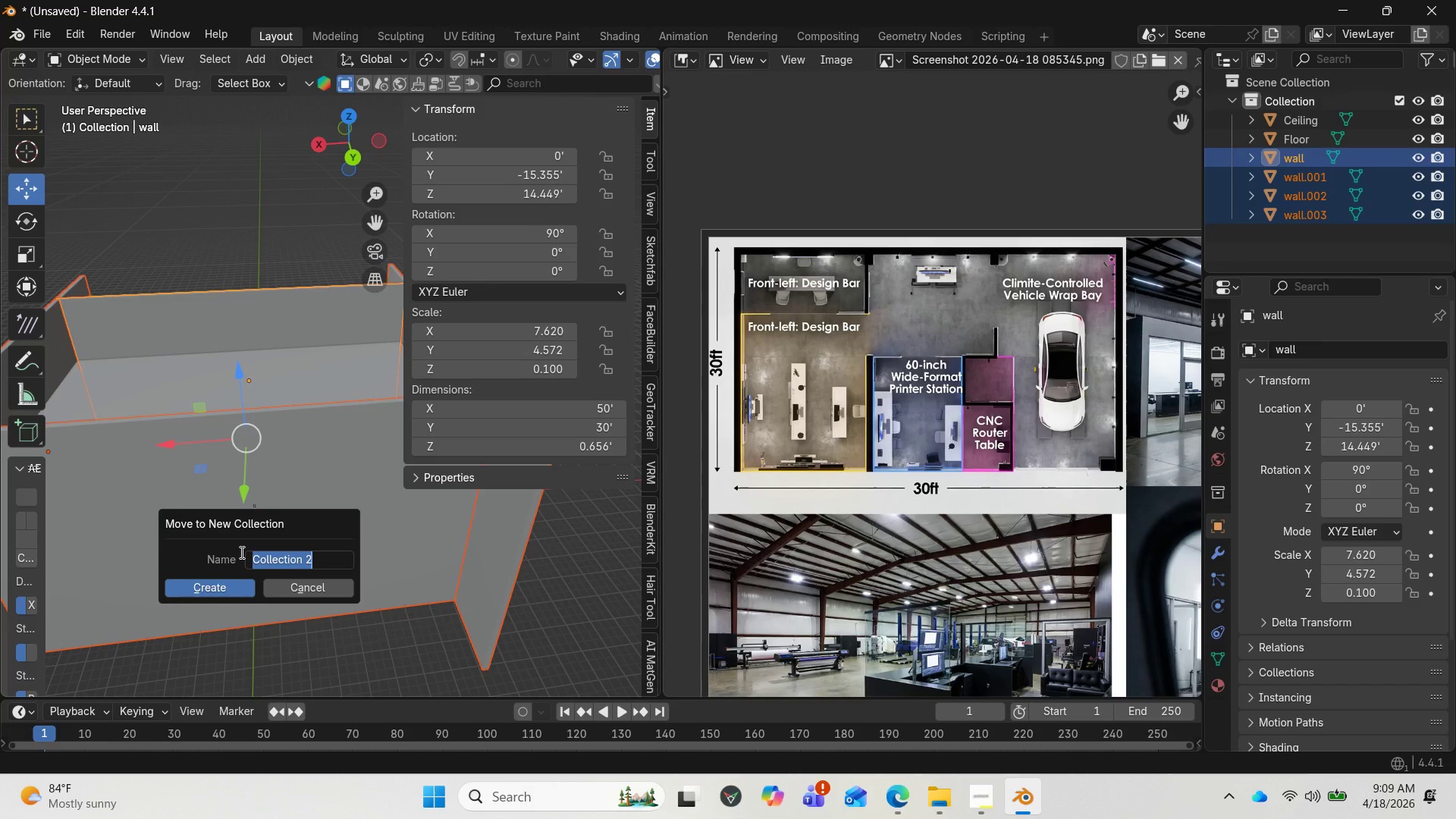 
type(wall)
 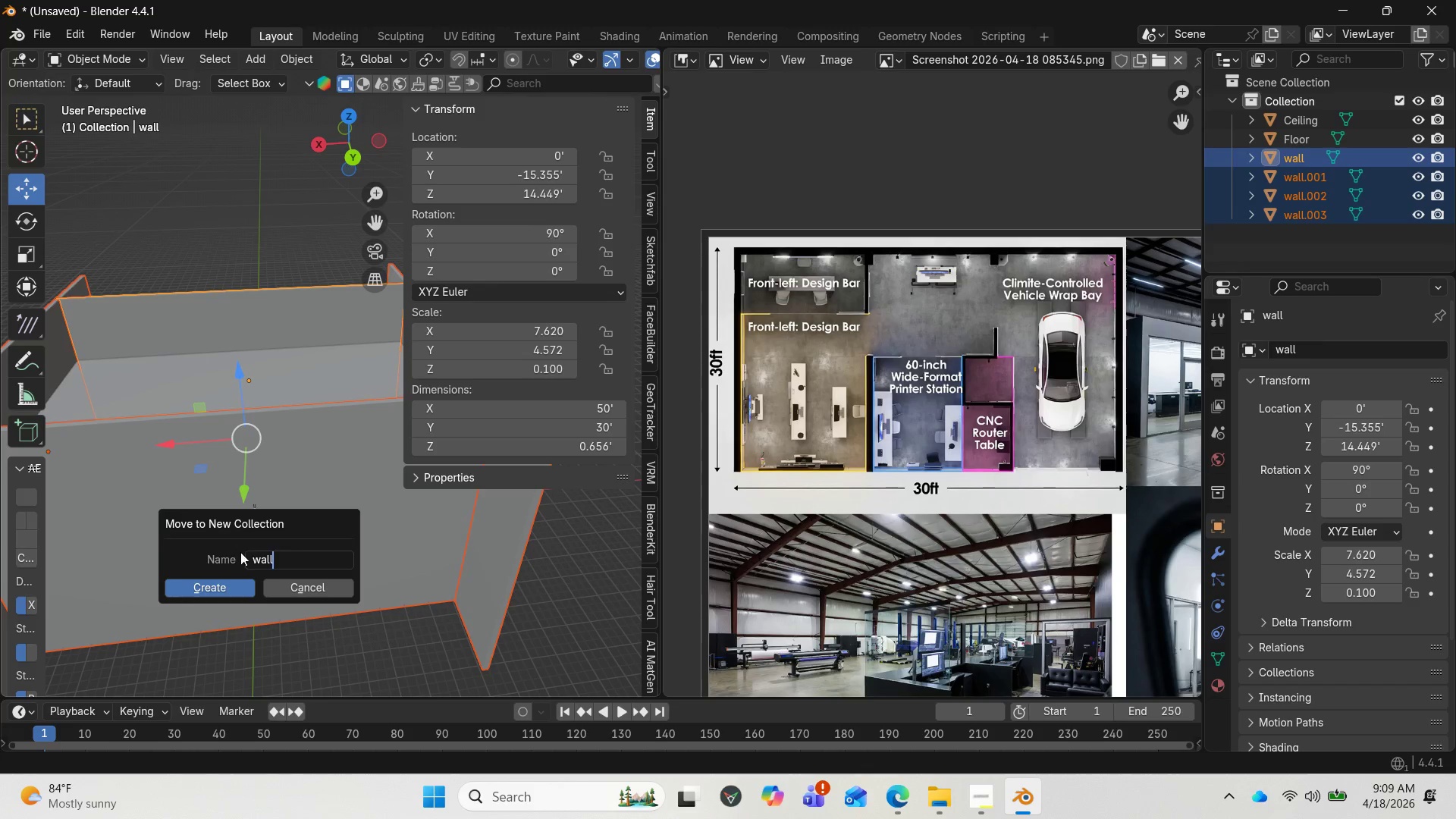 
key(Enter)
 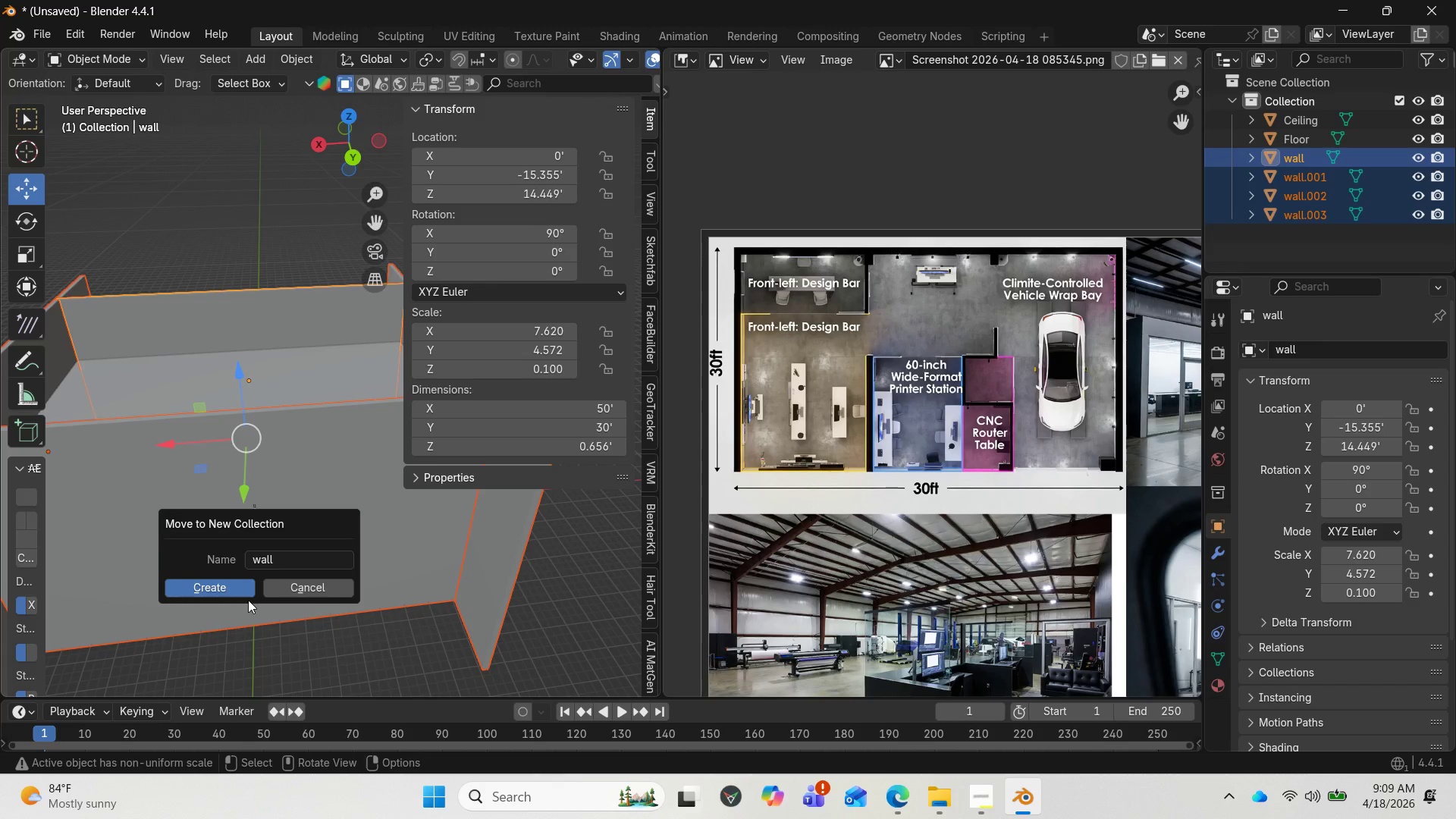 
left_click([243, 589])
 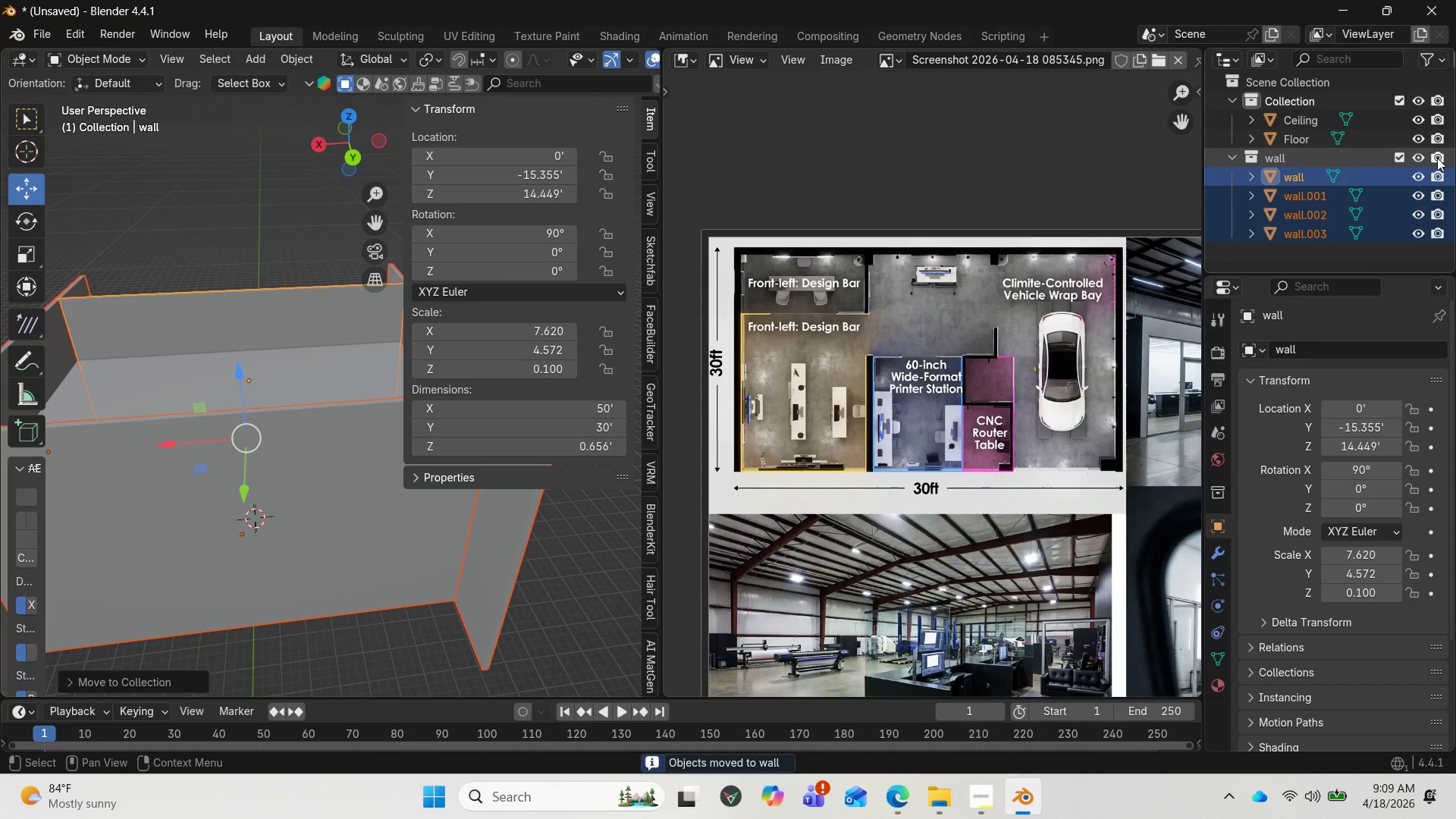 
left_click([1422, 162])
 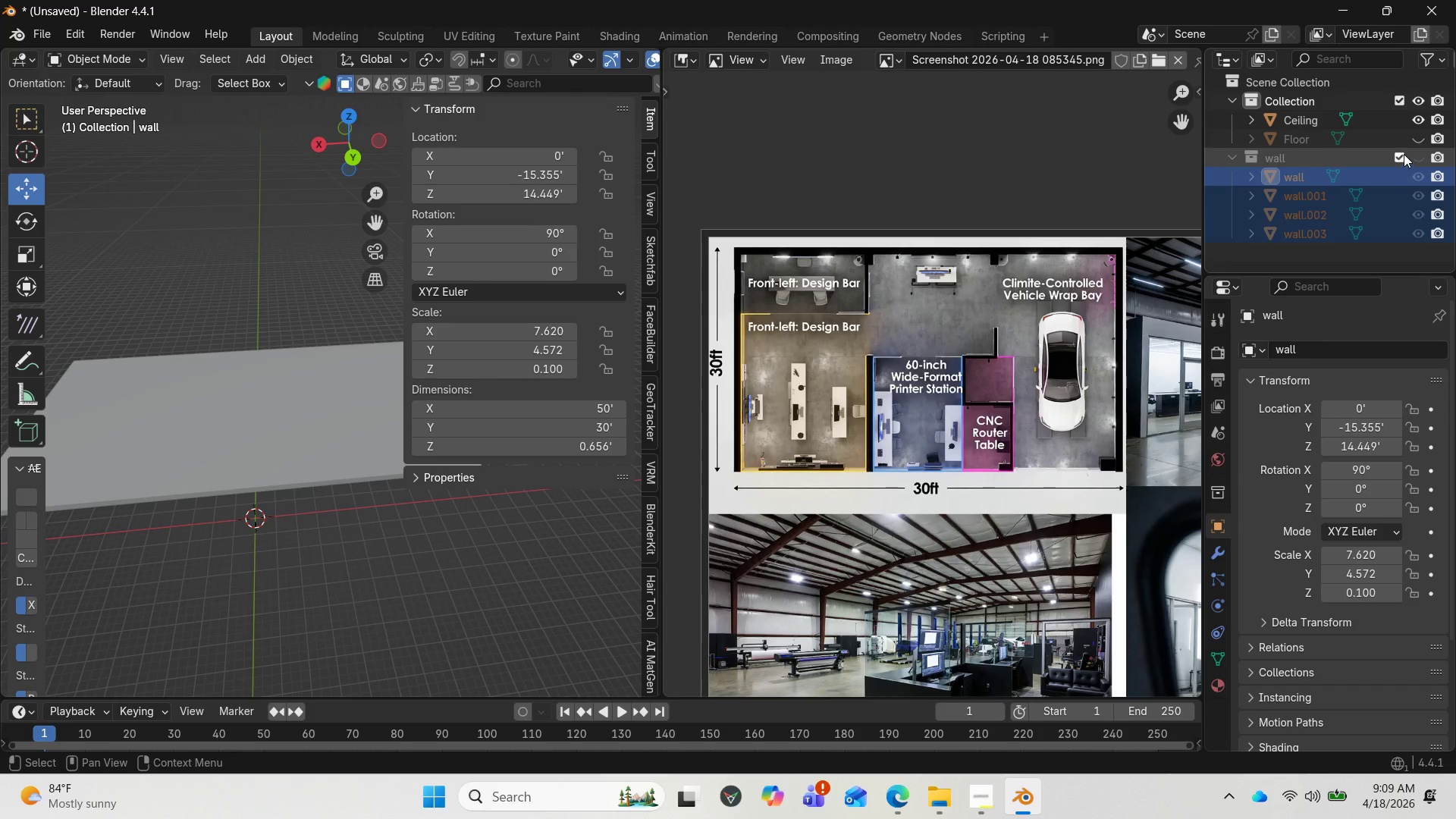 
wait(5.5)
 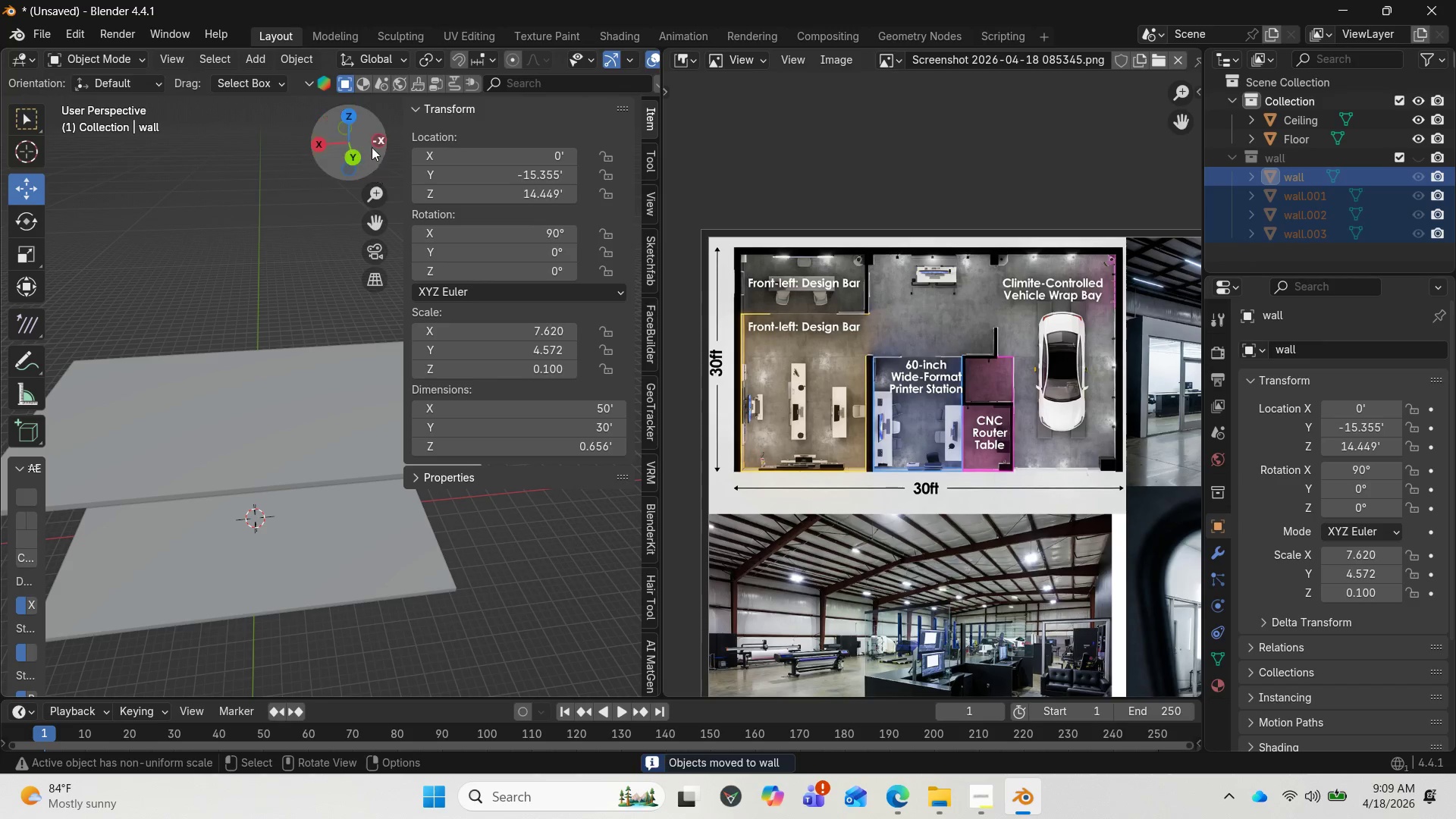 
left_click([1424, 119])
 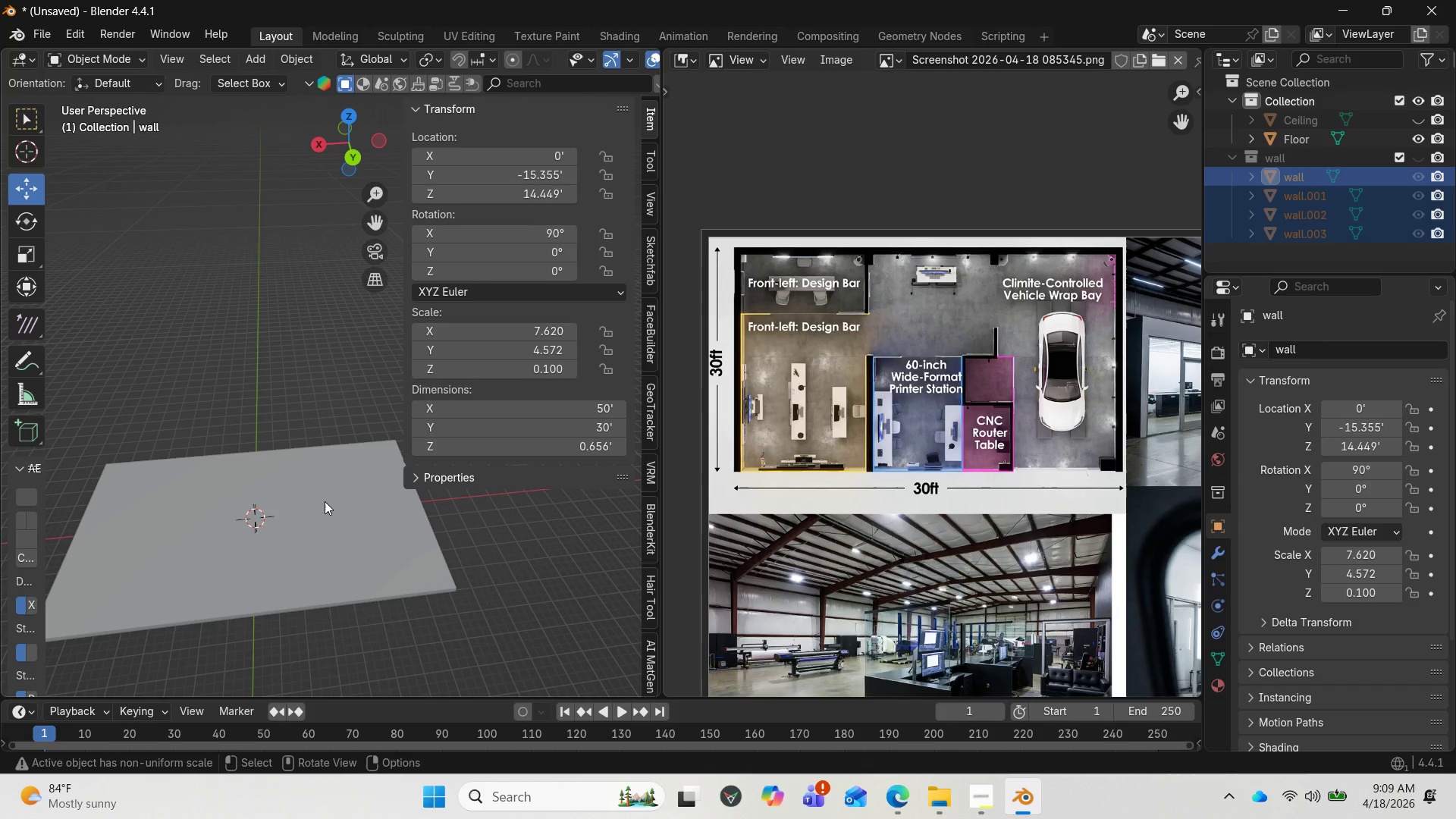 
key(Numpad7)
 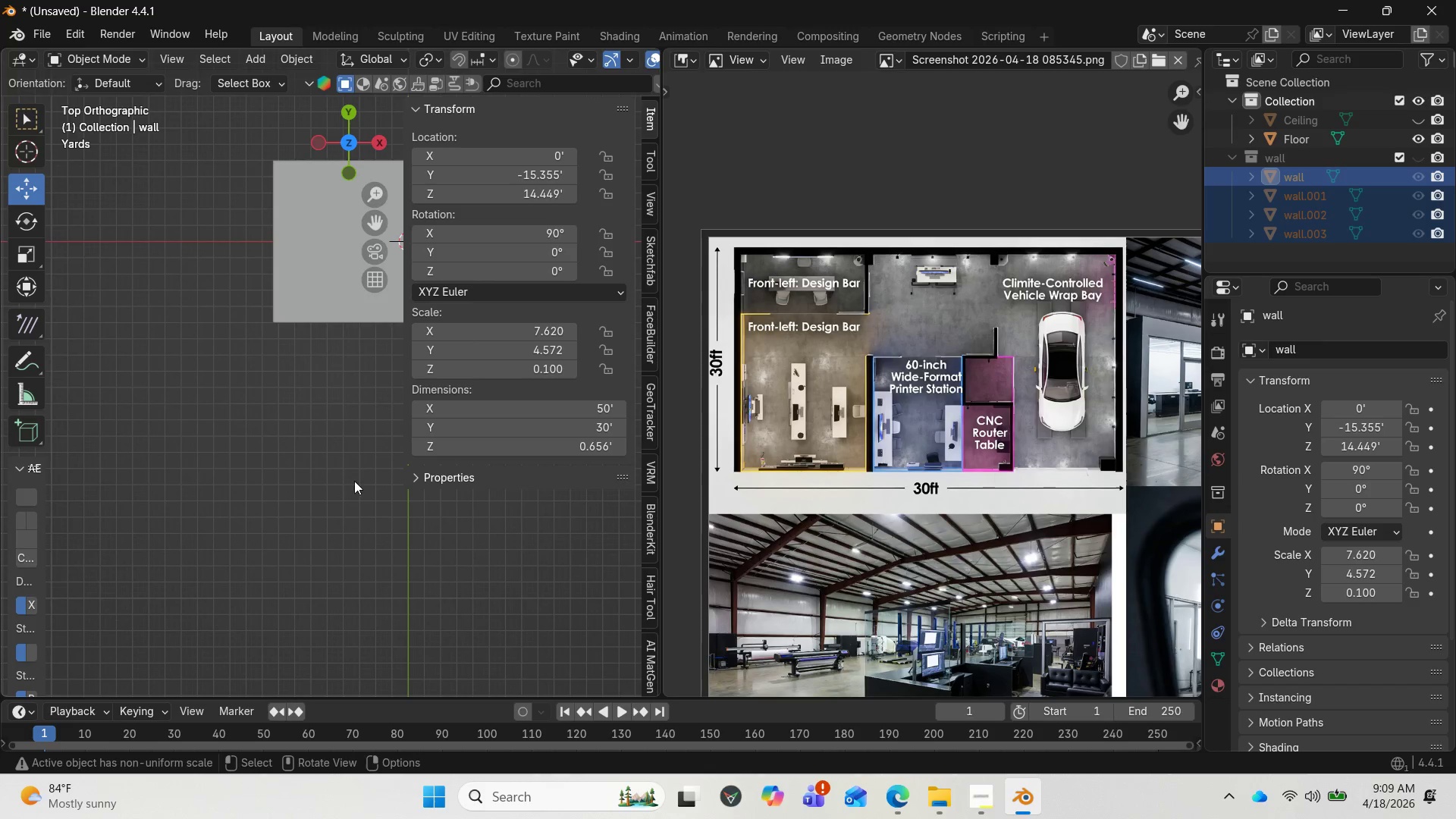 
scroll: coordinate [356, 479], scroll_direction: down, amount: 2.0
 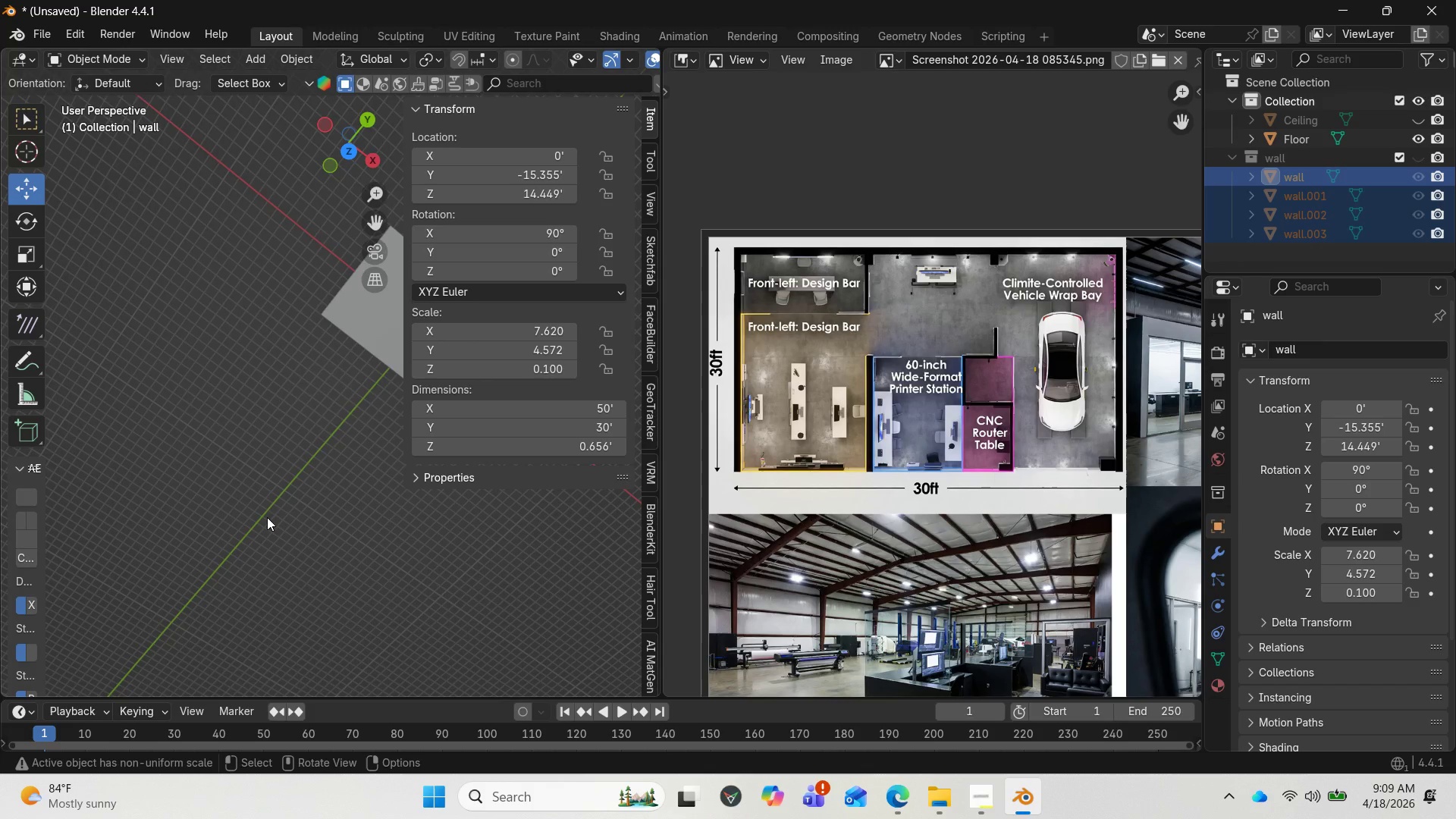 
key(Numpad7)
 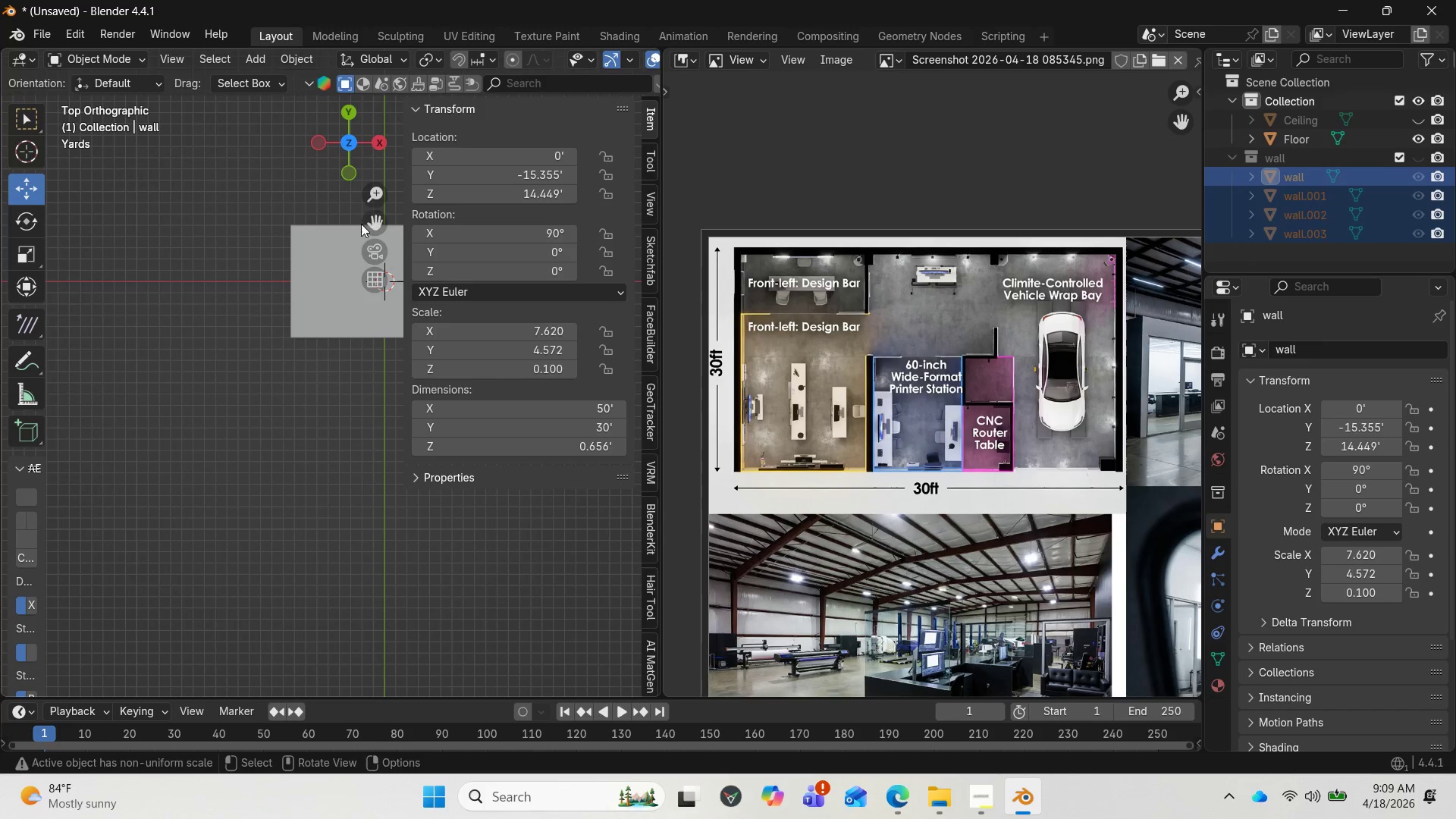 
left_click_drag(start_coordinate=[375, 212], to_coordinate=[258, 338])
 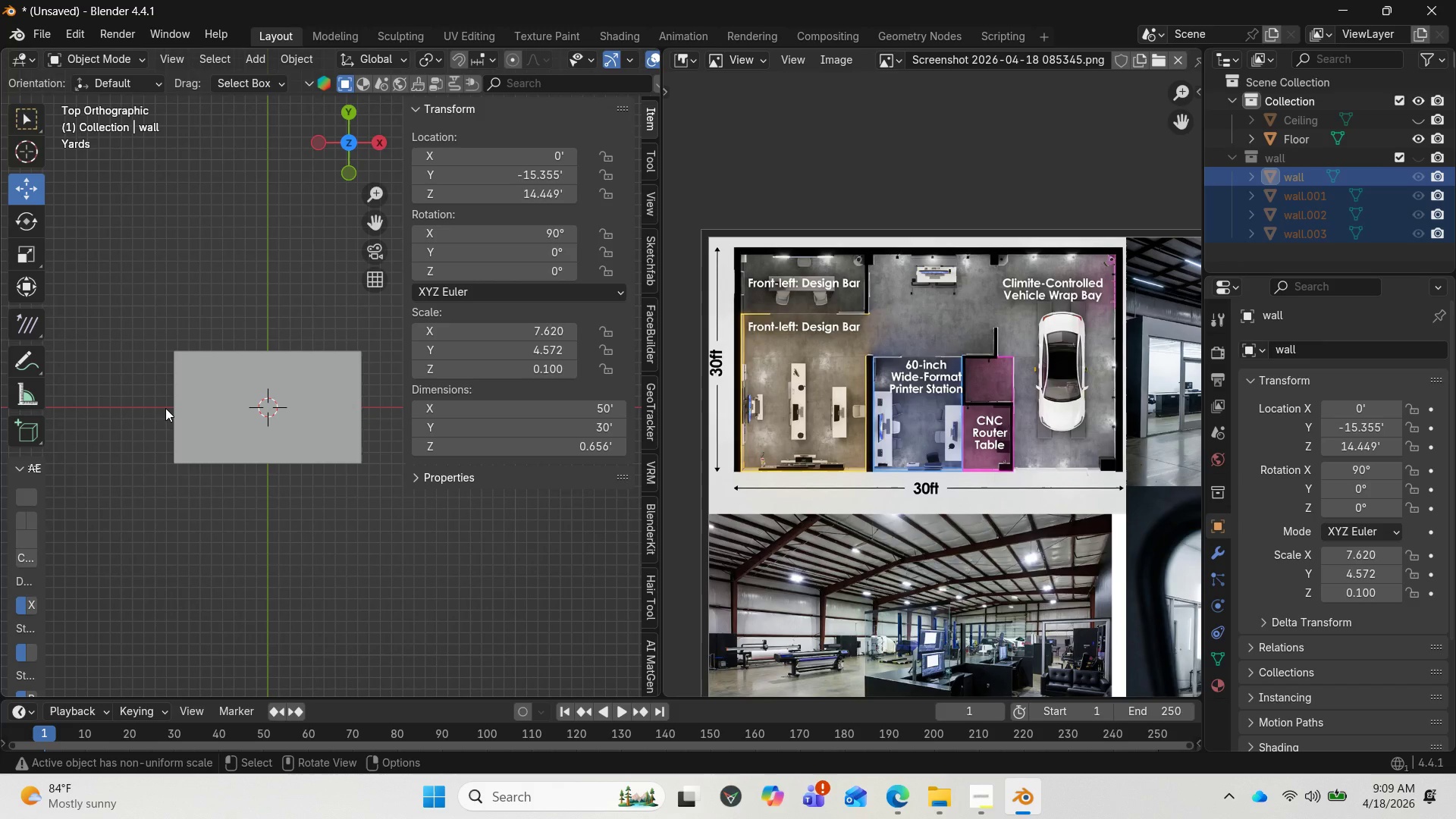 
wait(18.62)
 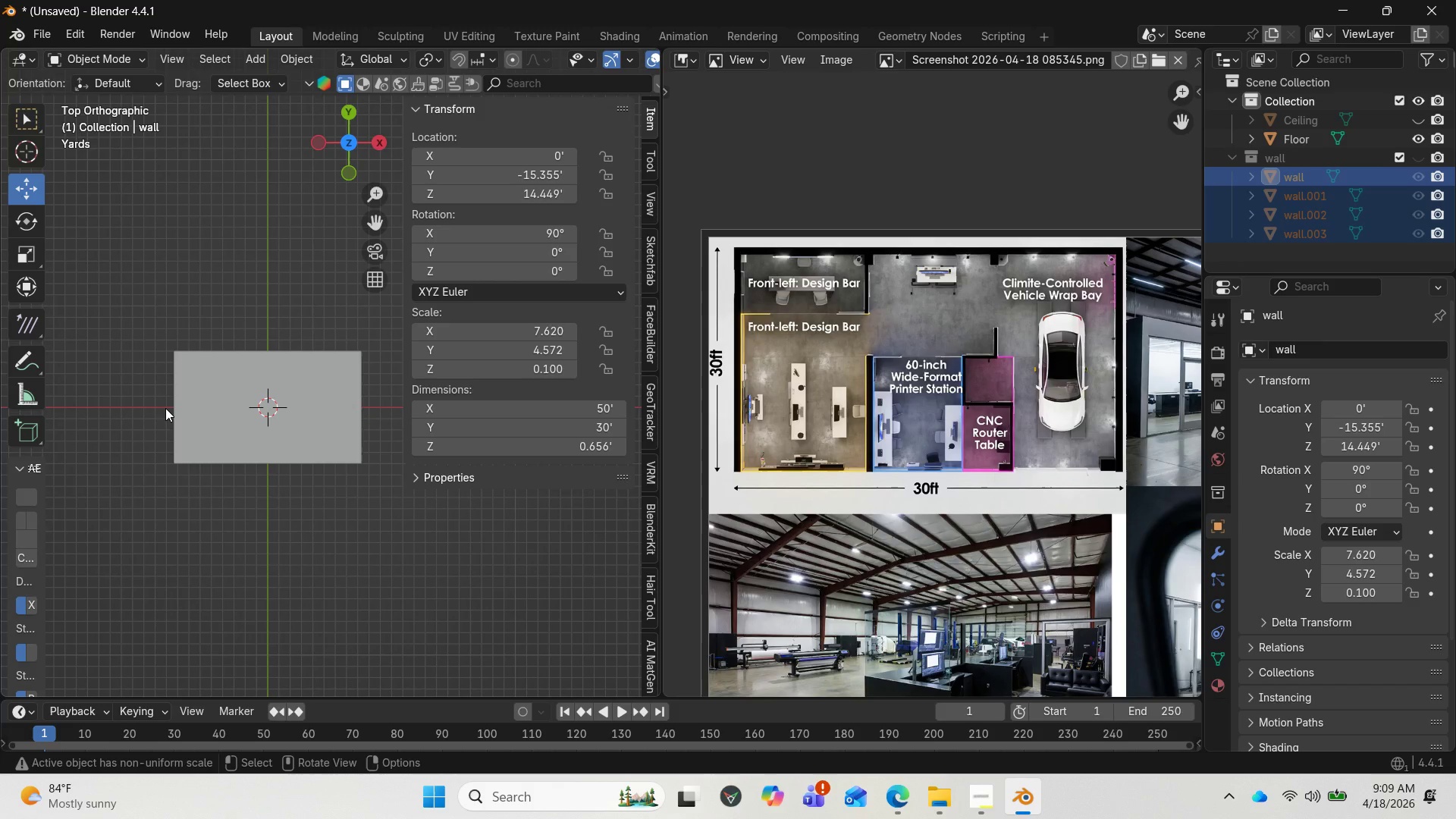 
scroll: coordinate [213, 420], scroll_direction: up, amount: 2.0
 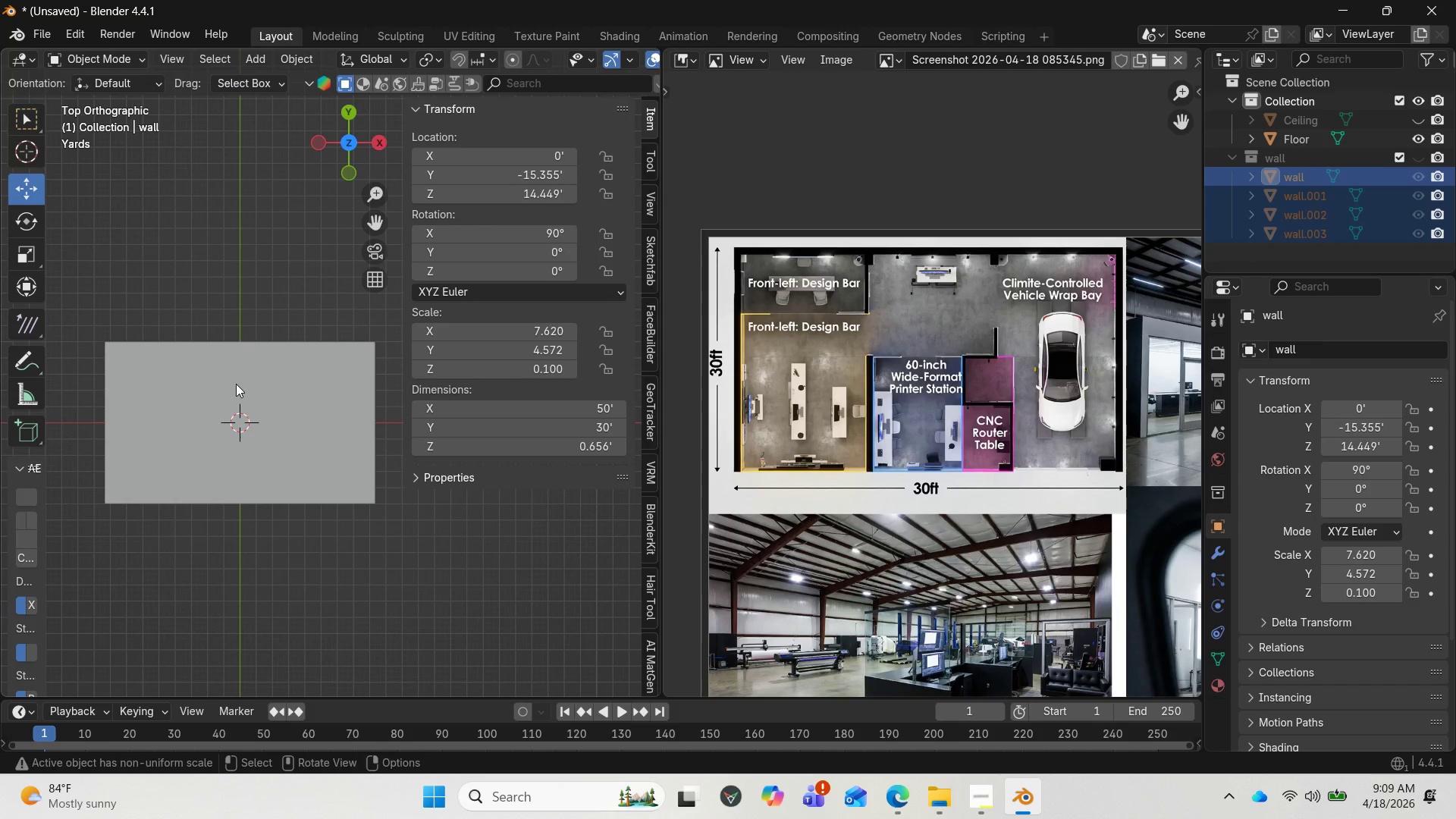 
wait(6.96)
 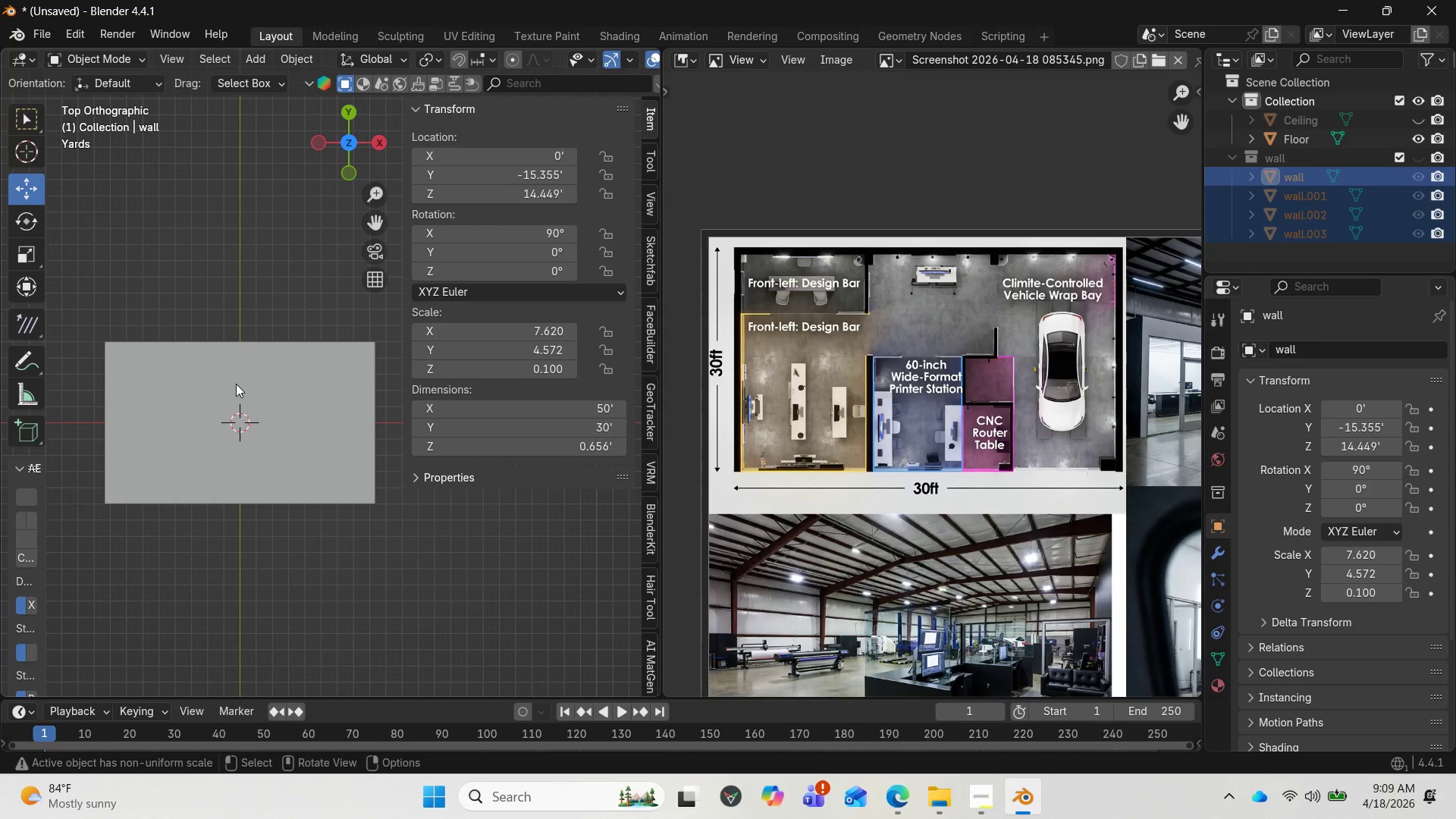 
left_click([893, 730])
 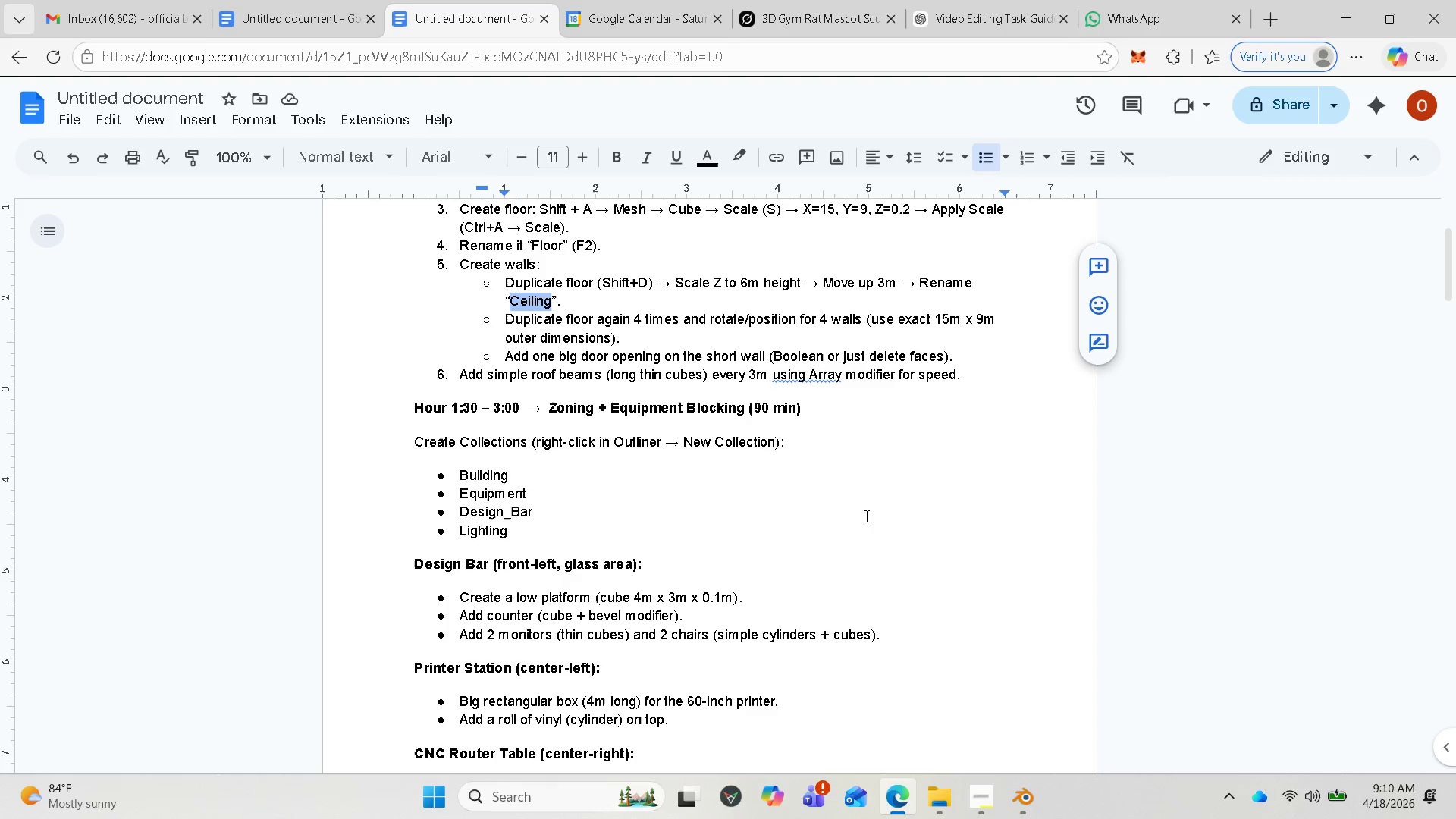 
wait(16.48)
 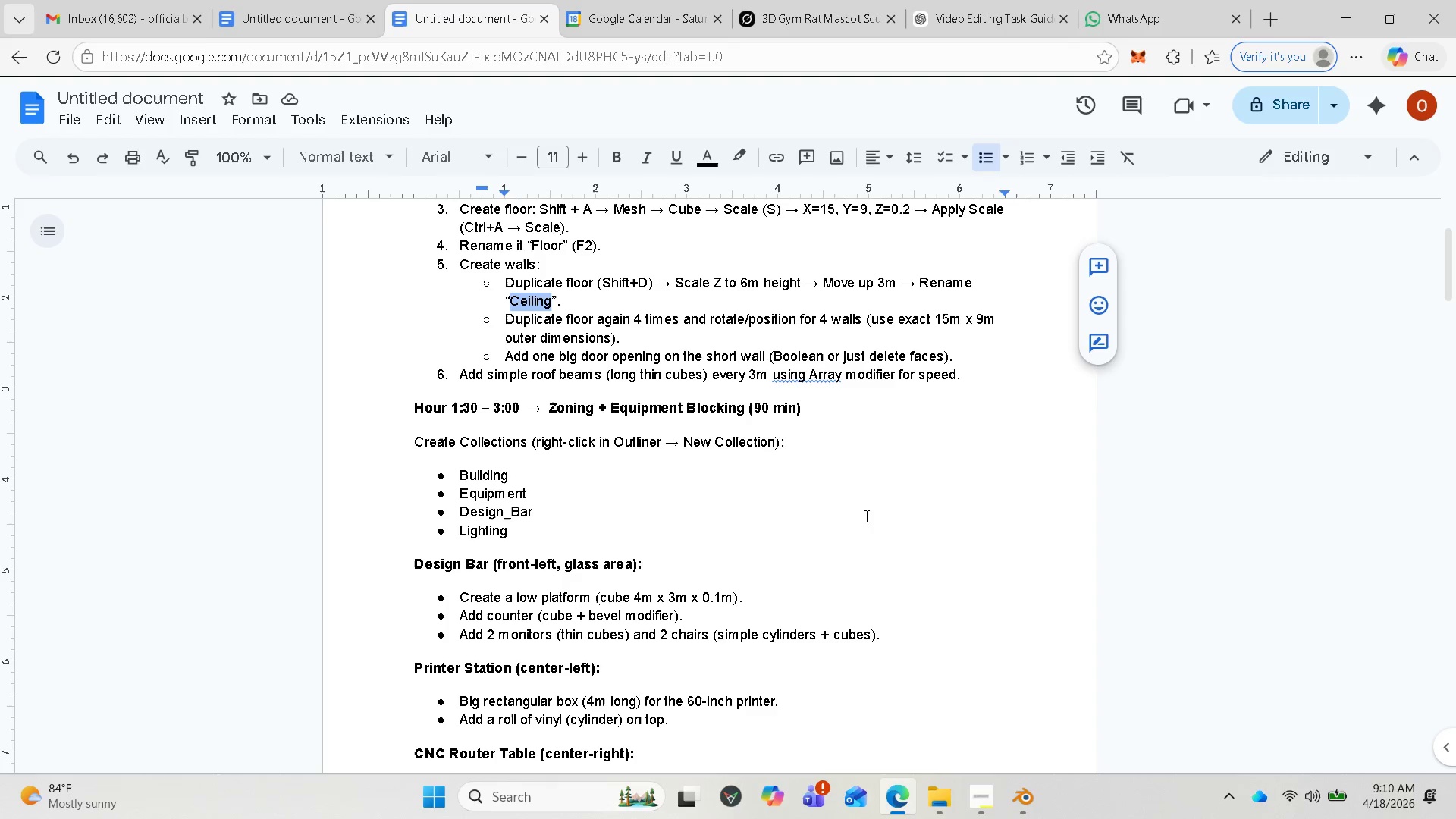 
scroll: coordinate [865, 516], scroll_direction: down, amount: 2.0
 